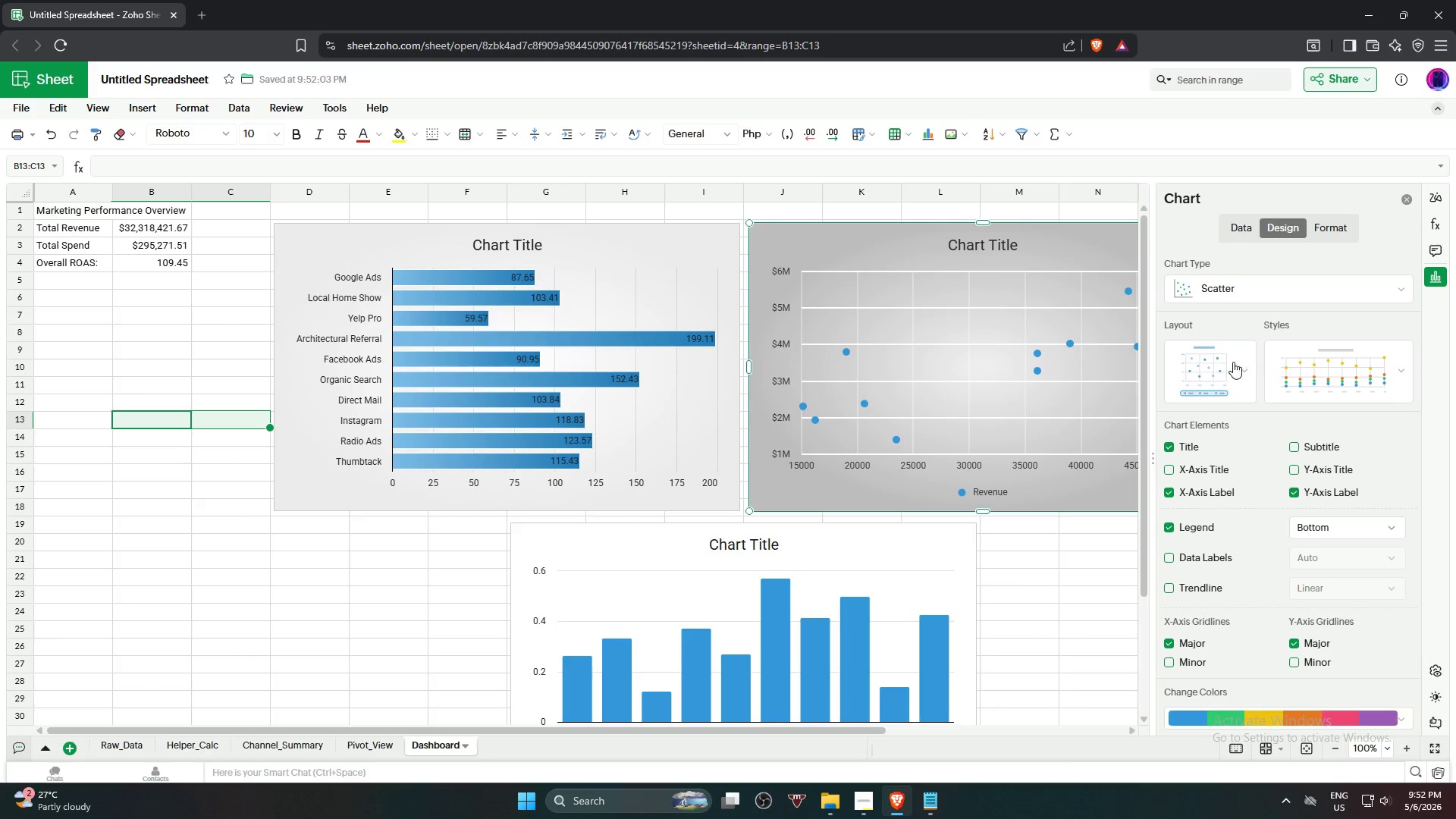 
left_click([1232, 362])
 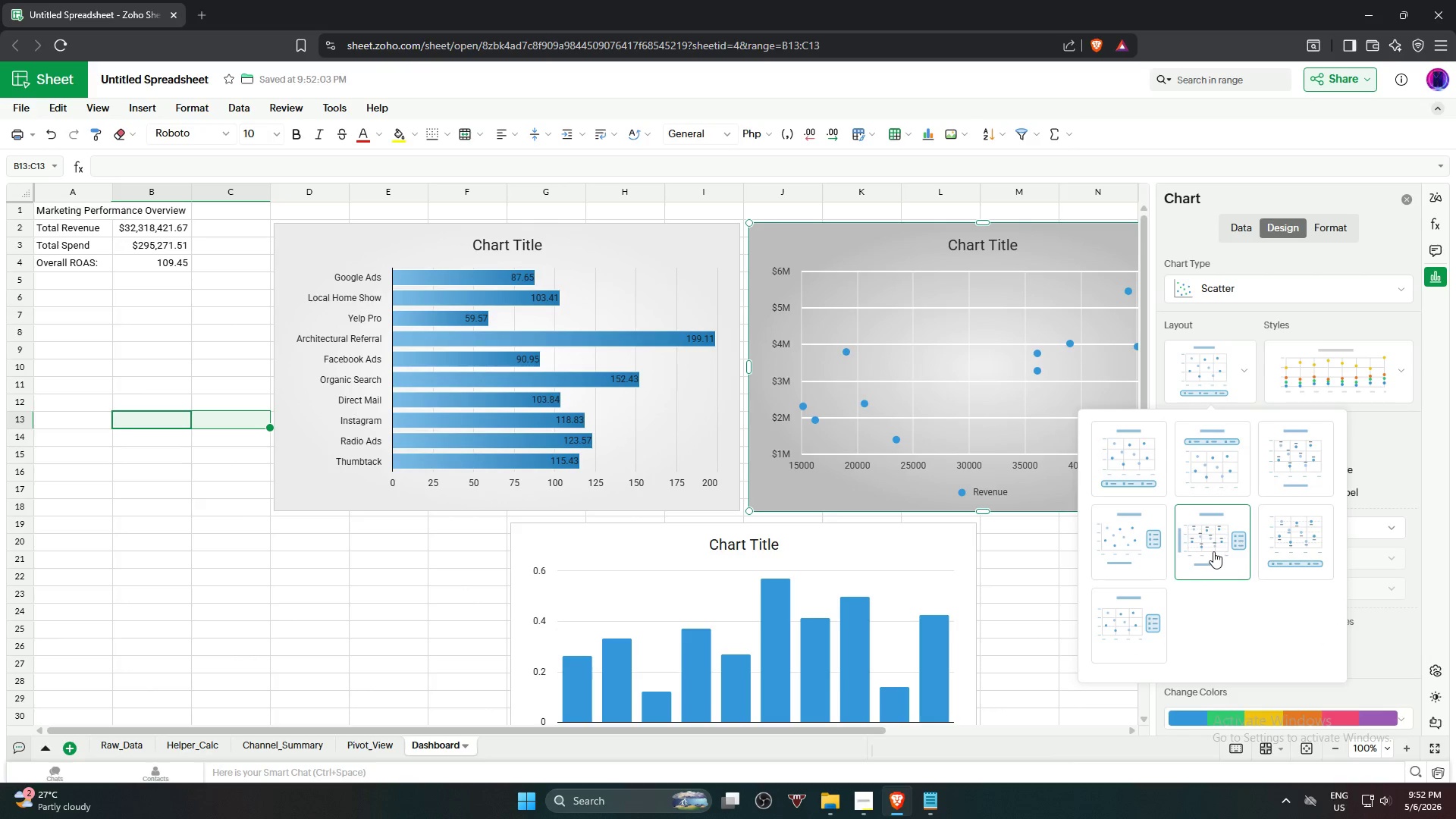 
left_click([1213, 550])
 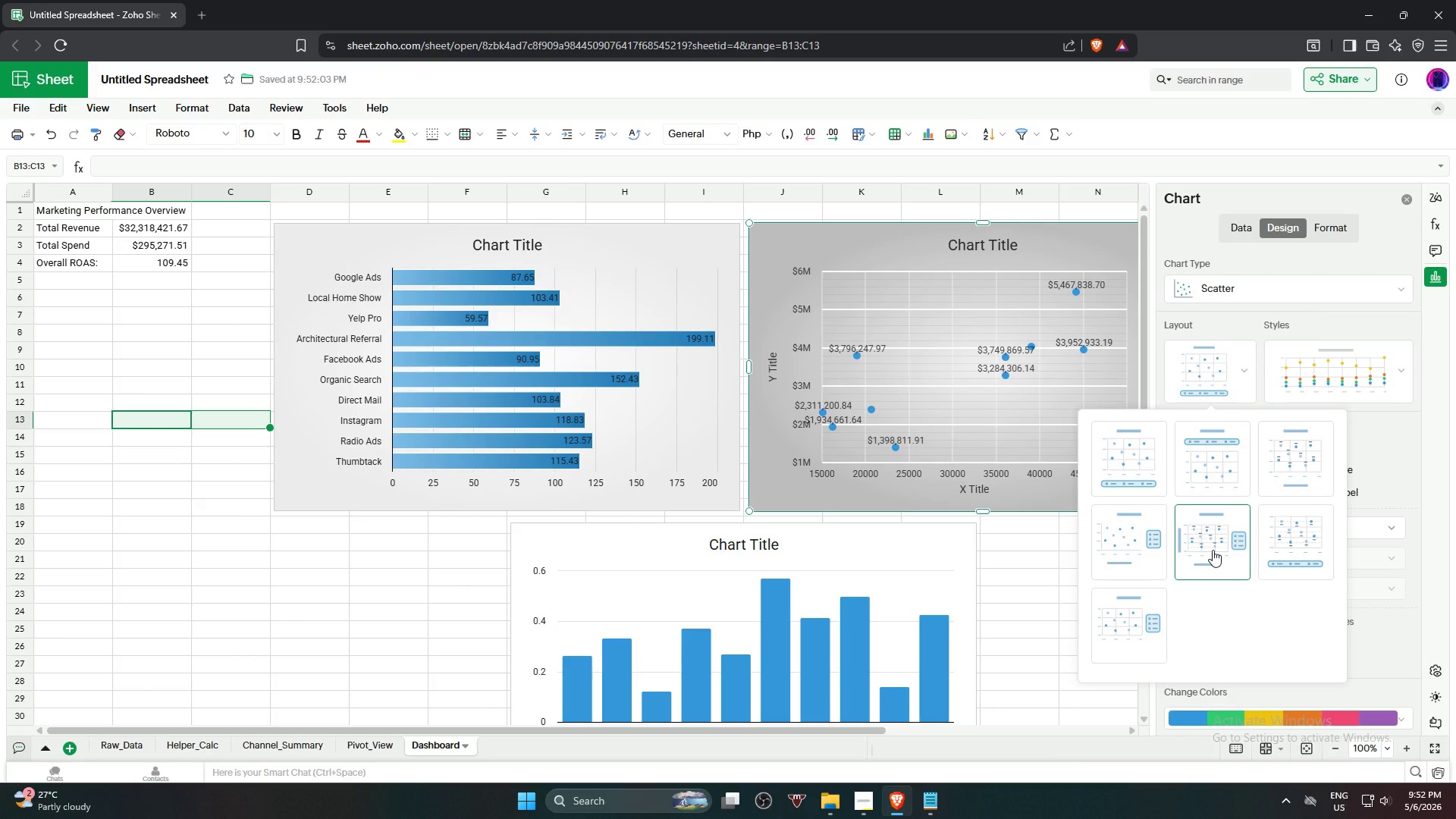 
left_click([1213, 550])
 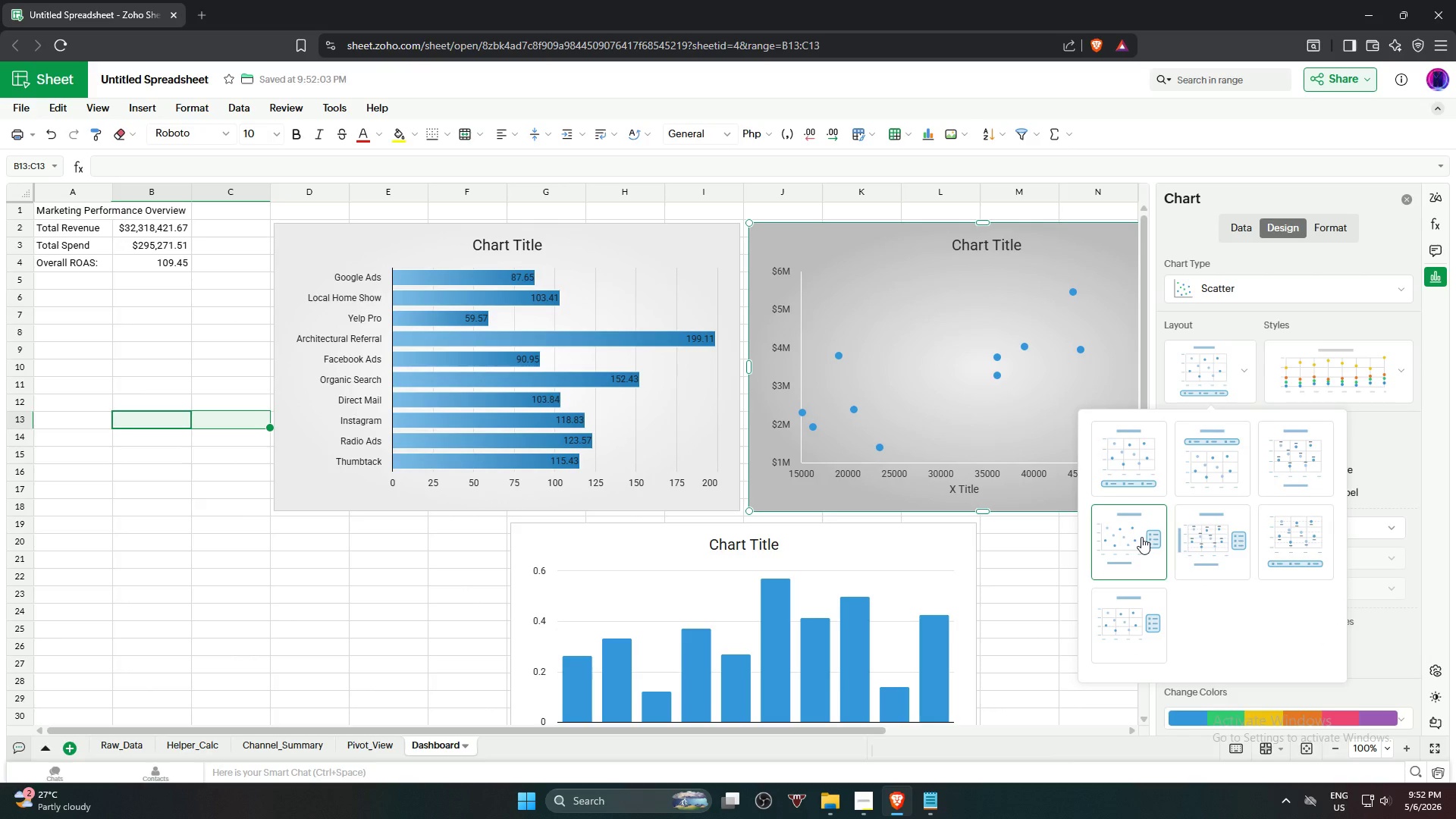 
left_click([1125, 468])
 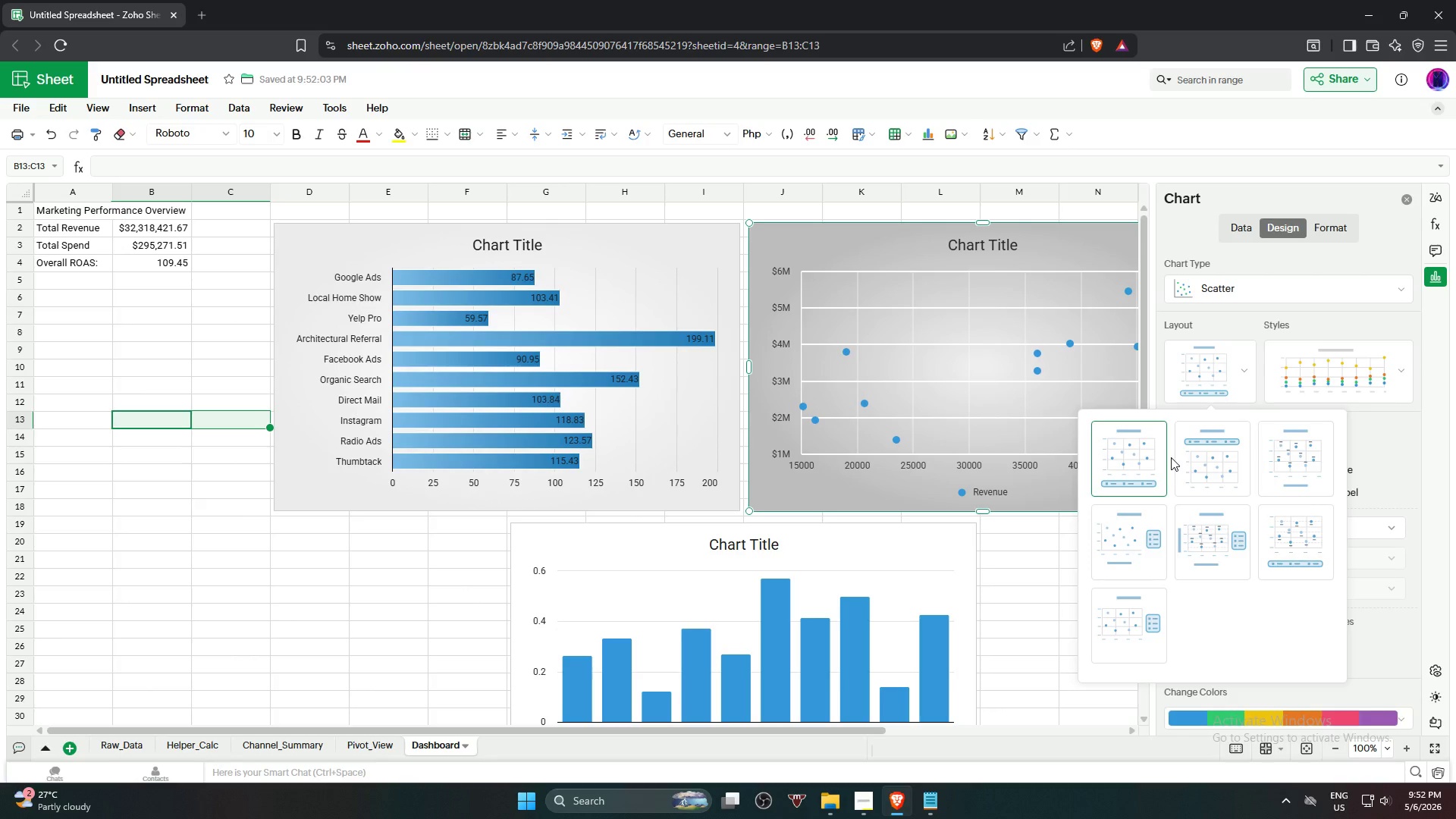 
left_click([1188, 455])
 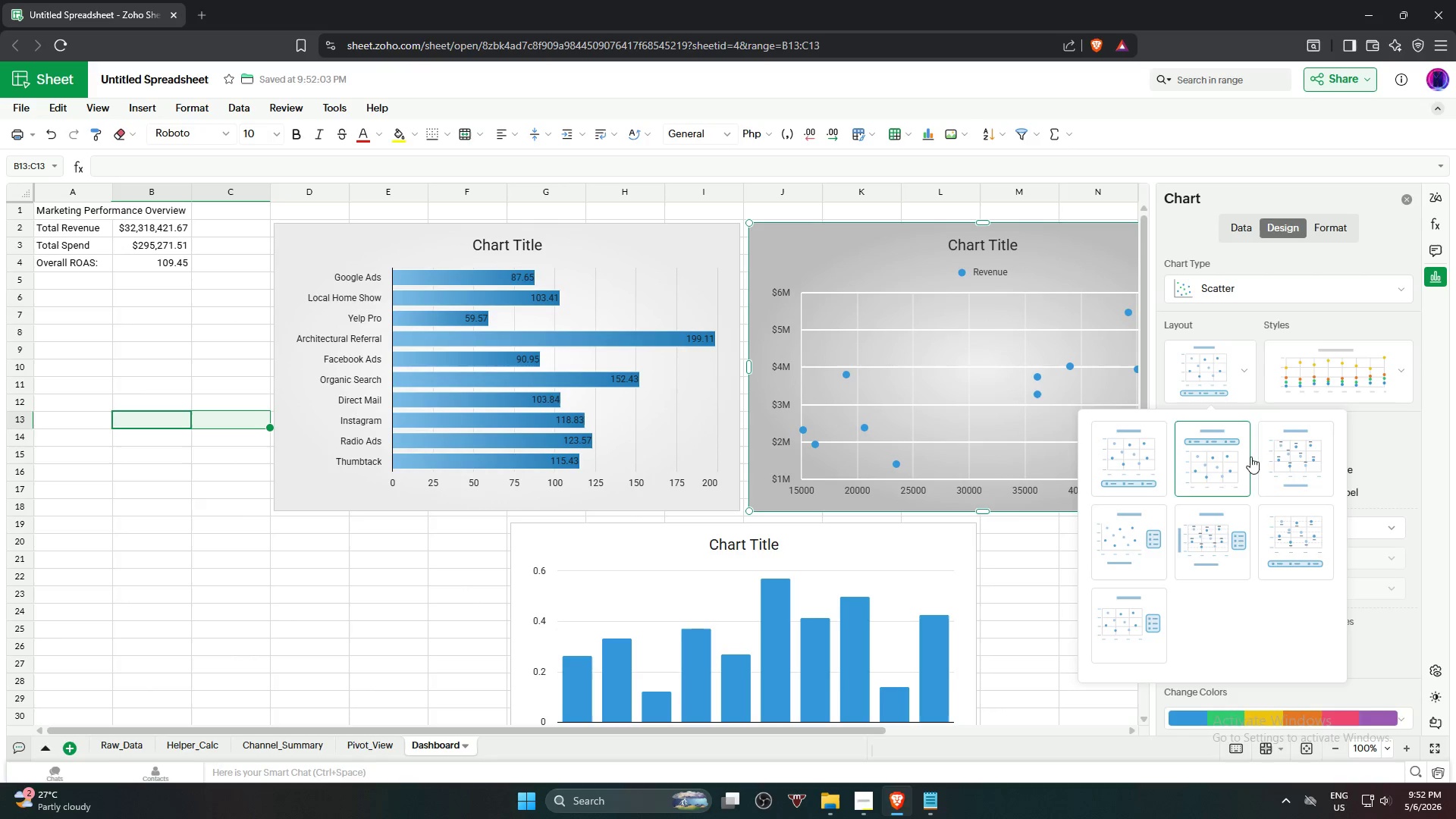 
left_click([1272, 459])
 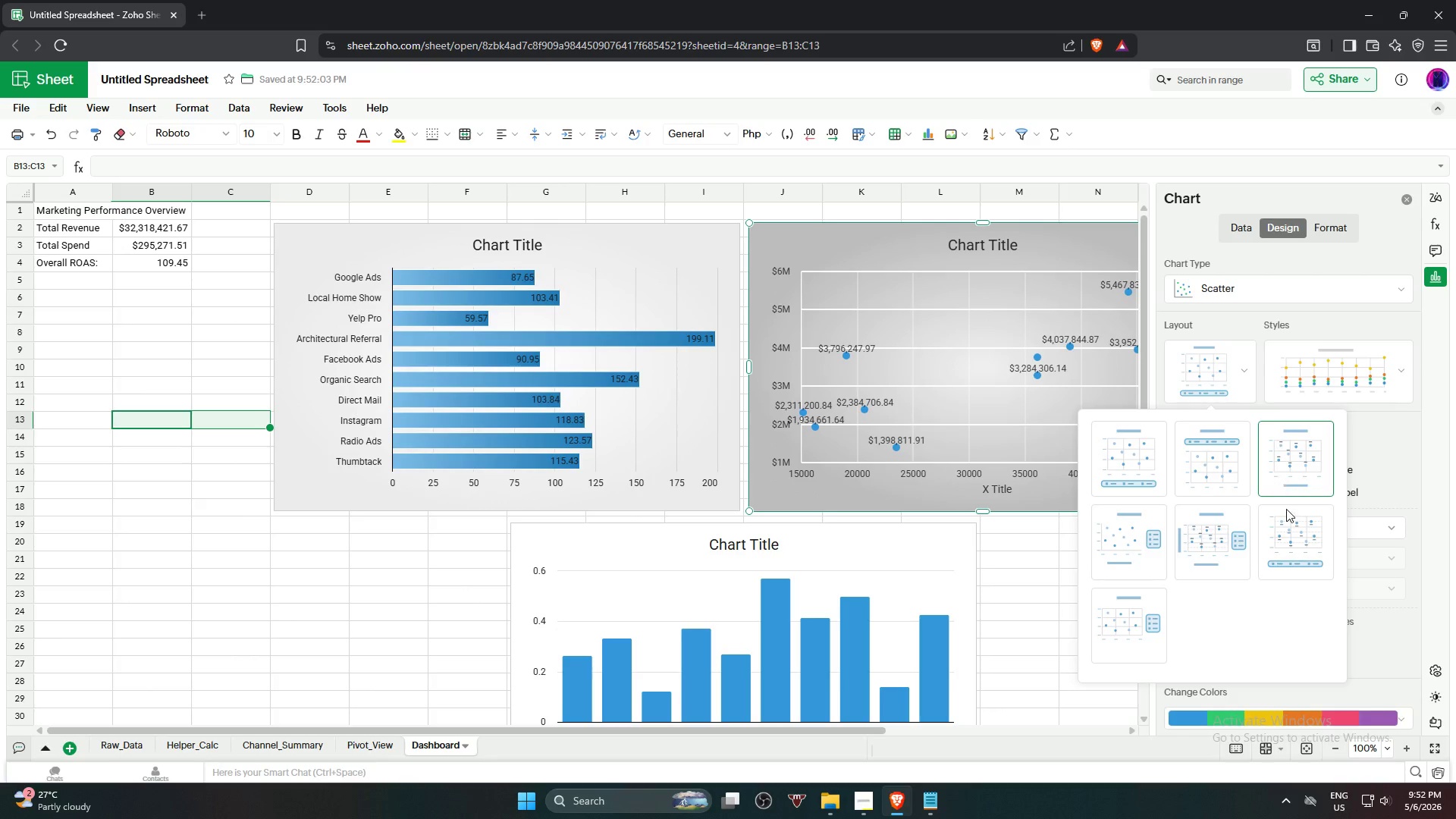 
left_click([1292, 543])
 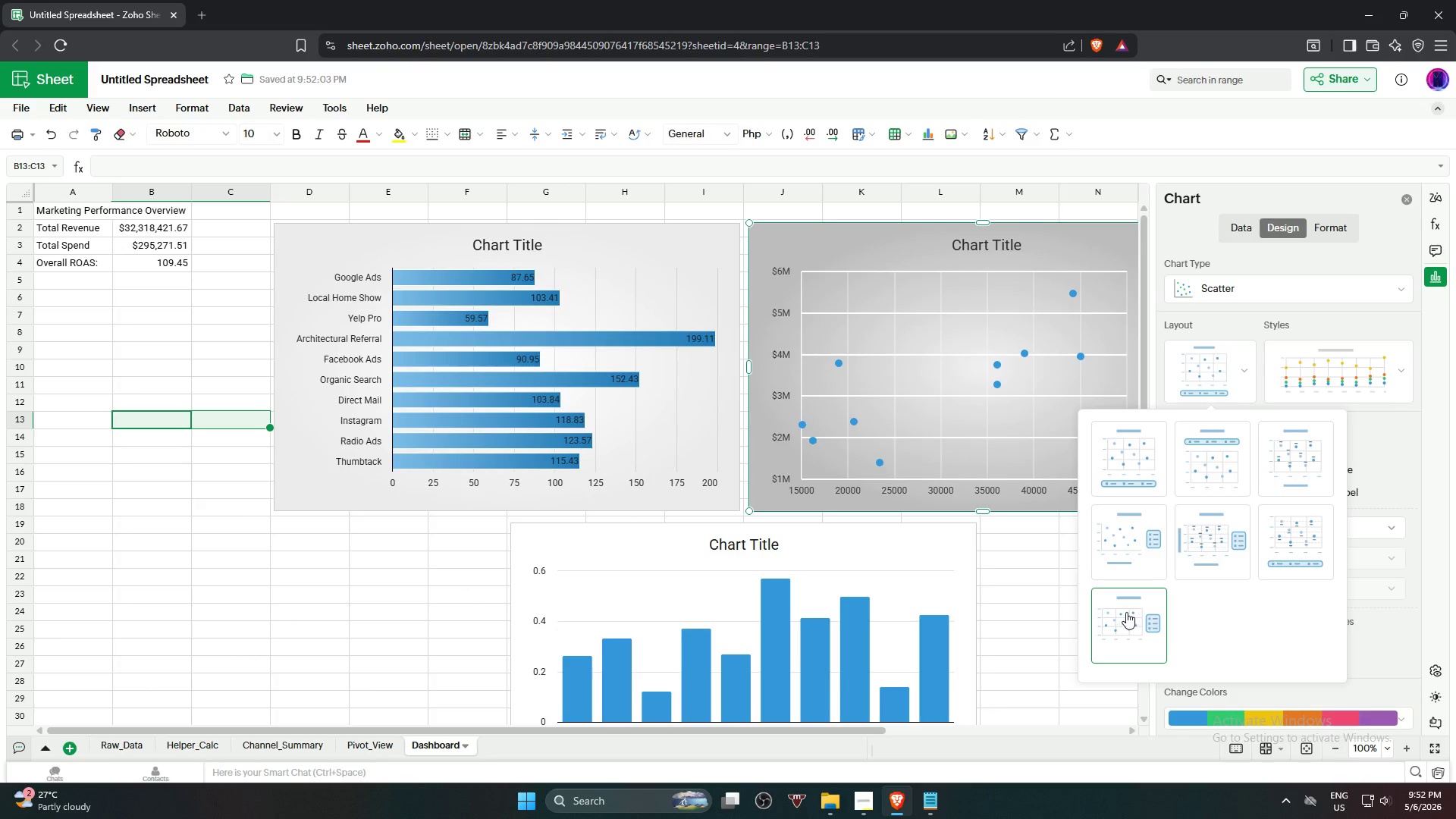 
left_click([1151, 548])
 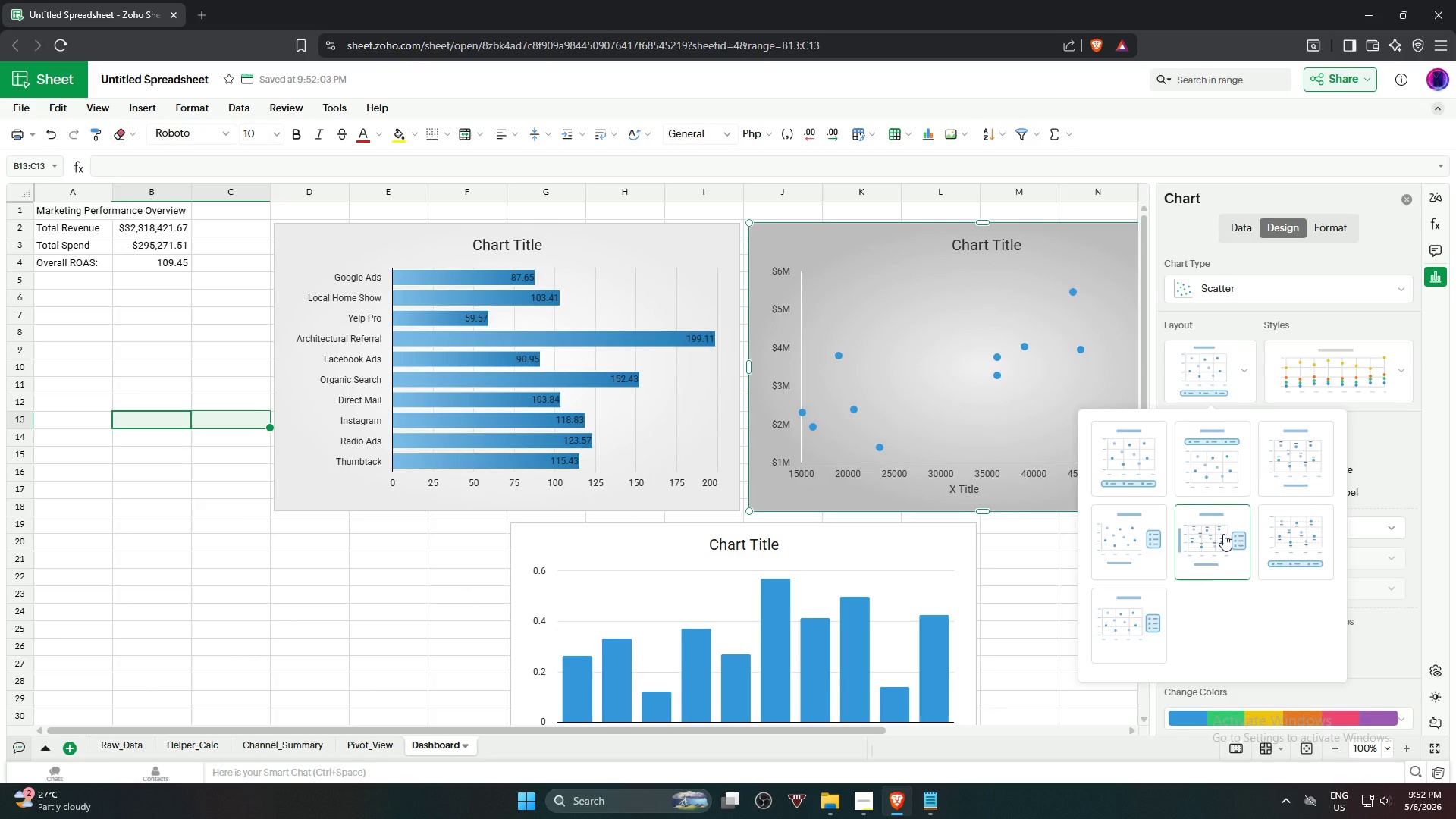 
left_click([1223, 534])
 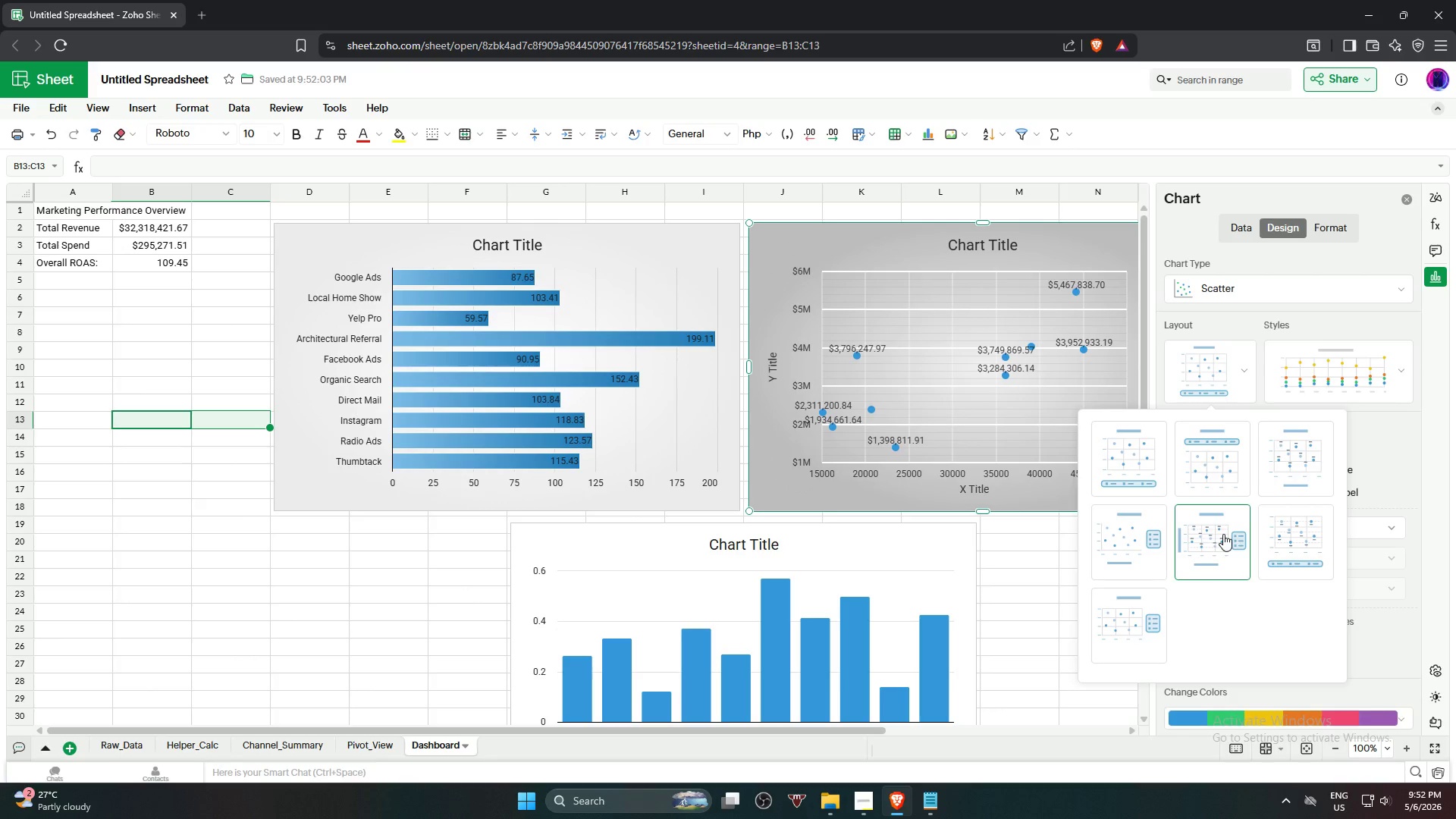 
left_click([1214, 483])
 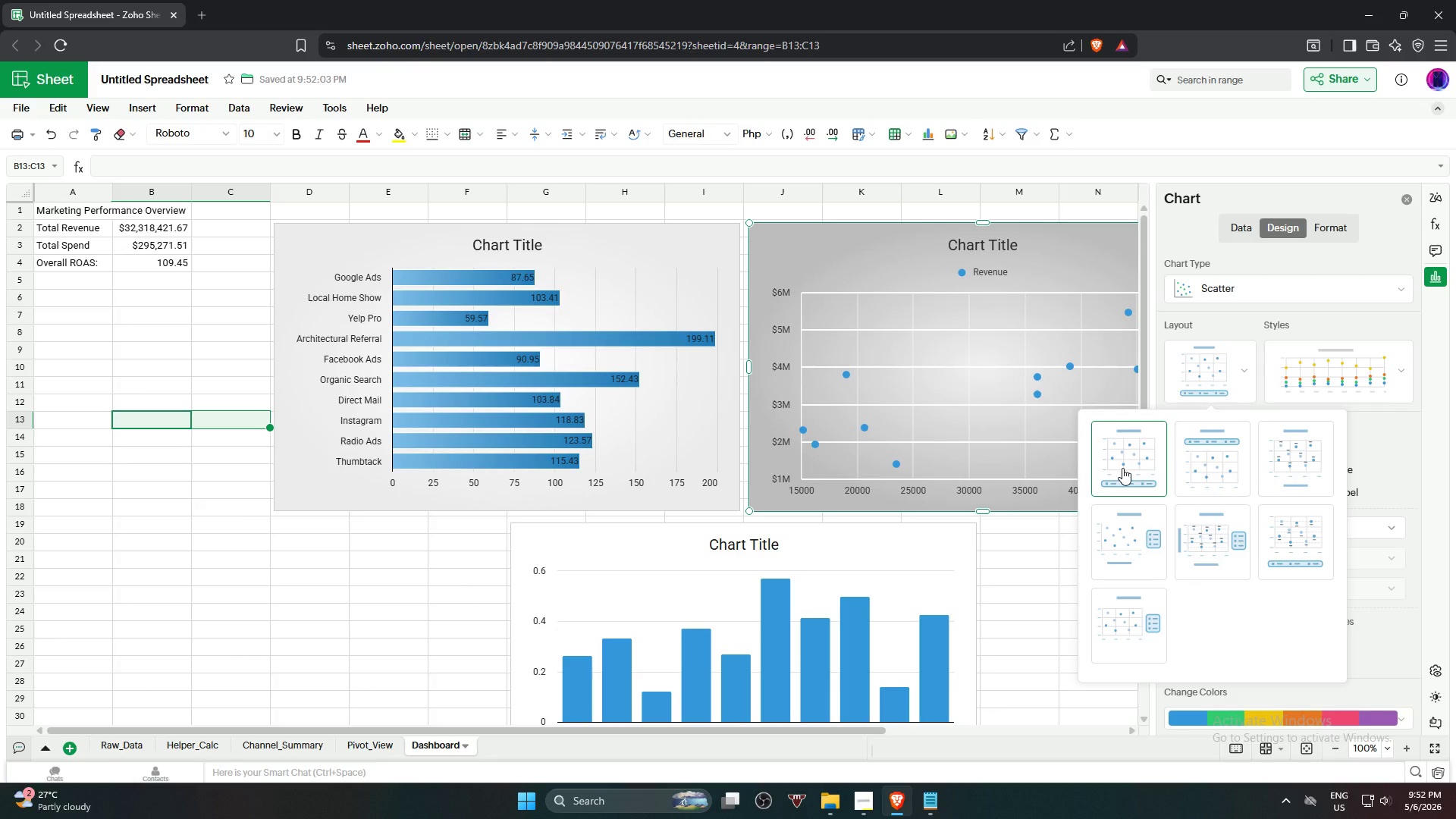 
left_click([1122, 468])
 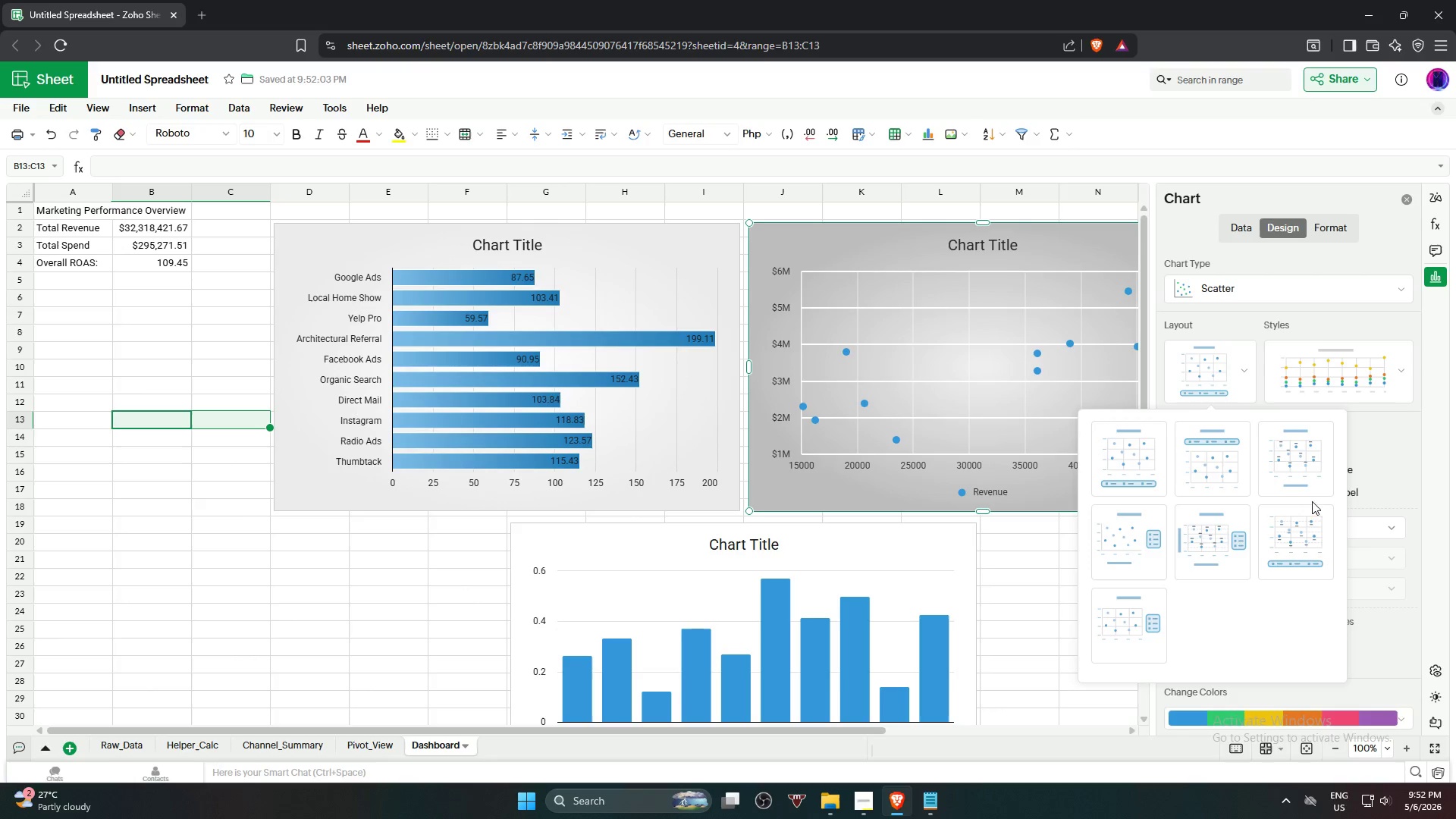 
left_click([1392, 462])
 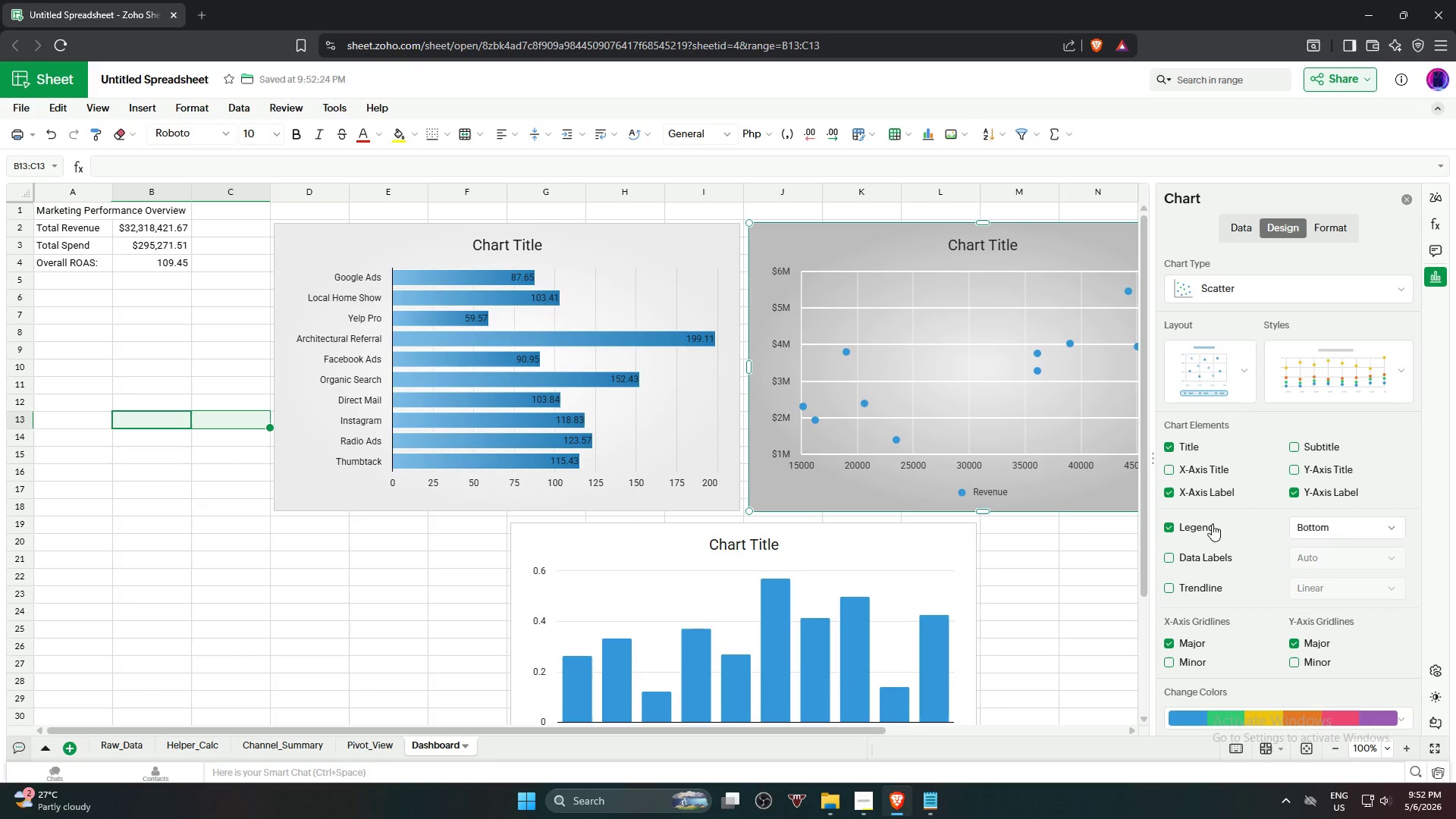 
left_click([1211, 554])
 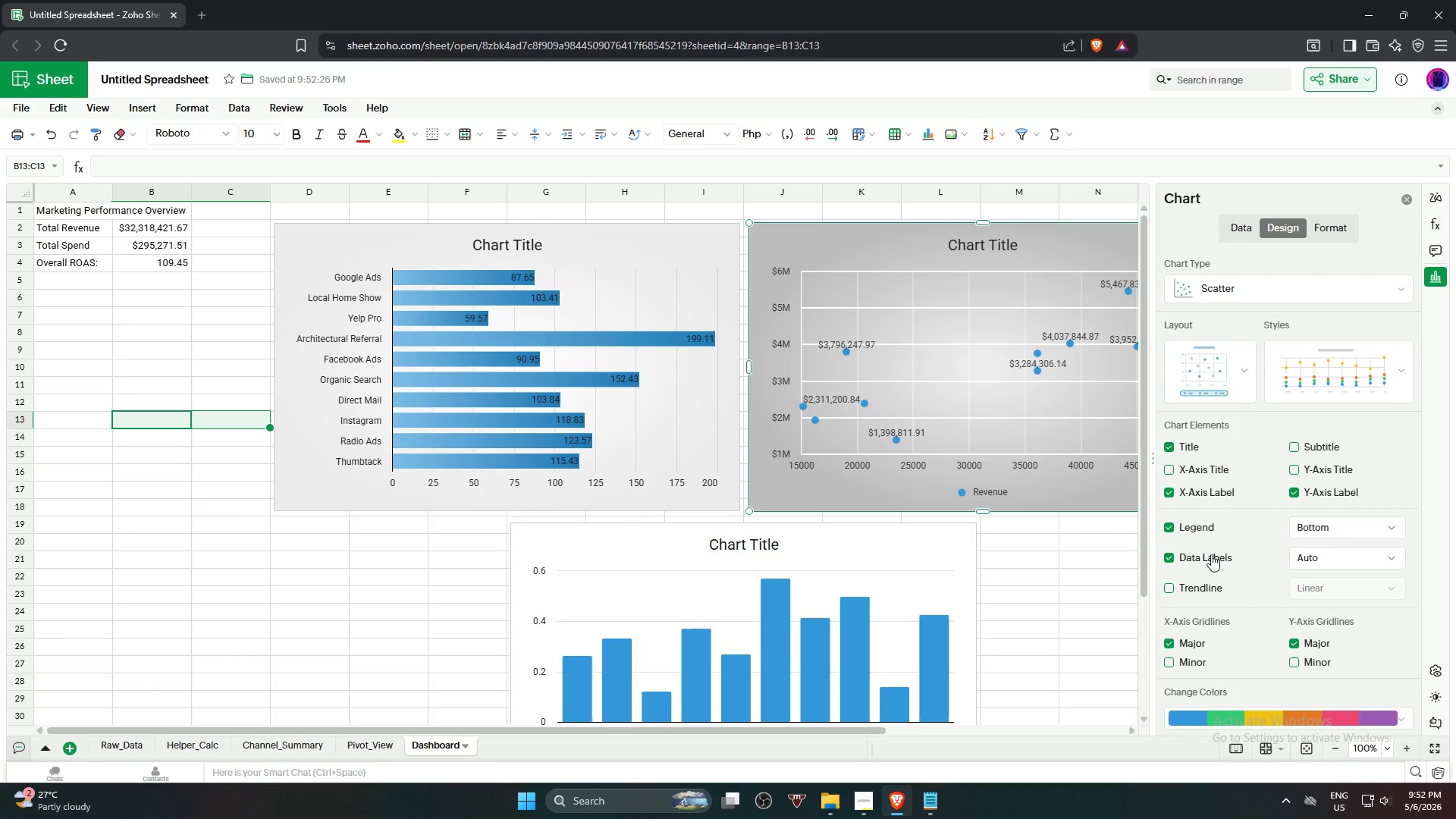 
left_click([1211, 554])
 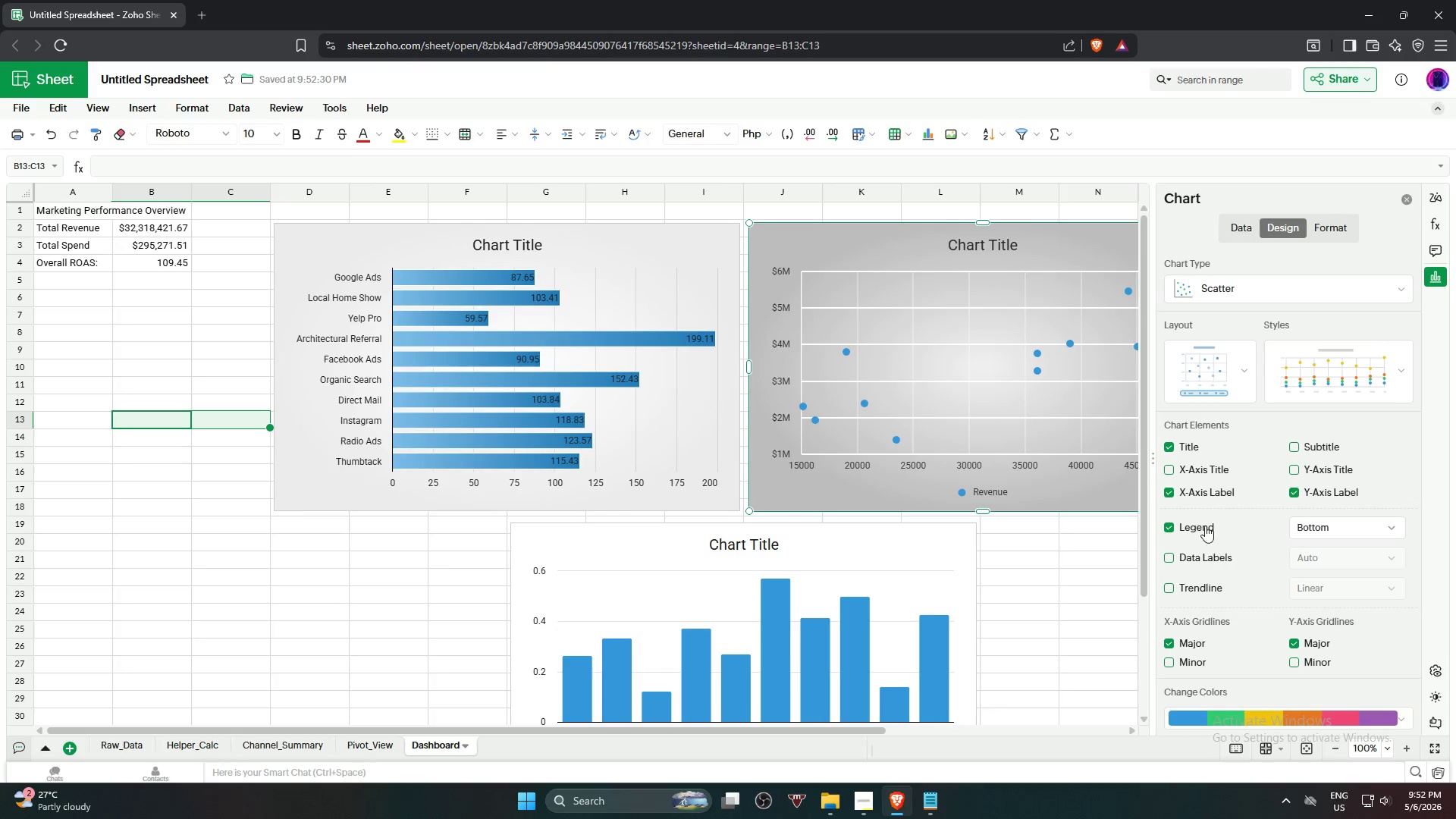 
left_click([1185, 471])
 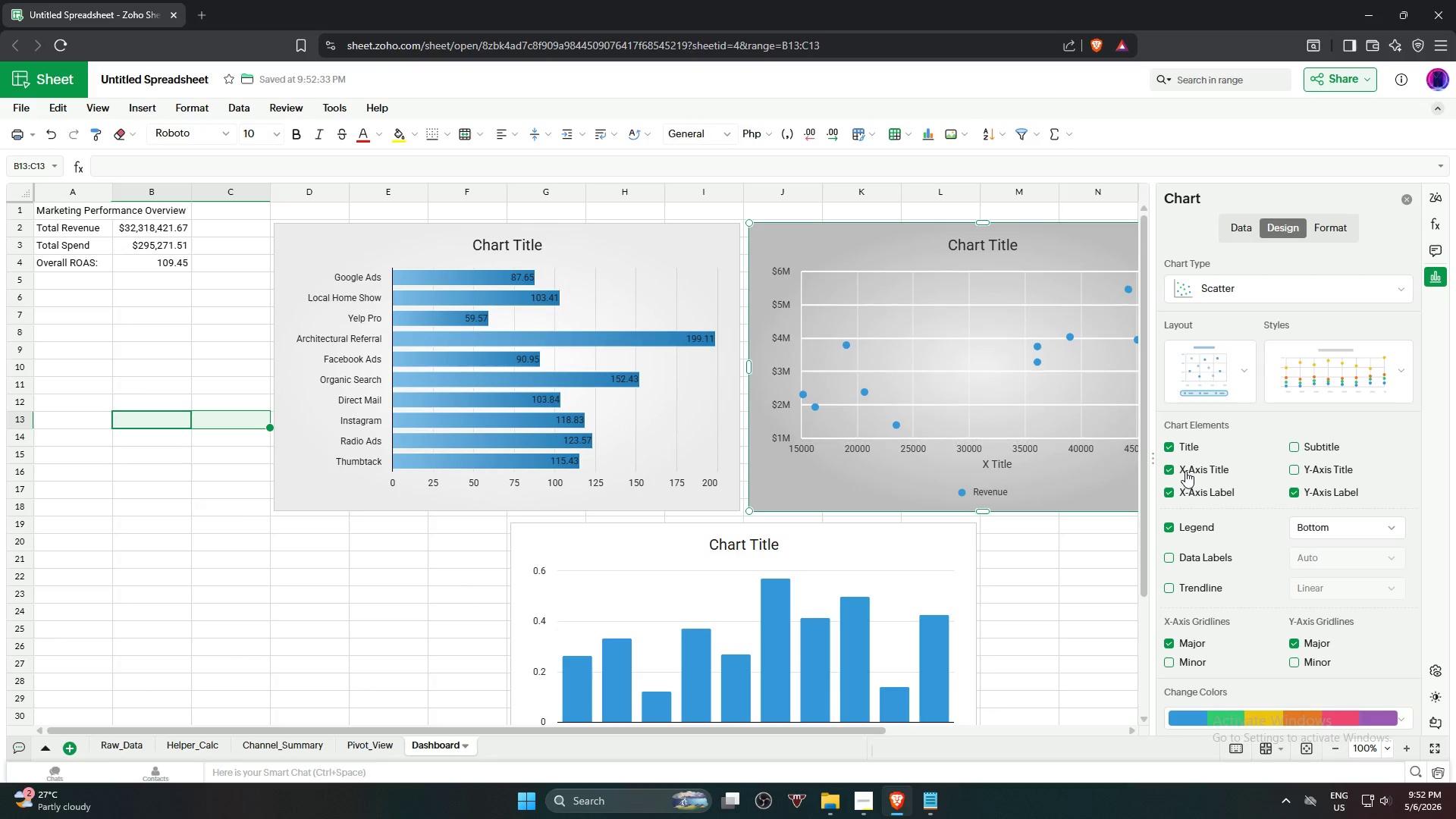 
left_click([1185, 471])
 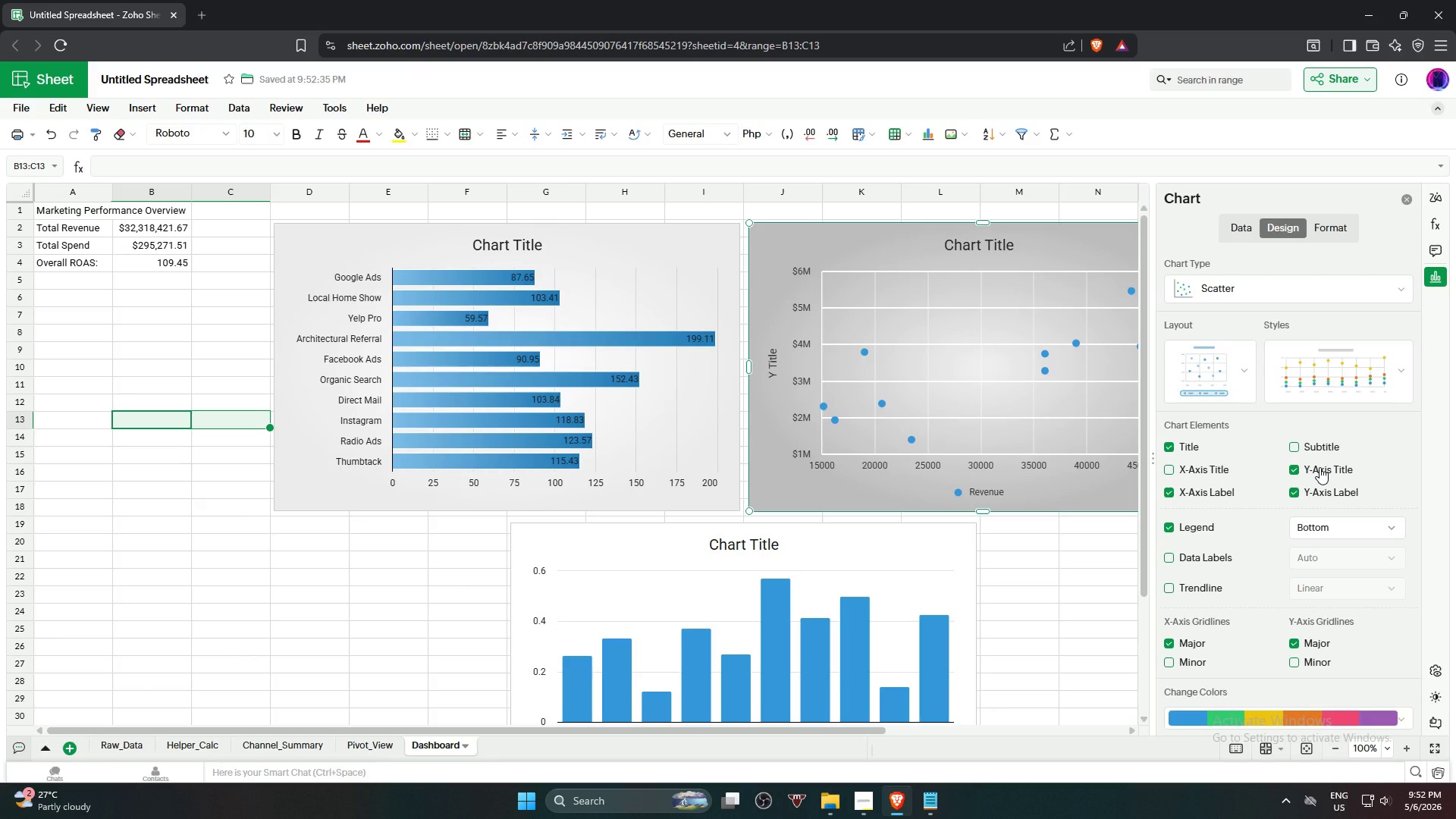 
wait(10.28)
 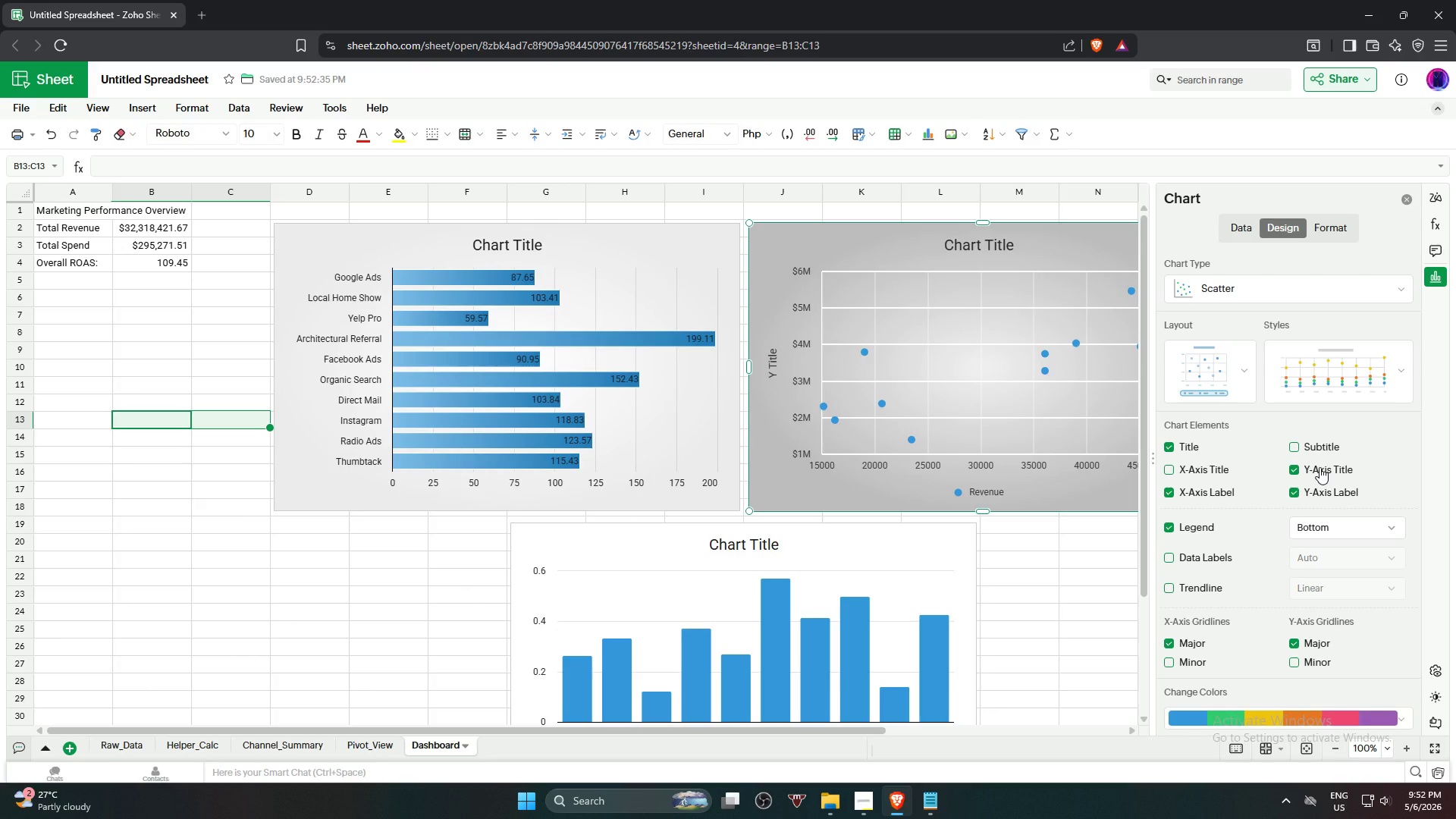 
left_click([1320, 467])
 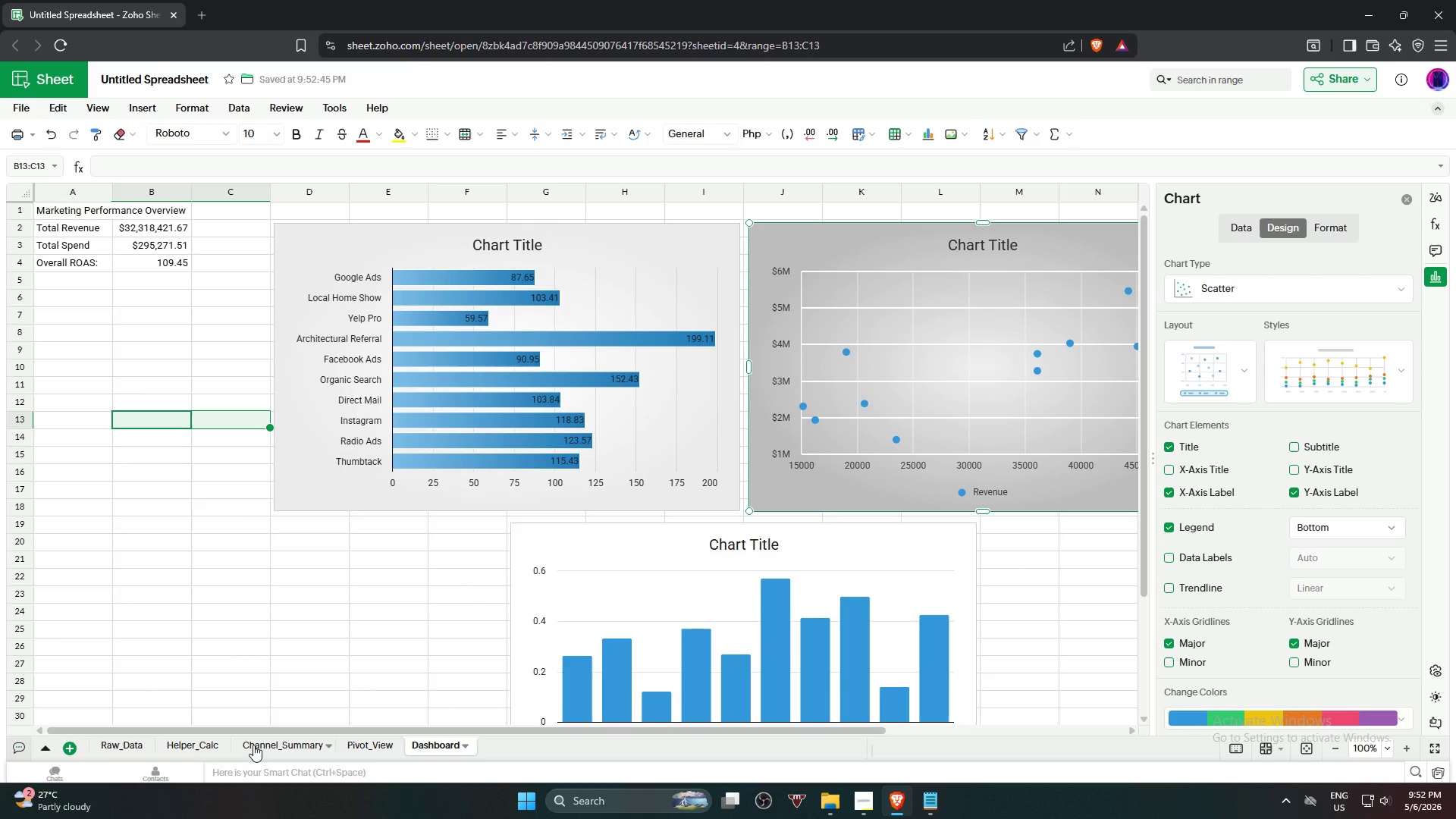 
wait(7.28)
 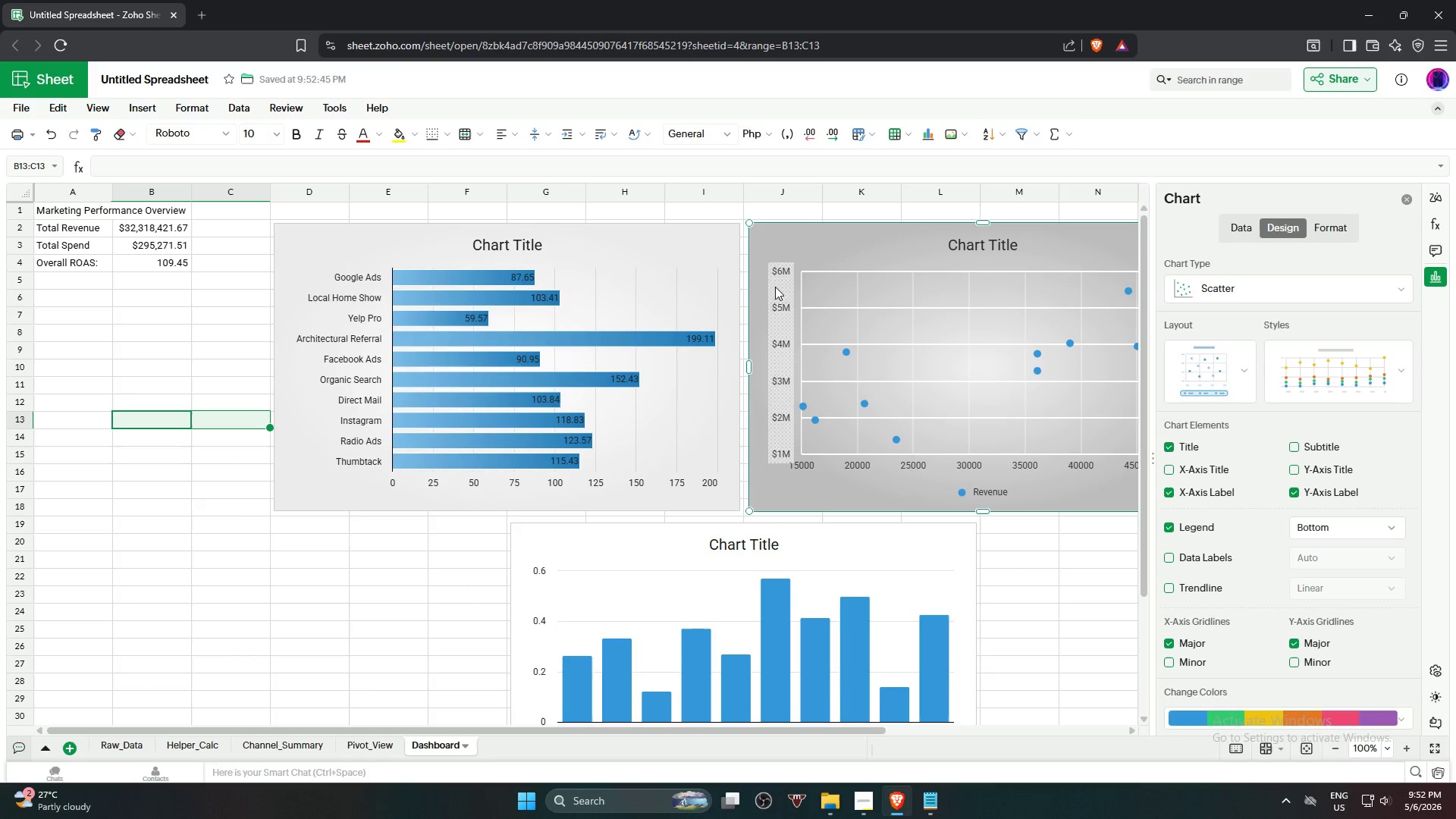 
left_click([253, 745])
 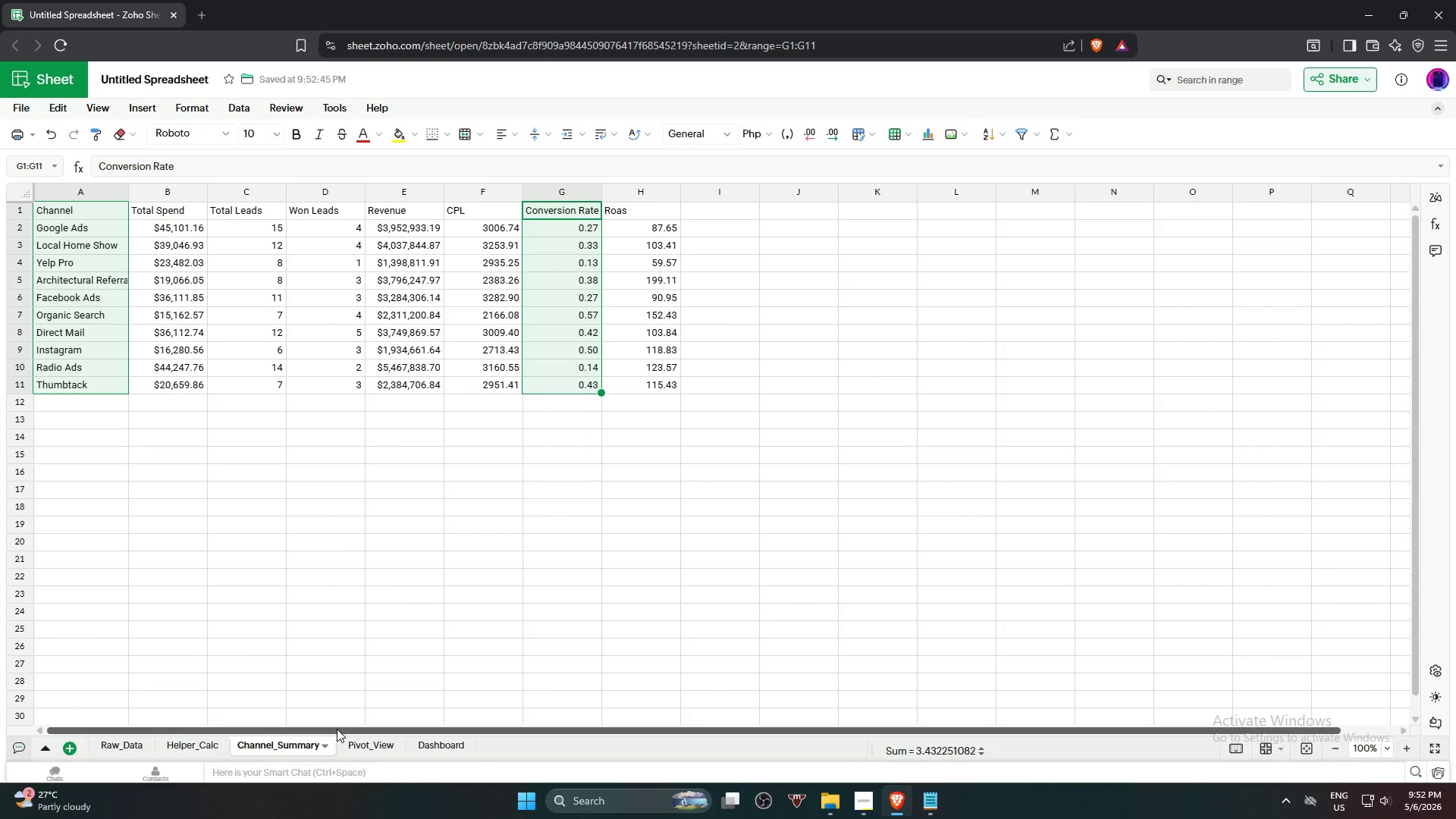 
wait(10.12)
 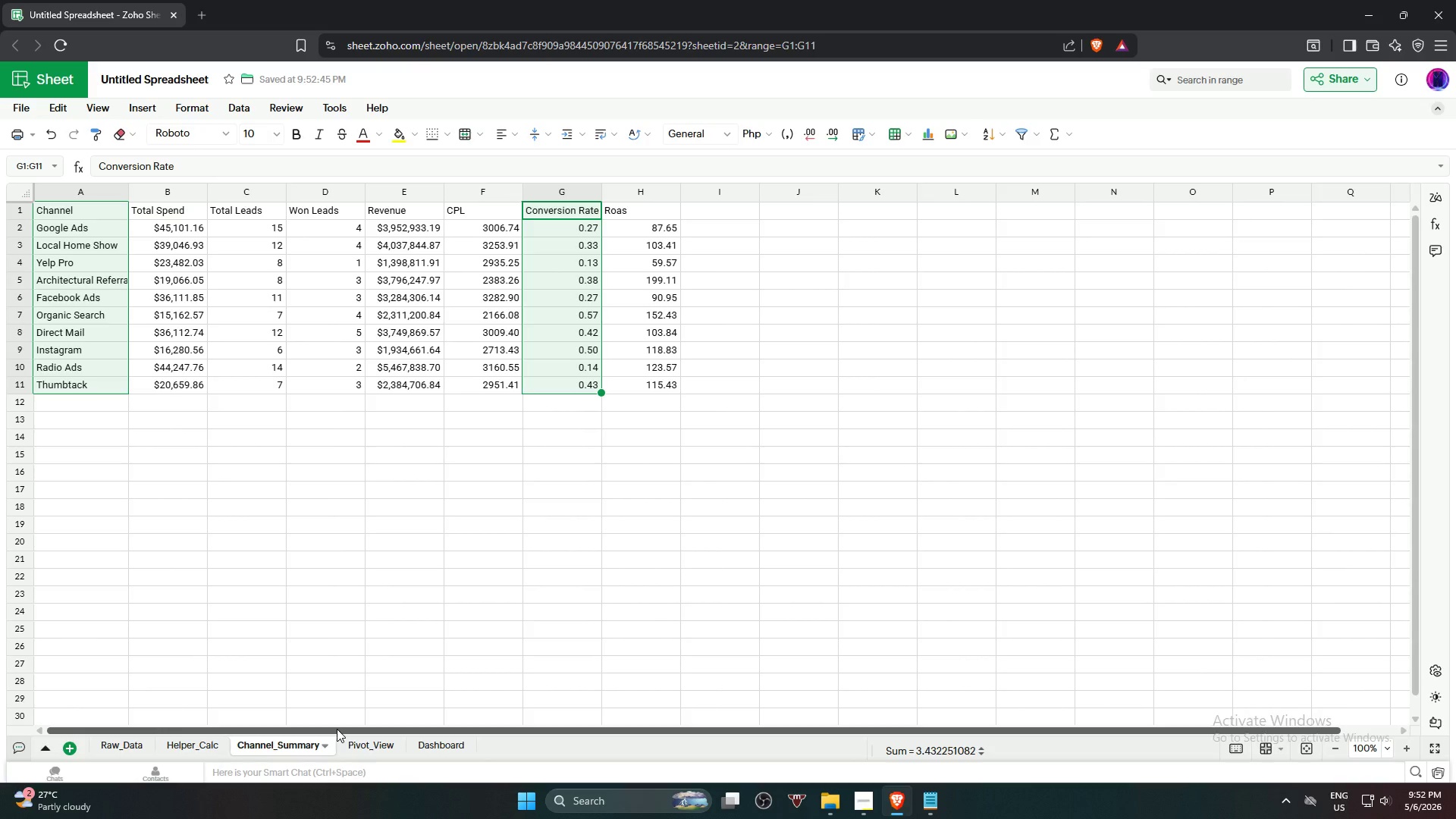 
left_click([369, 745])
 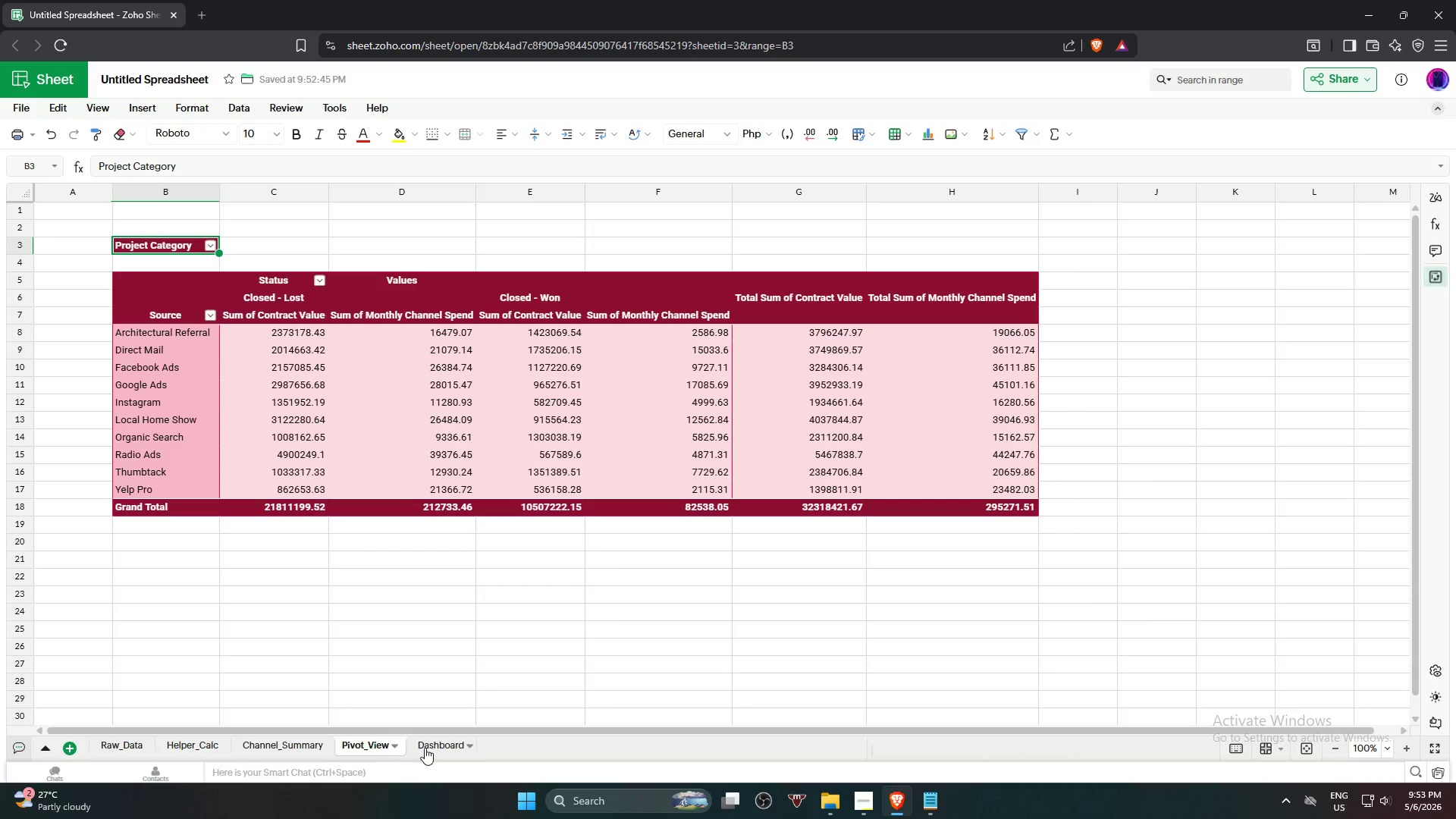 
left_click([425, 746])
 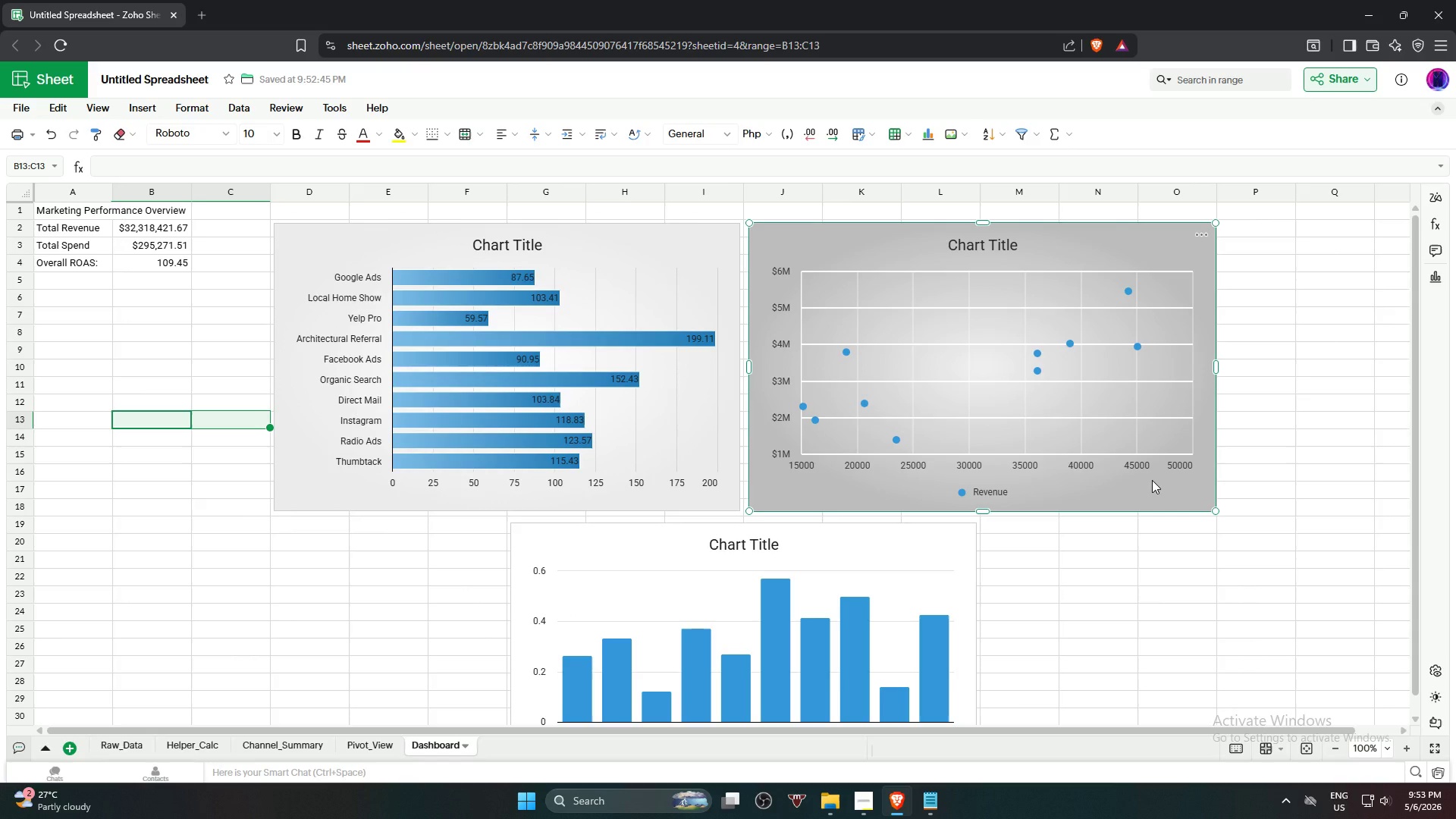 
wait(12.22)
 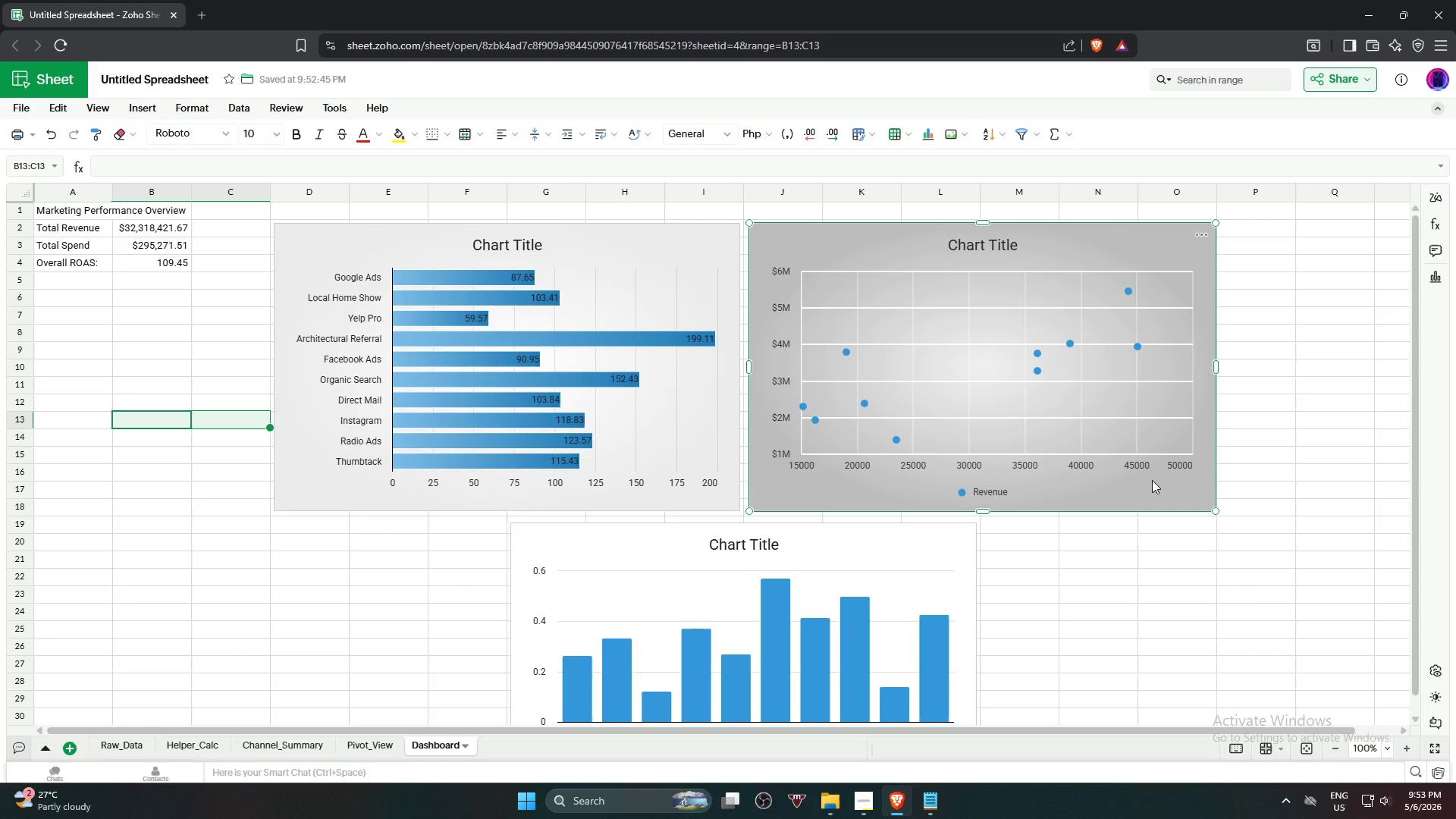 
left_click([1152, 480])
 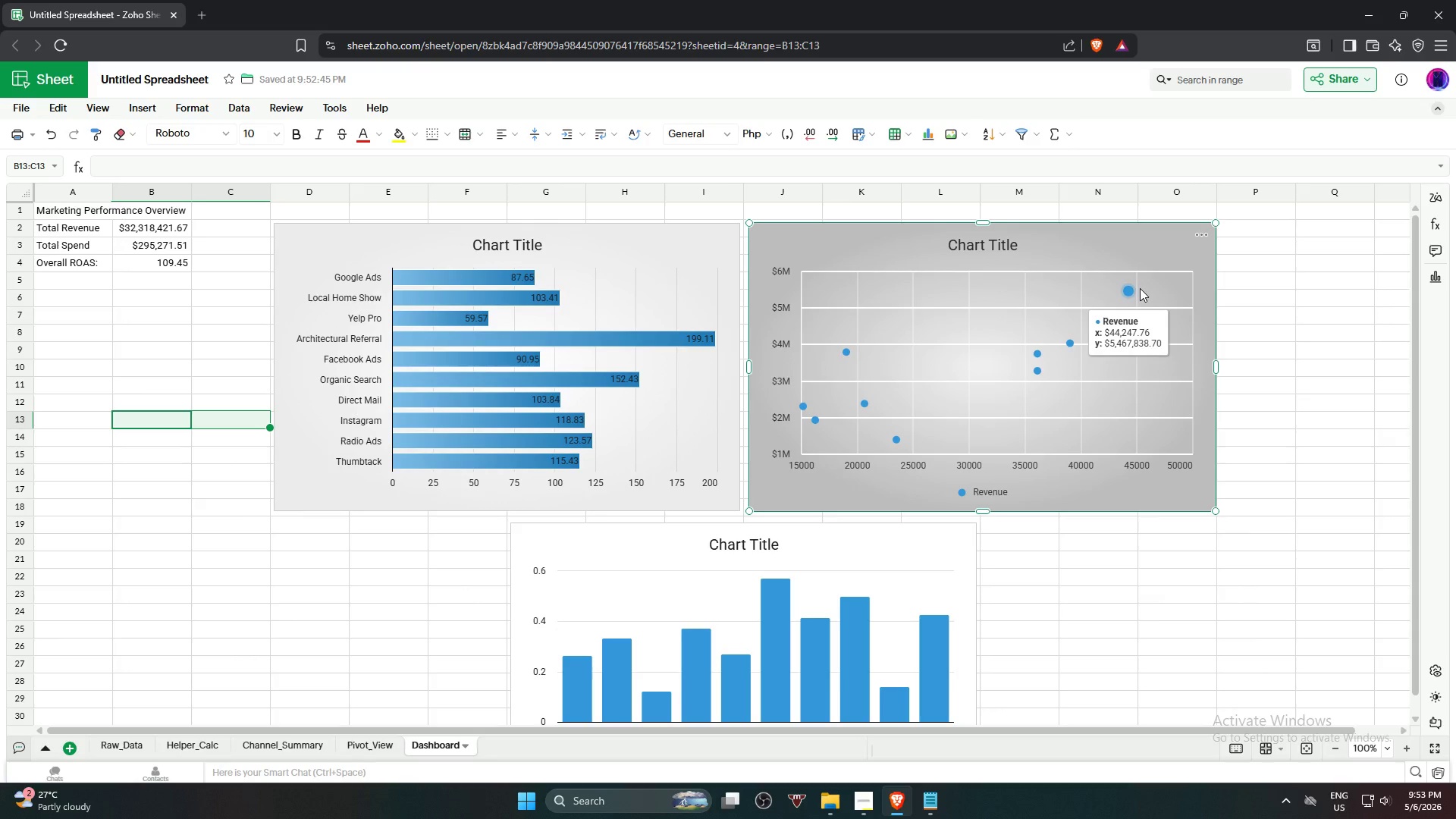 
wait(25.3)
 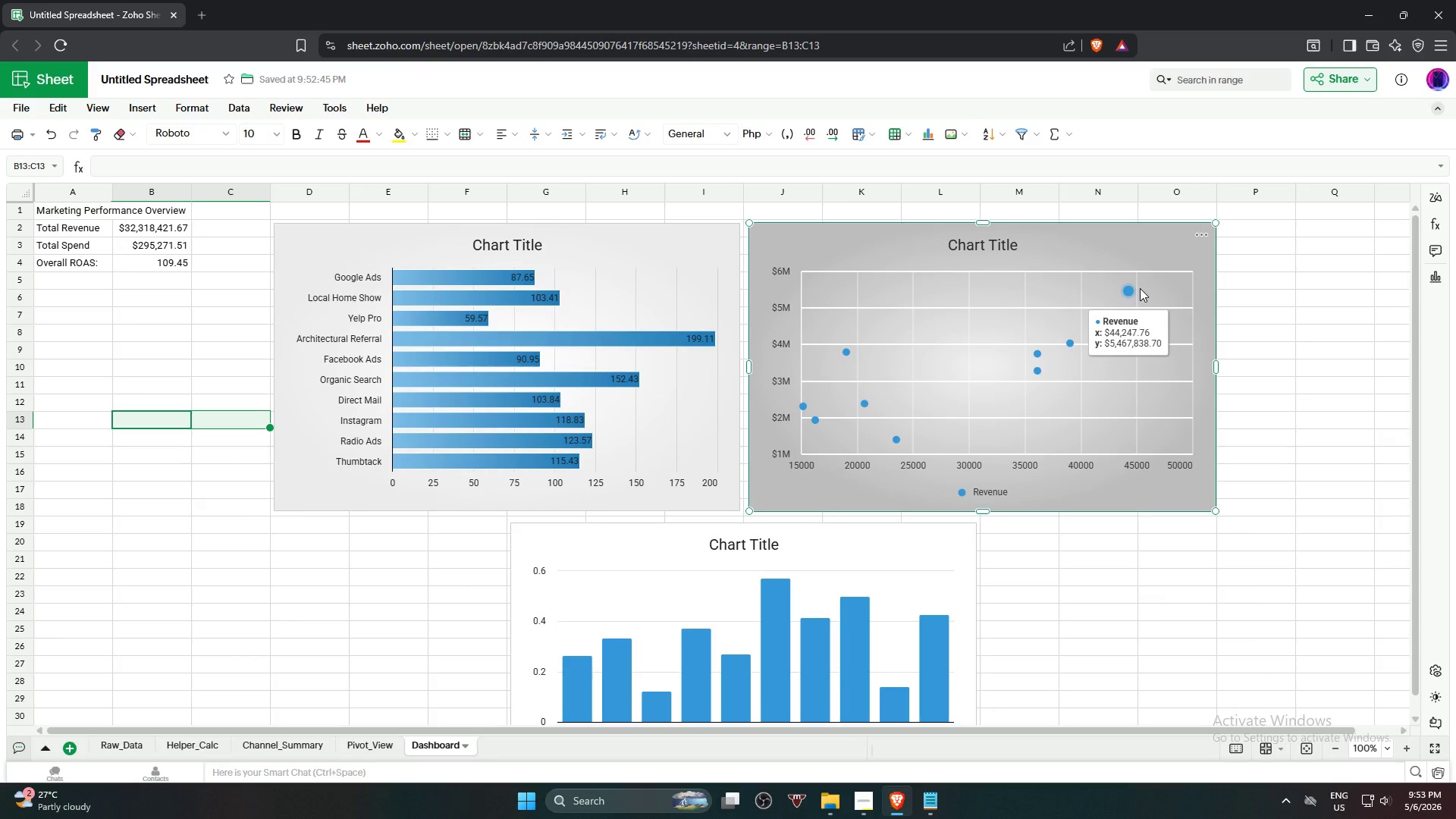 
left_click([960, 377])
 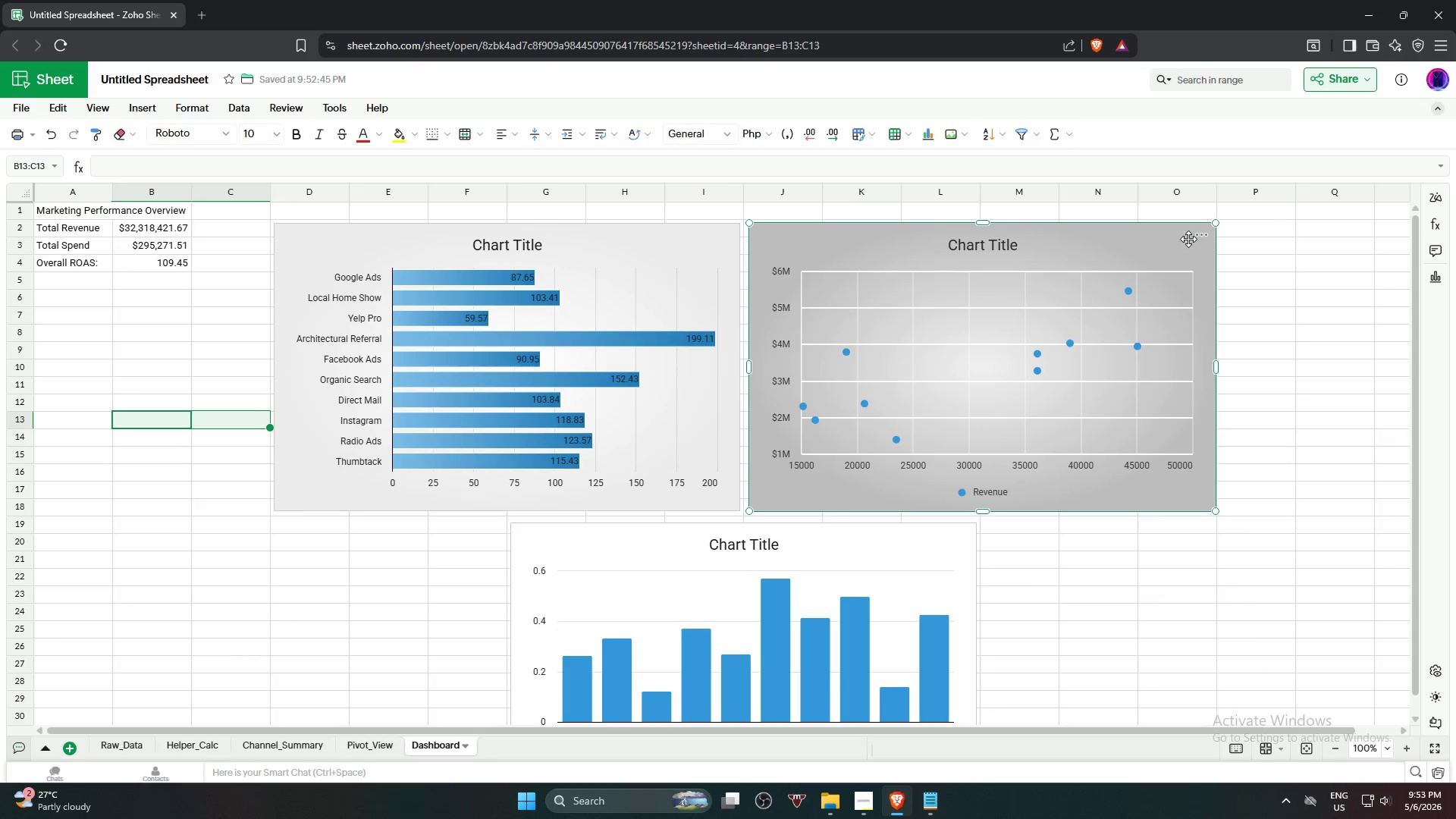 
left_click([1198, 234])
 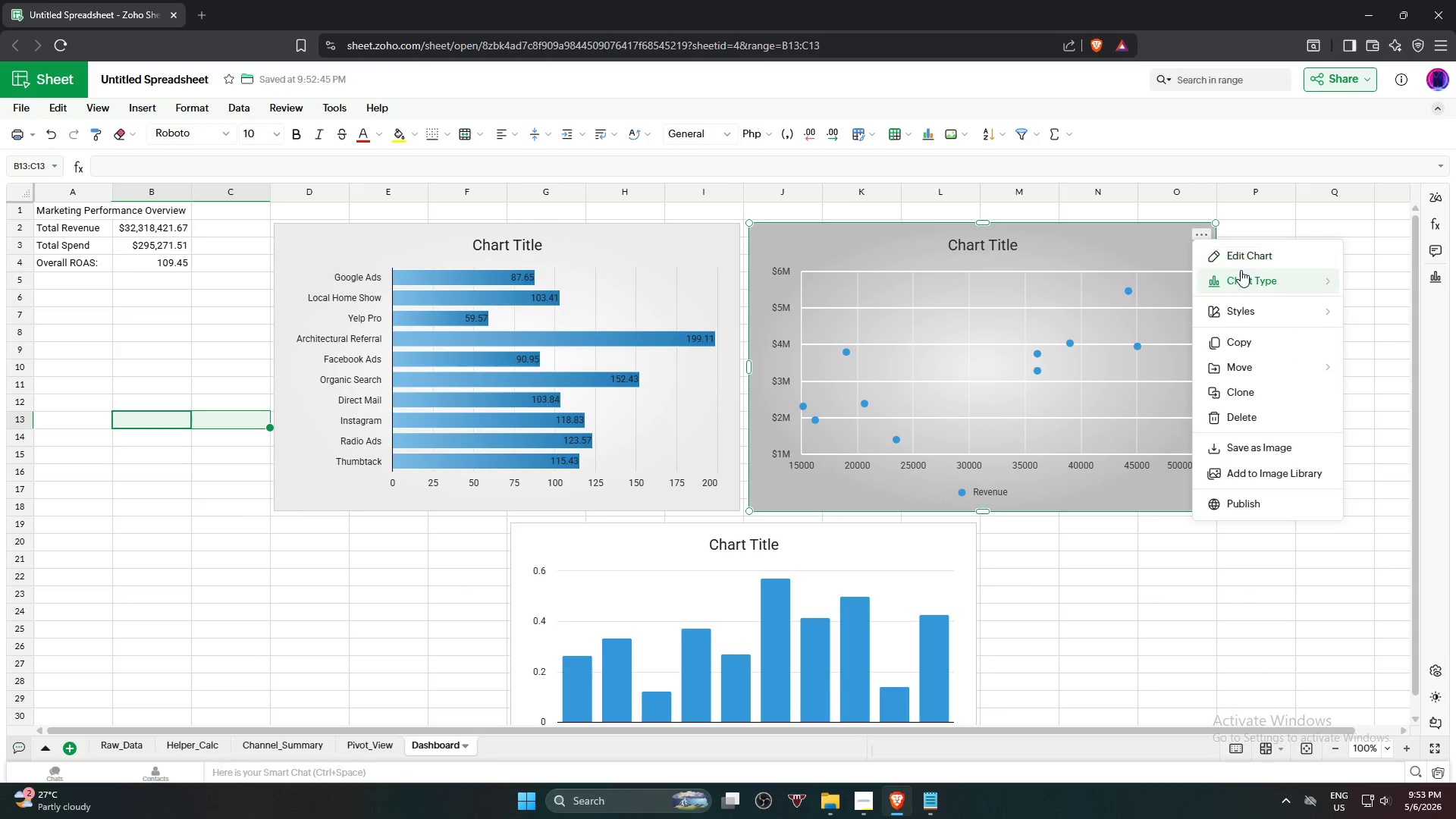 
left_click([1245, 274])
 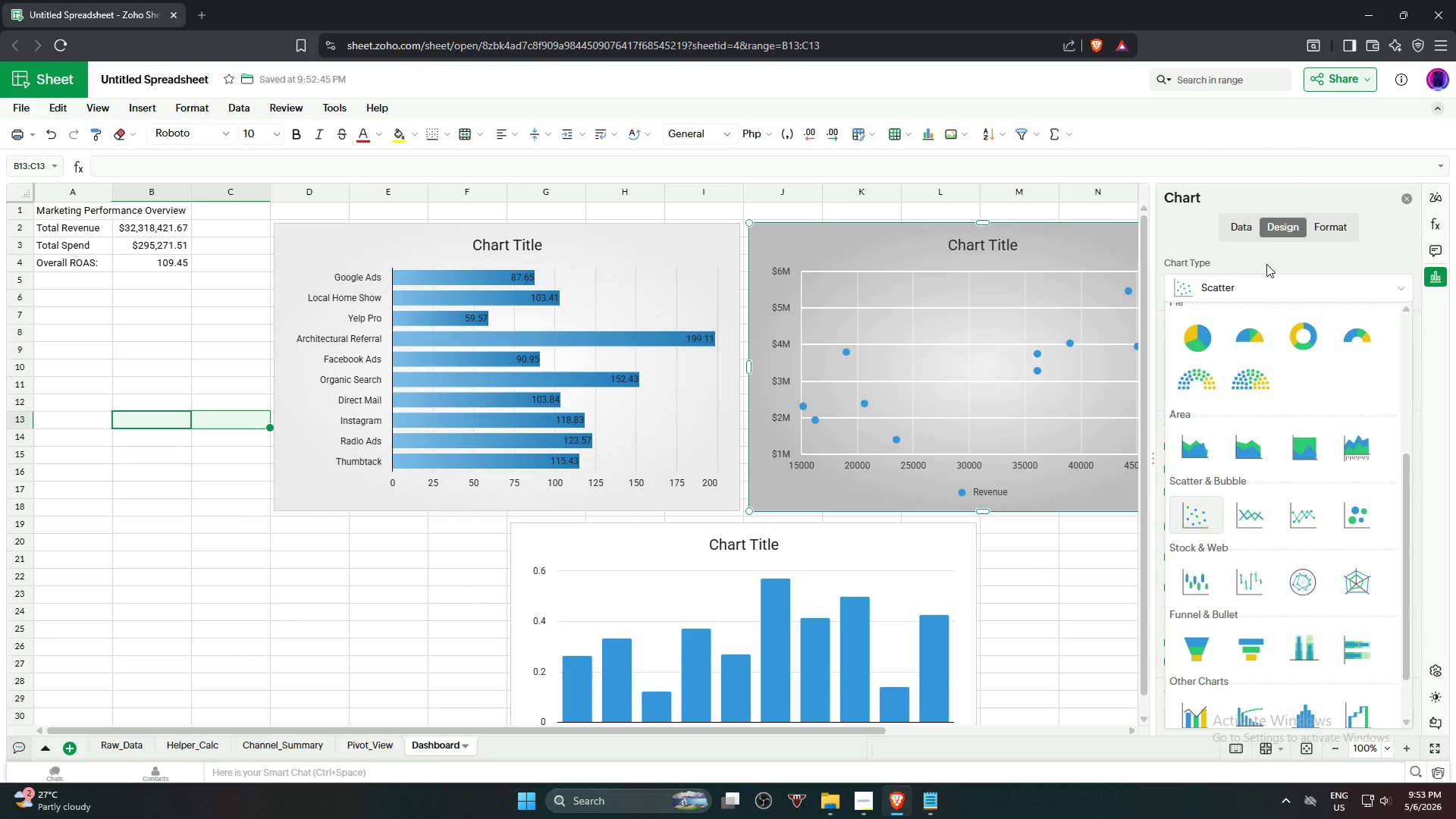 
mouse_move([1198, 318])
 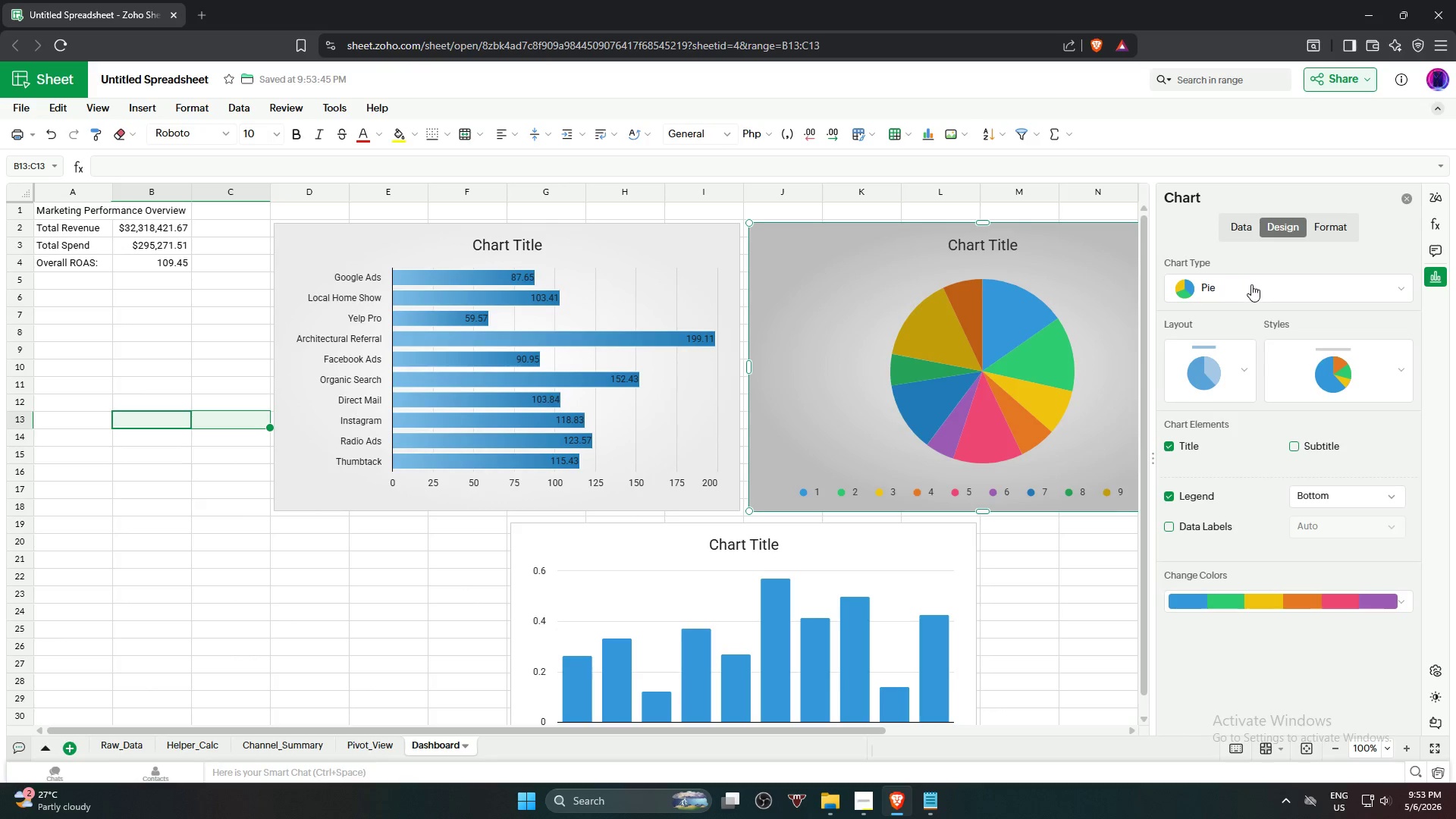 
left_click([1252, 284])
 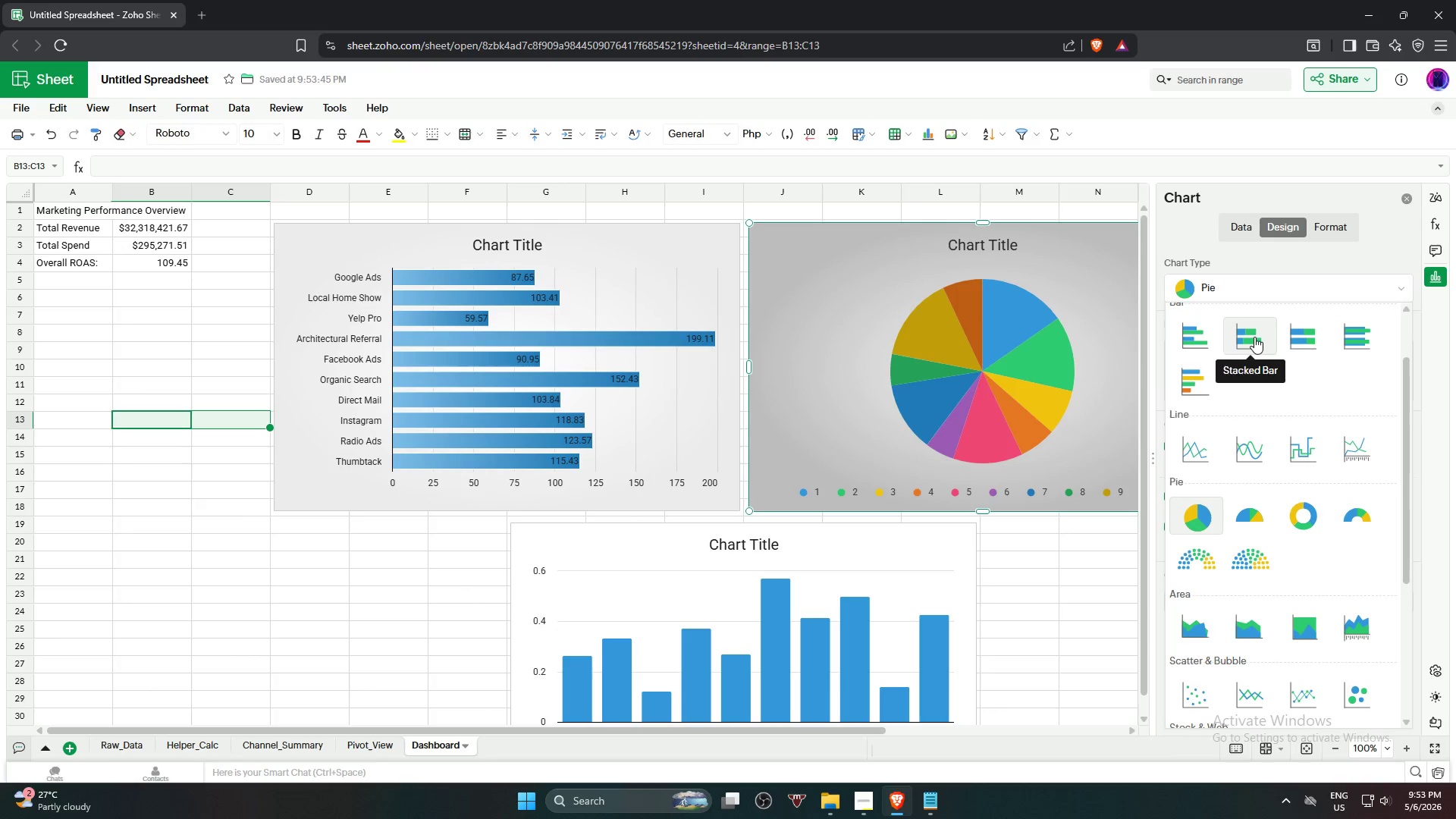 
left_click([1254, 337])
 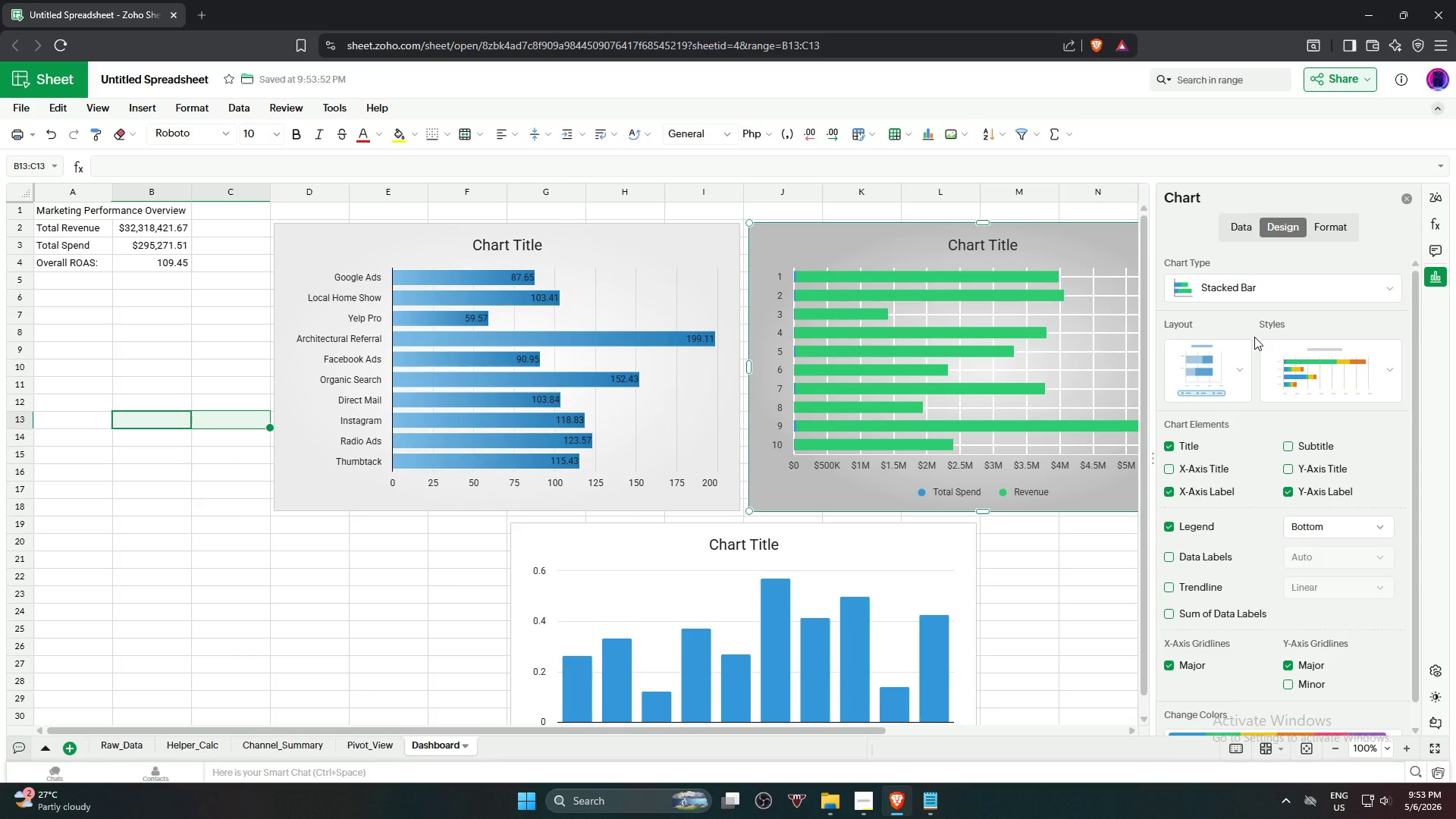 
left_click([1278, 287])
 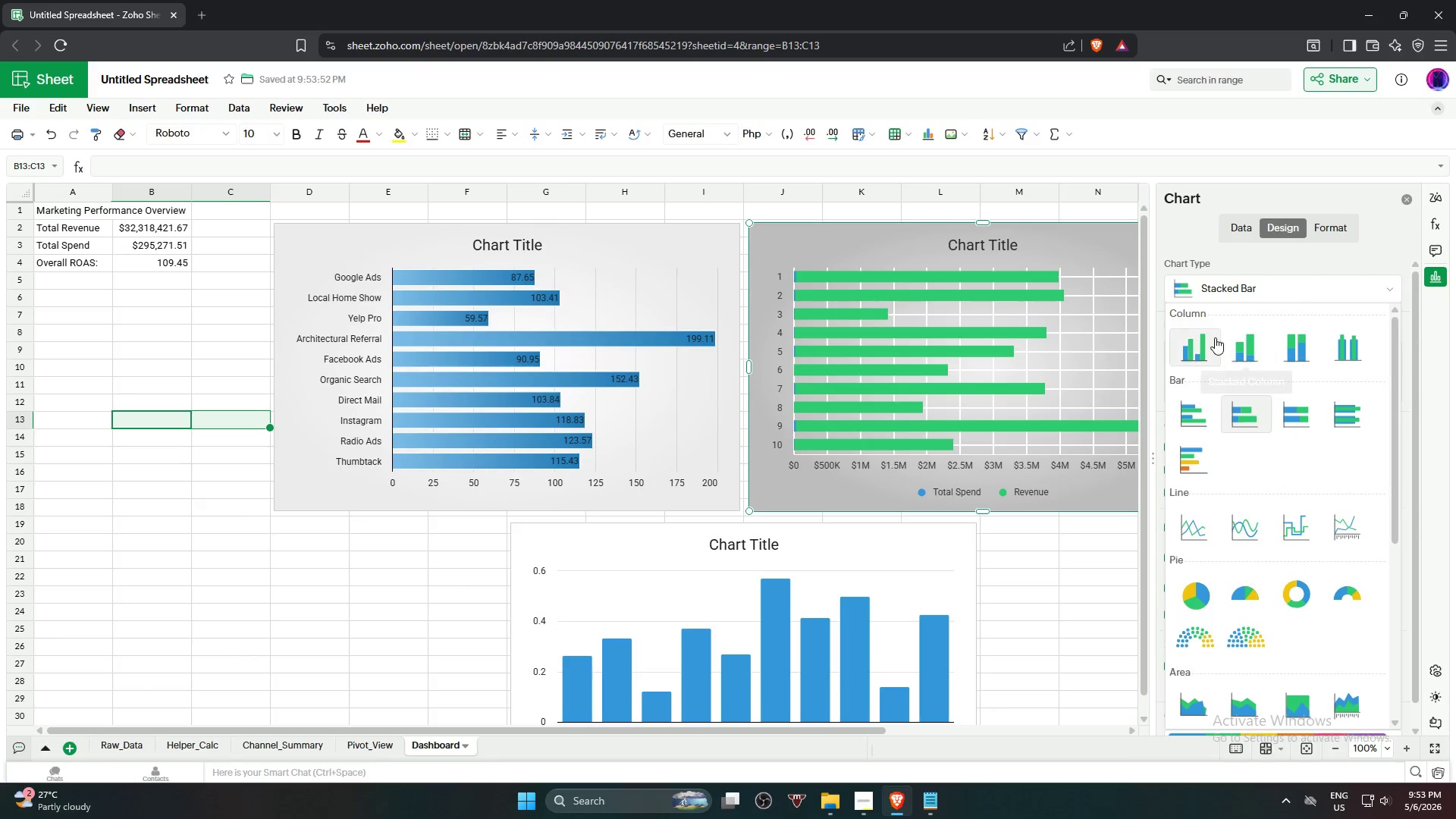 
left_click([1213, 337])
 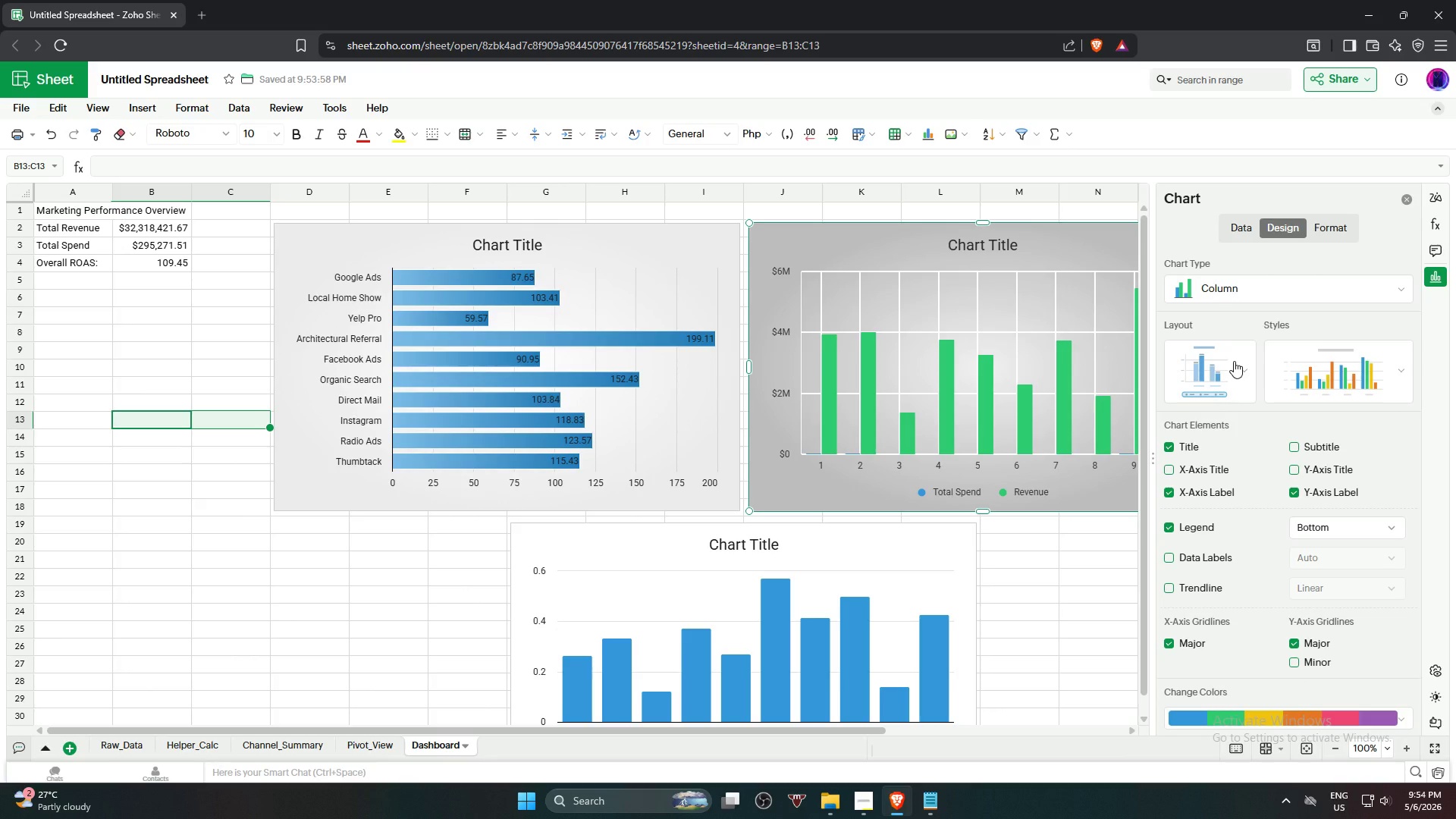 
wait(7.12)
 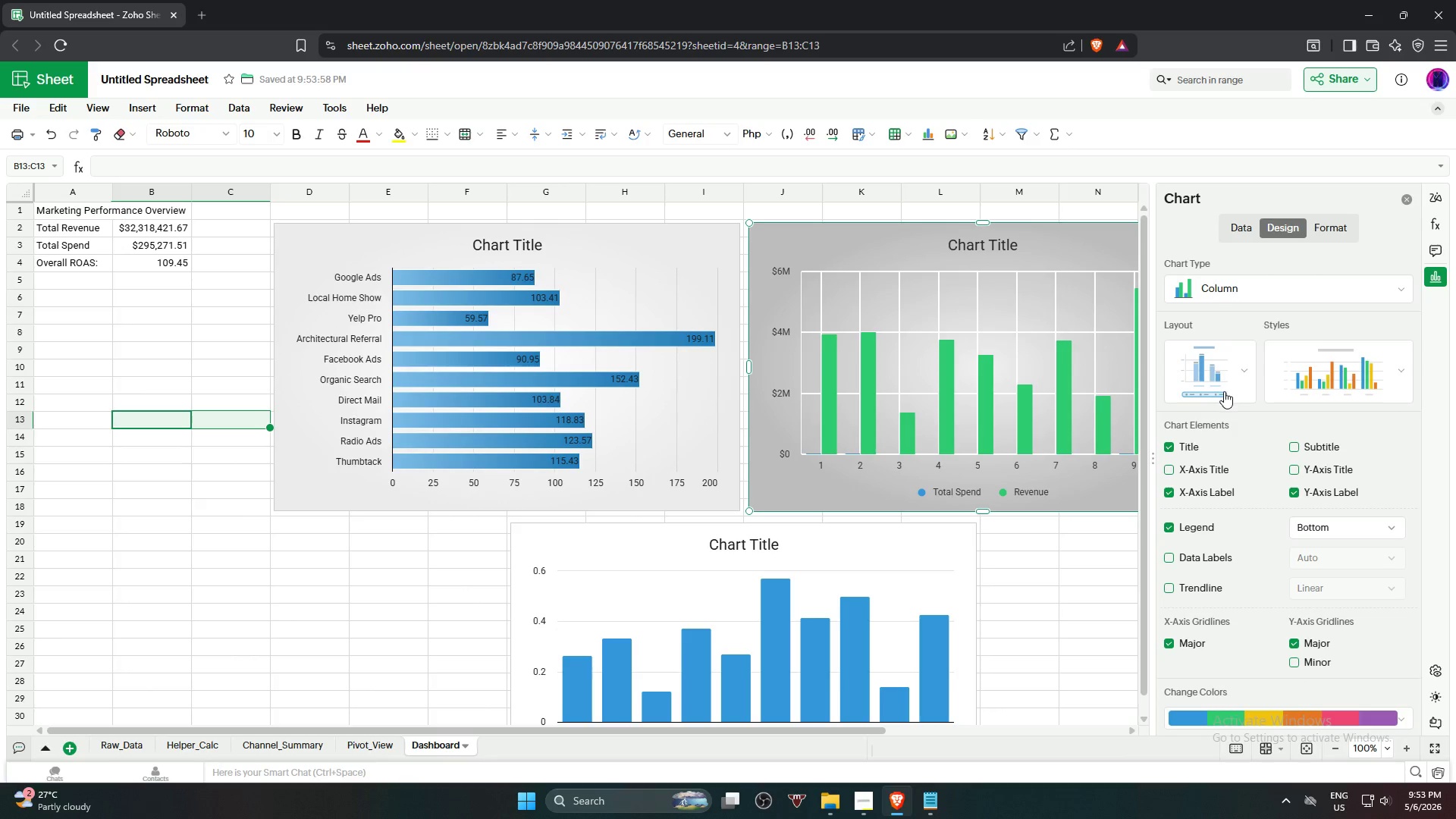 
scroll: coordinate [1272, 482], scroll_direction: down, amount: 3.0
 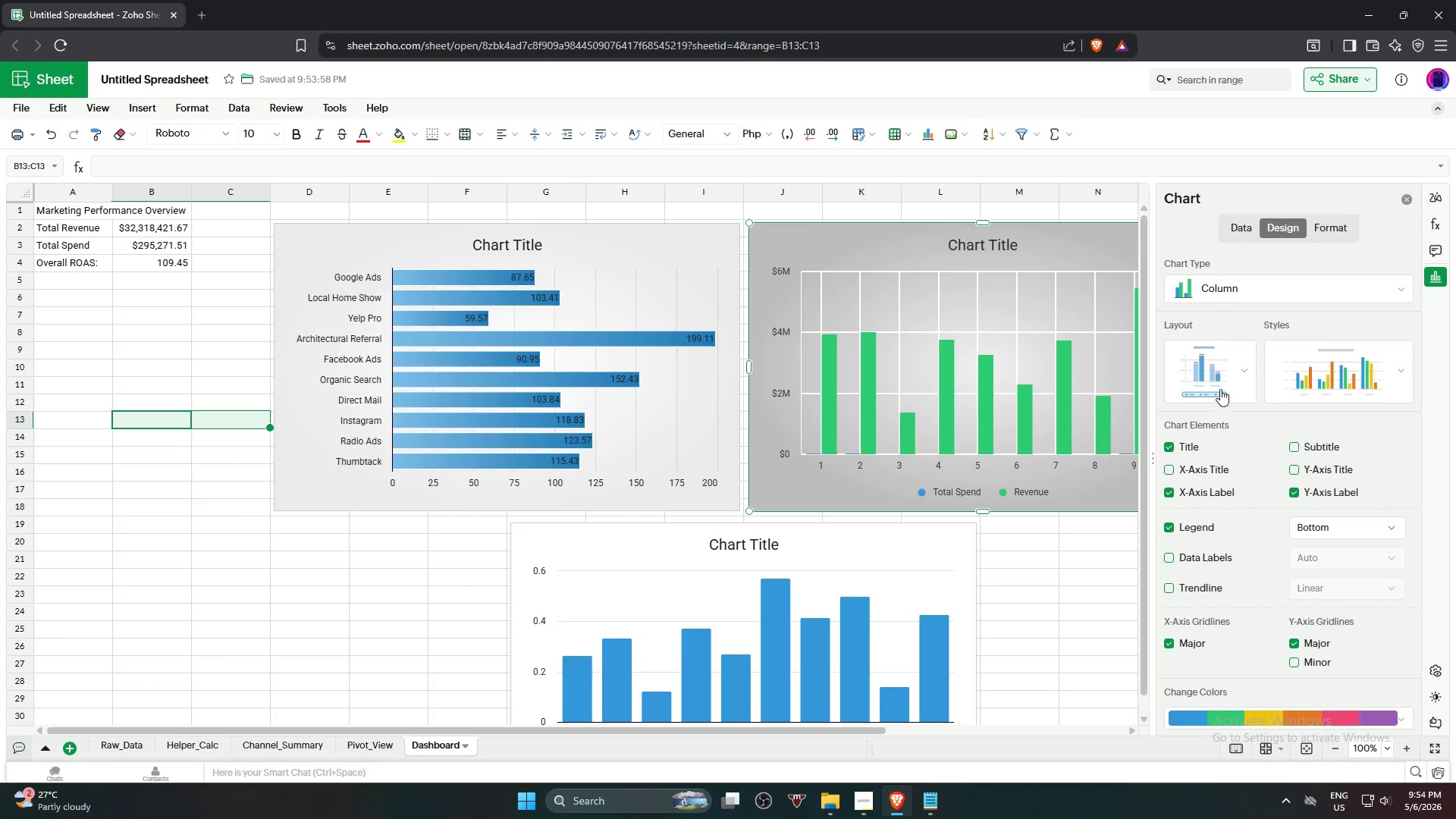 
mouse_move([1225, 385])
 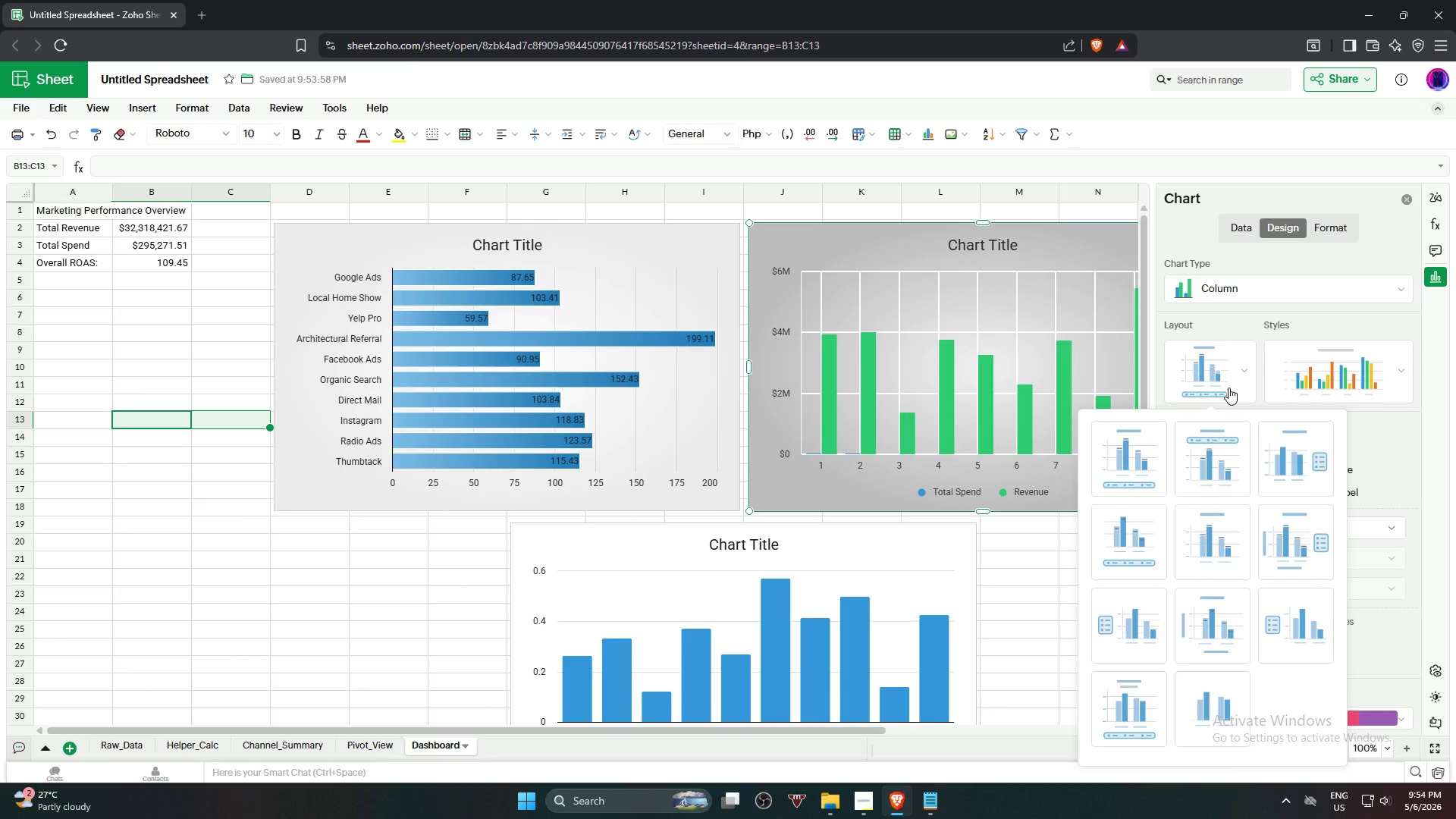 
left_click([1350, 386])
 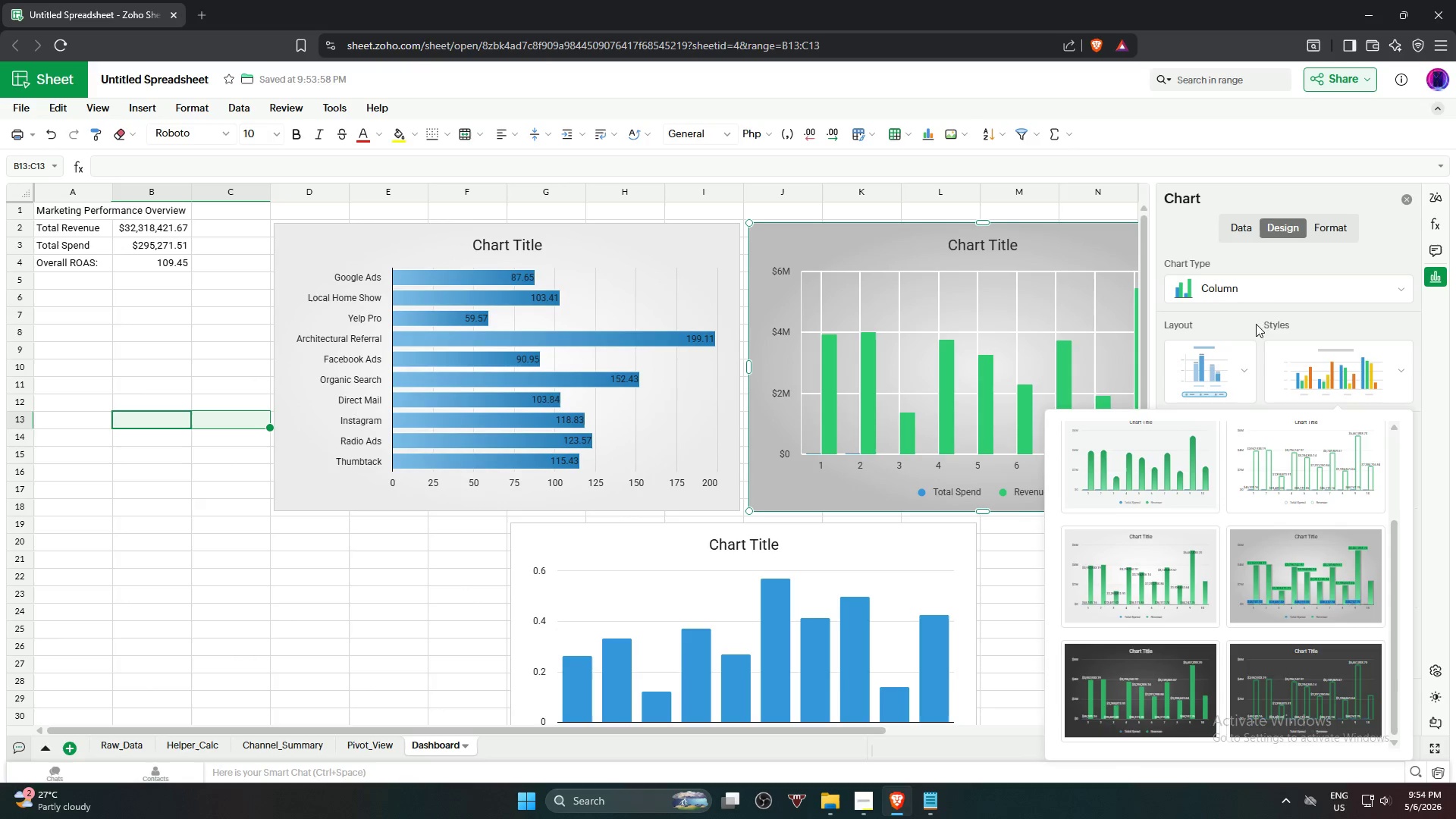 
left_click([1267, 293])
 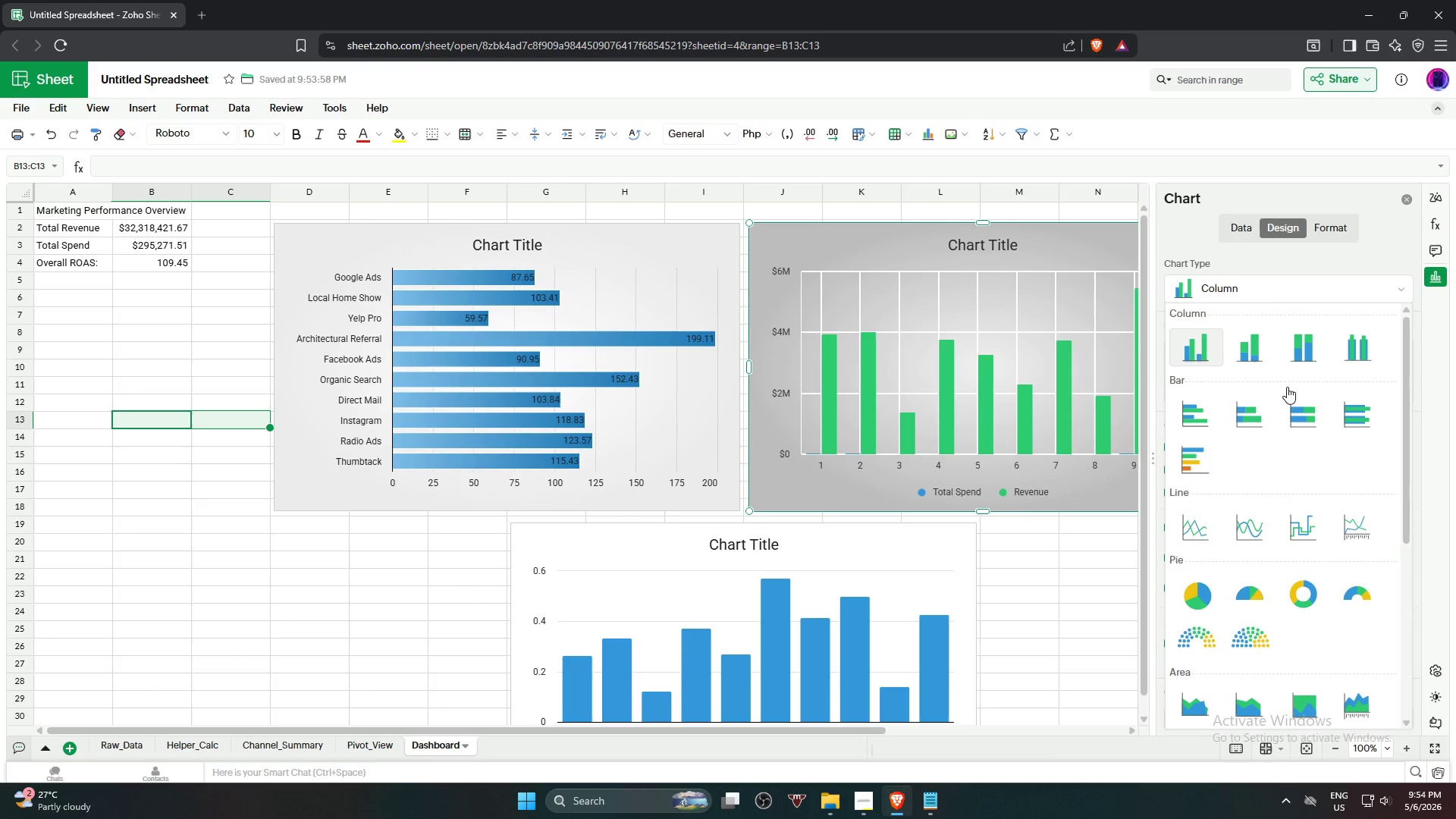 
scroll: coordinate [1212, 682], scroll_direction: down, amount: 8.0
 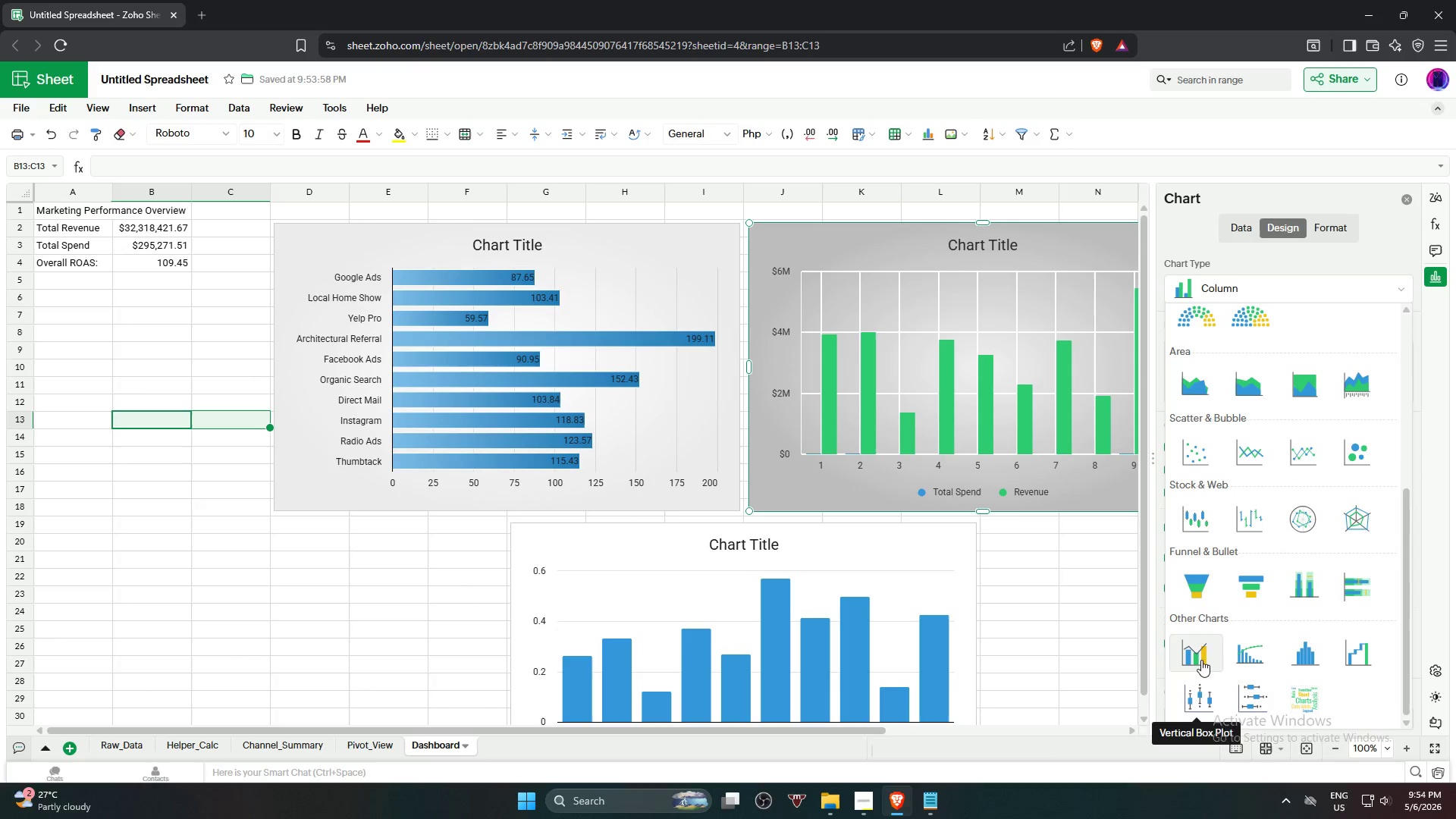 
scroll: coordinate [1293, 415], scroll_direction: up, amount: 3.0
 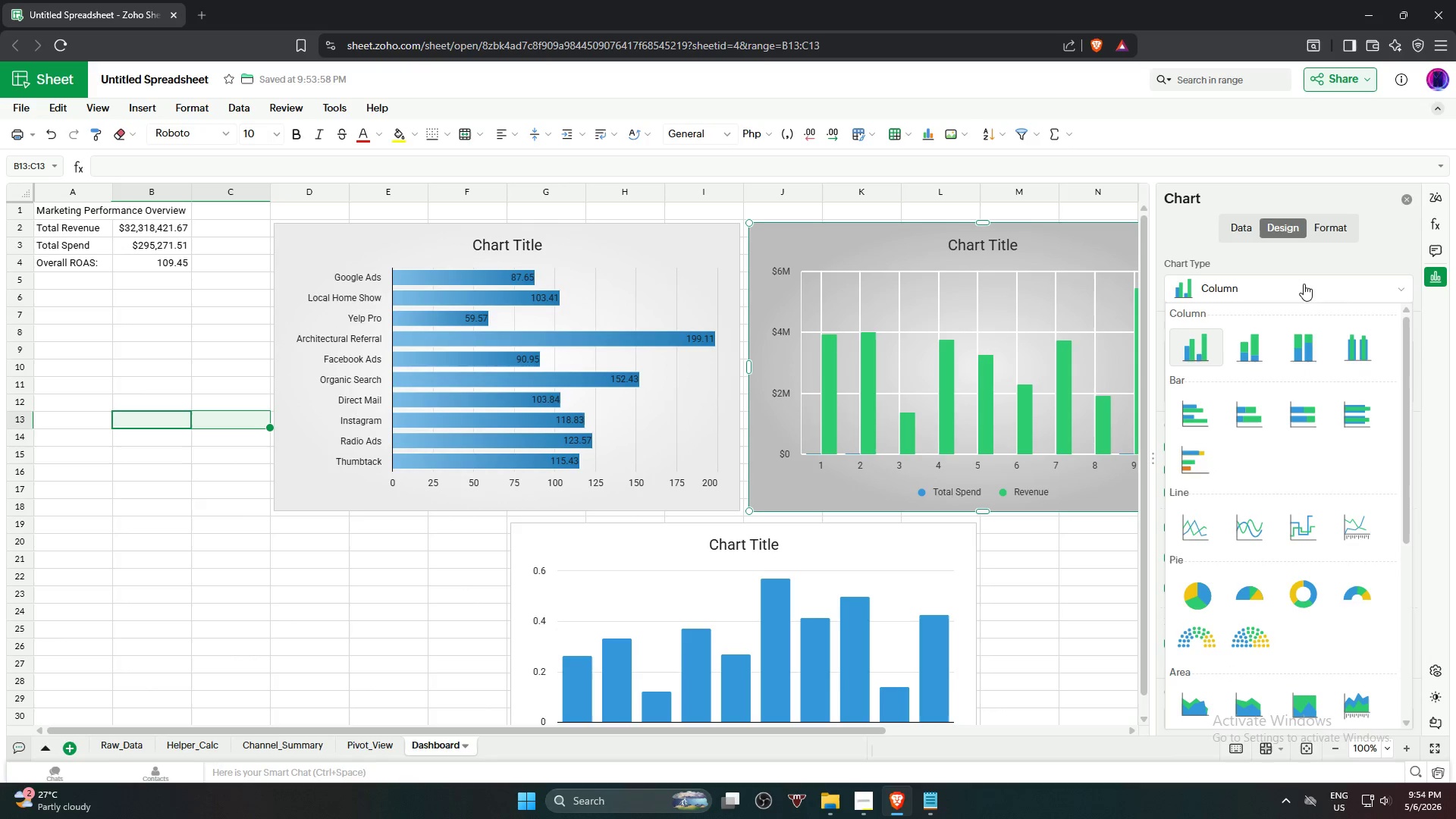 
key(Control+Z)
 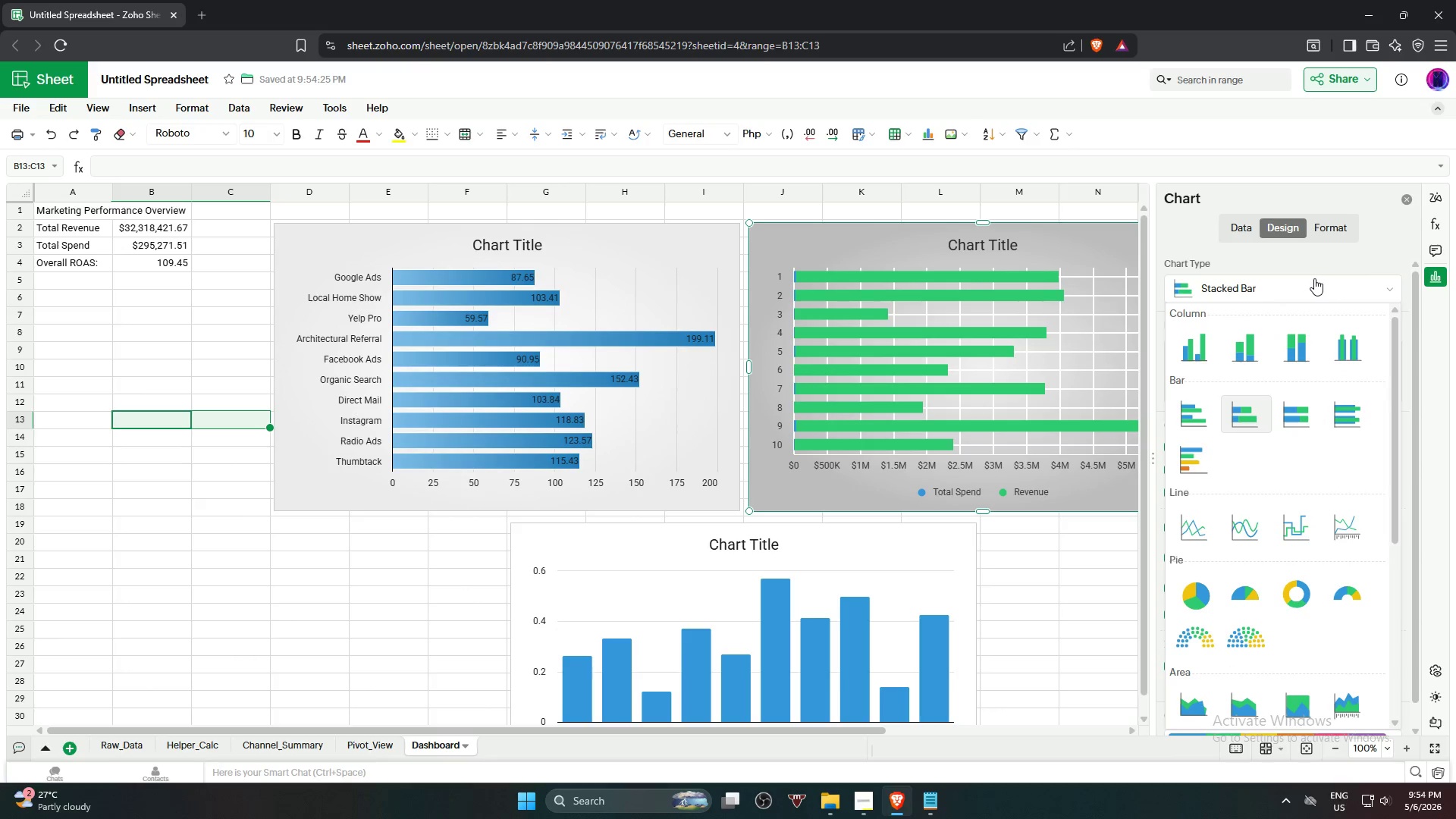 
key(Control+Z)
 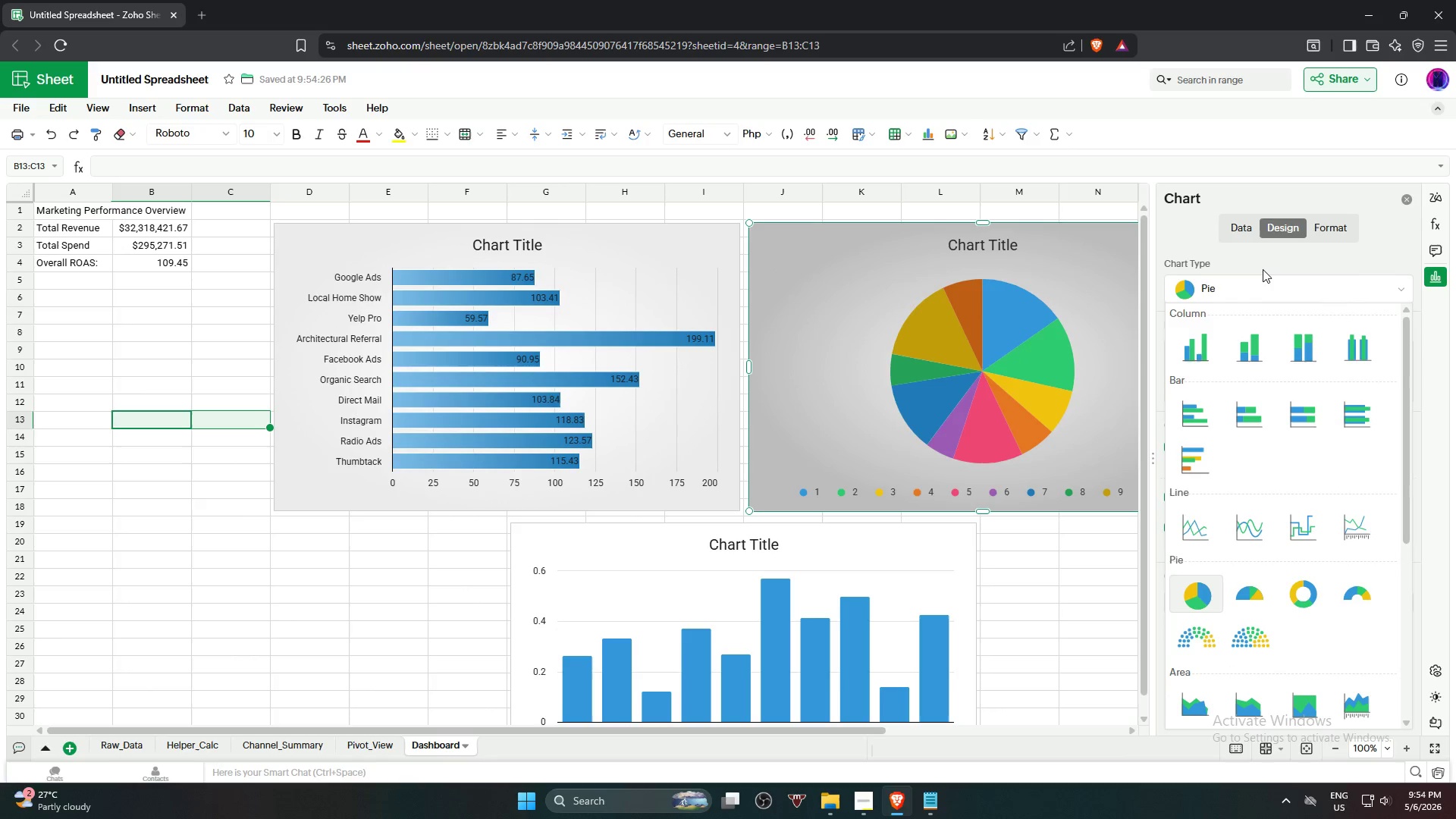 
key(Control+Z)
 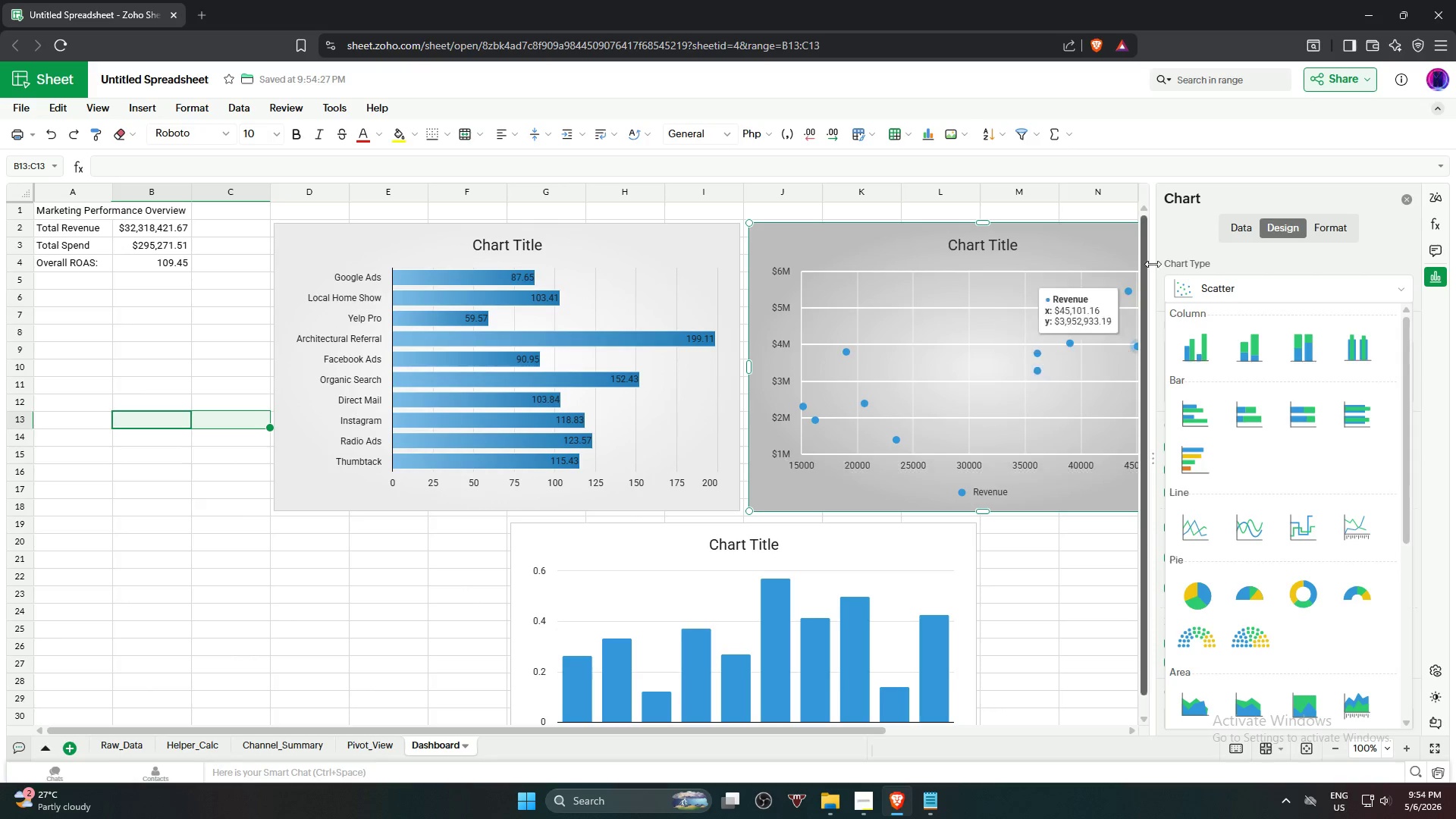 
wait(7.55)
 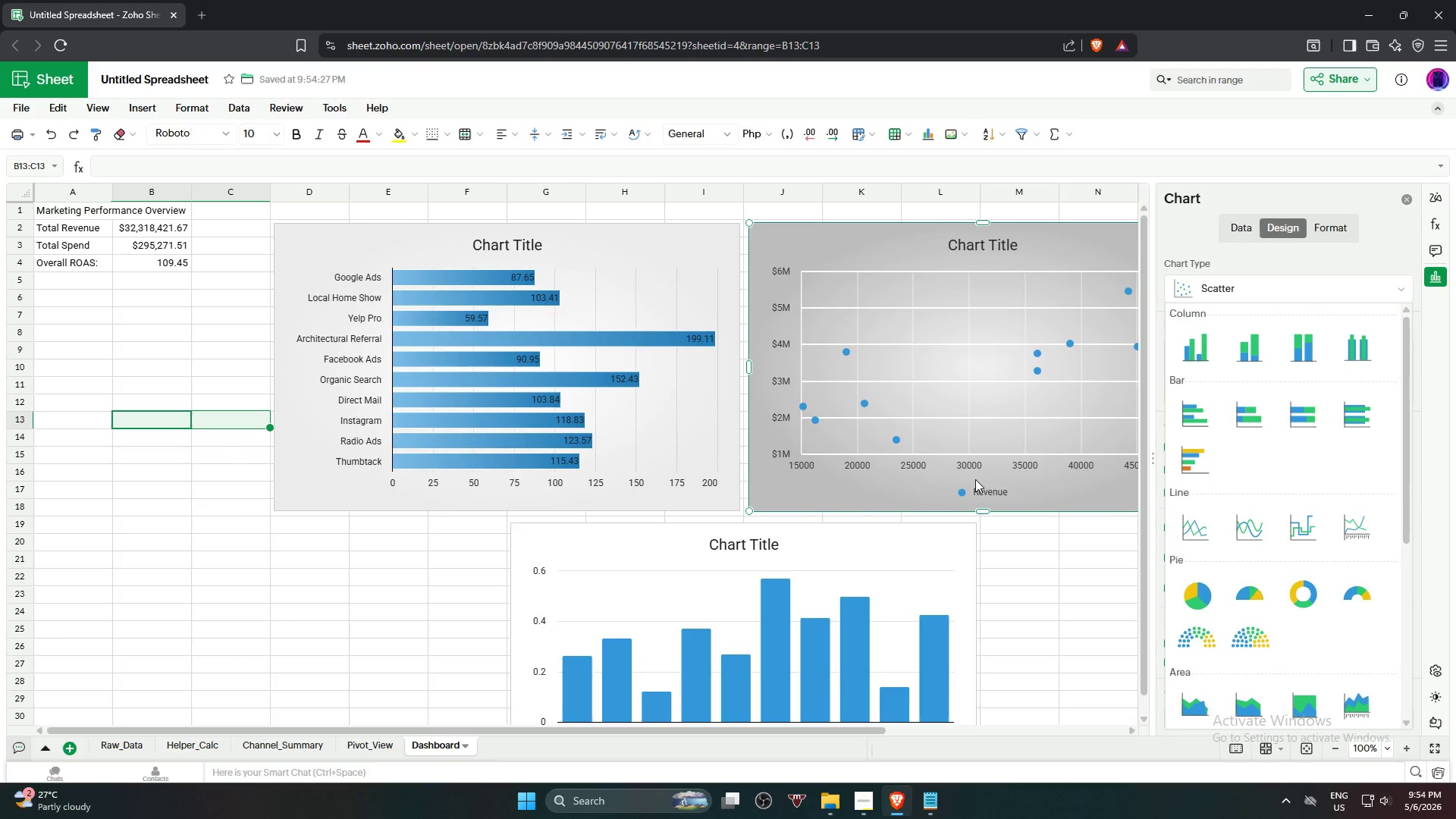 
left_click([1244, 233])
 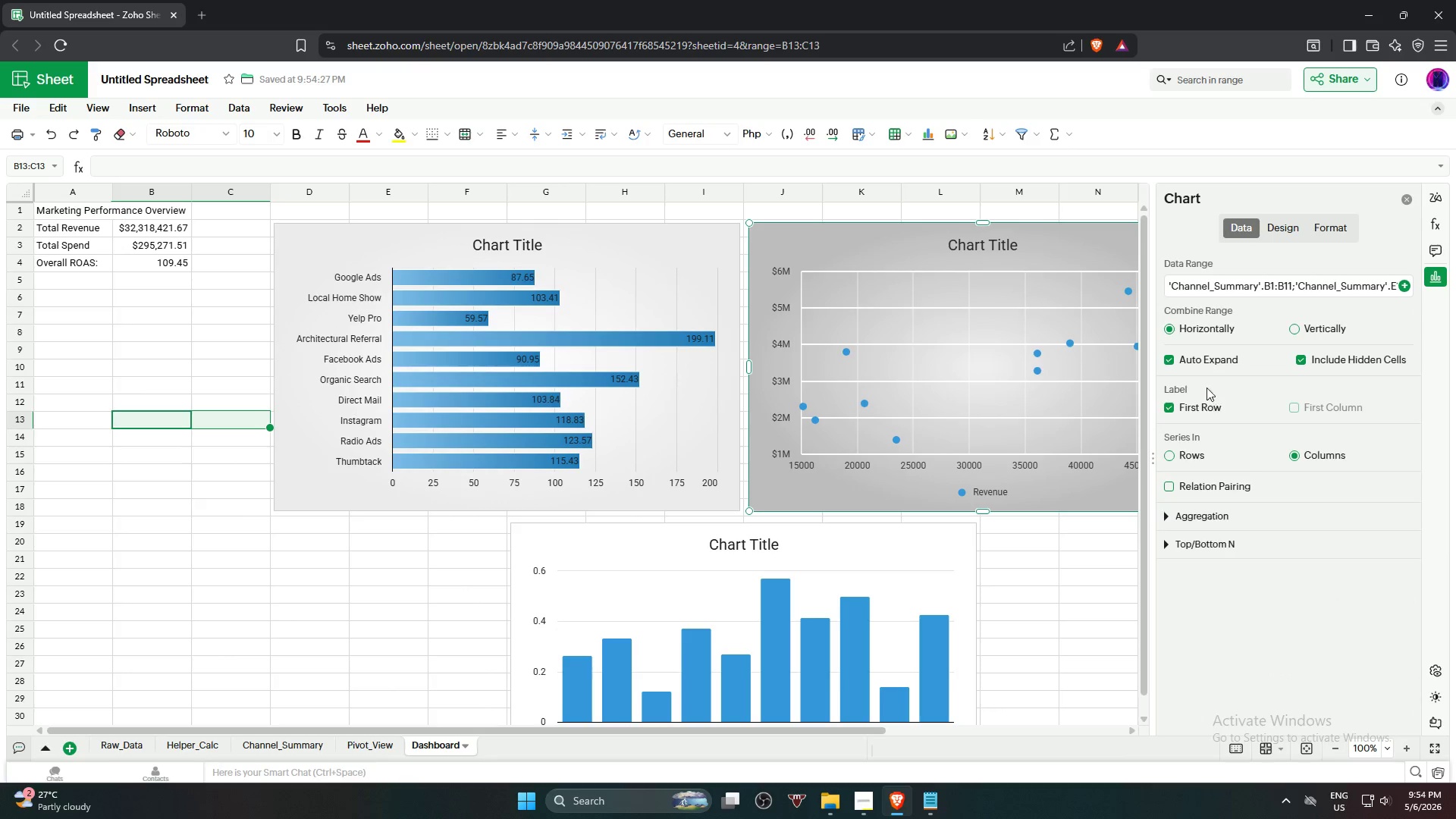 
left_click([1312, 328])
 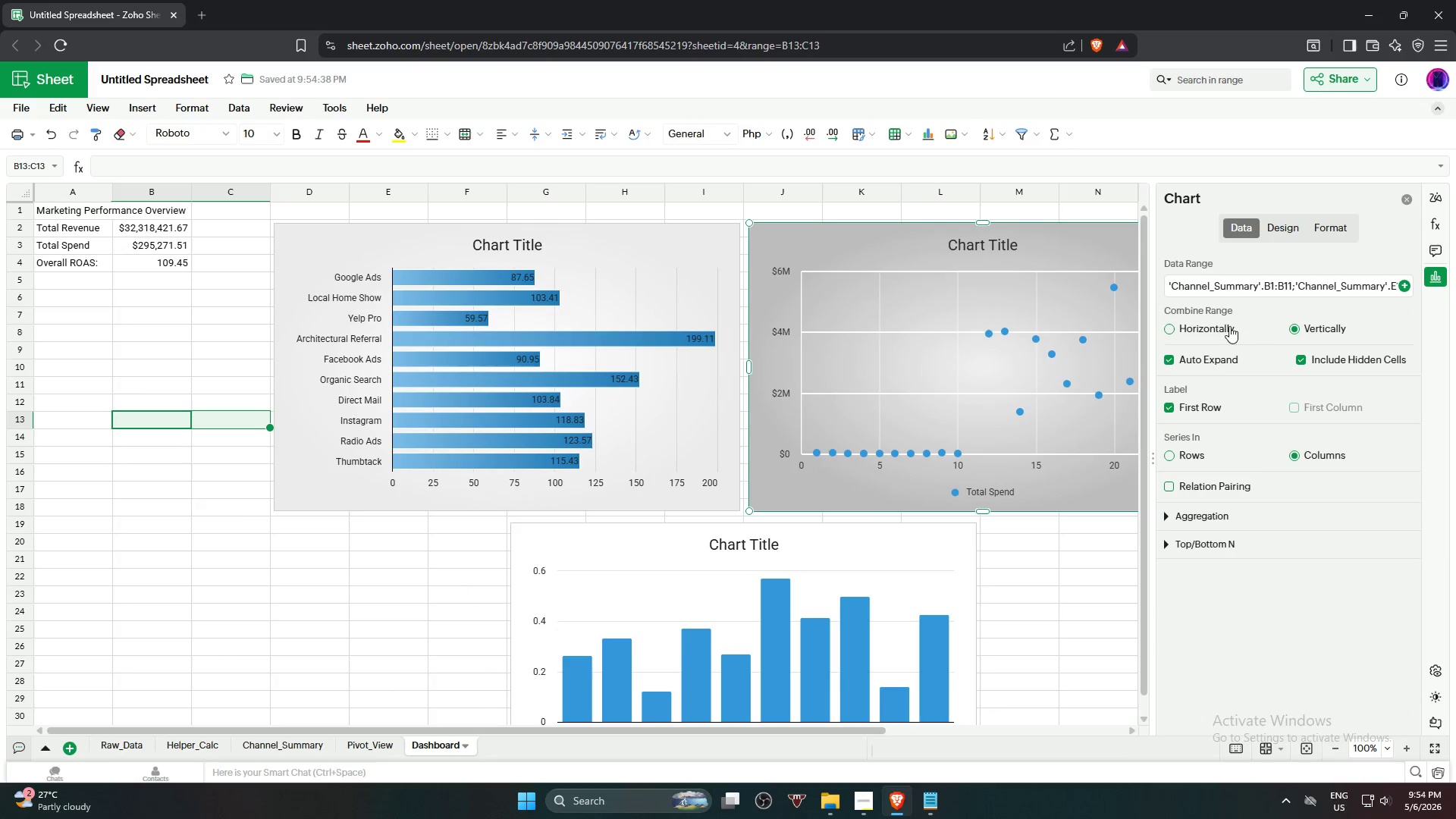 
left_click([1216, 327])
 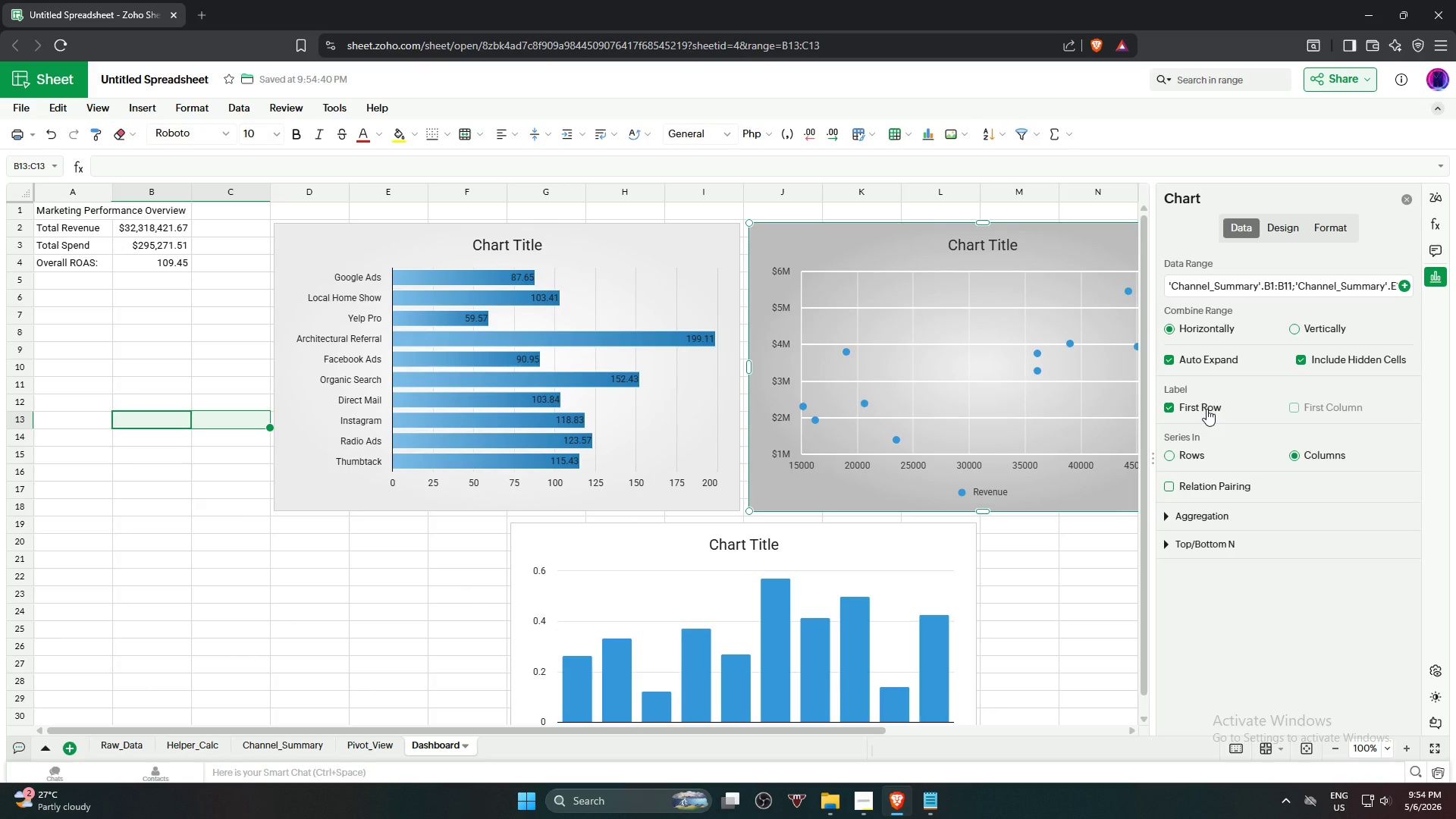 
left_click([1207, 409])
 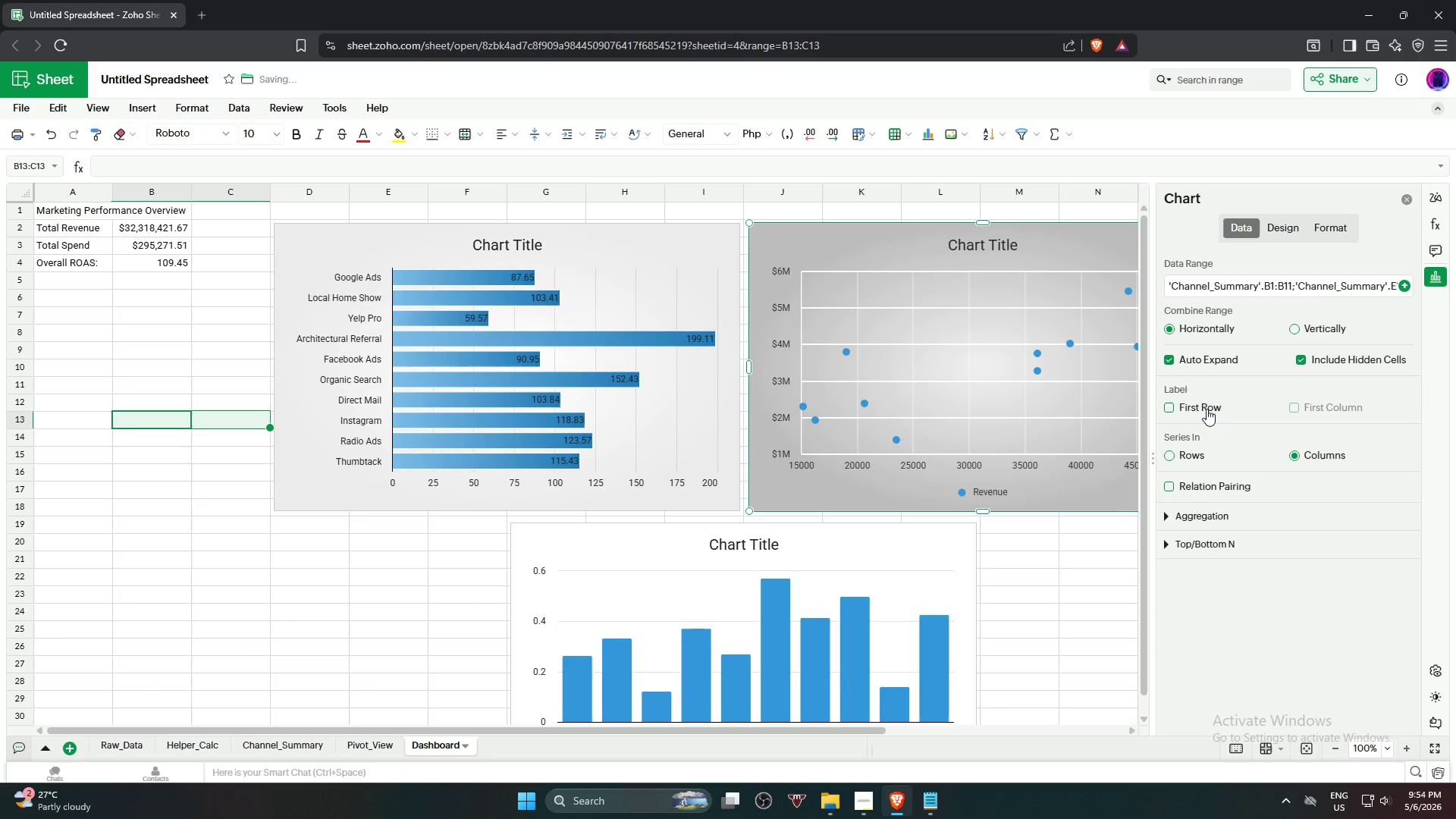 
left_click([1207, 409])
 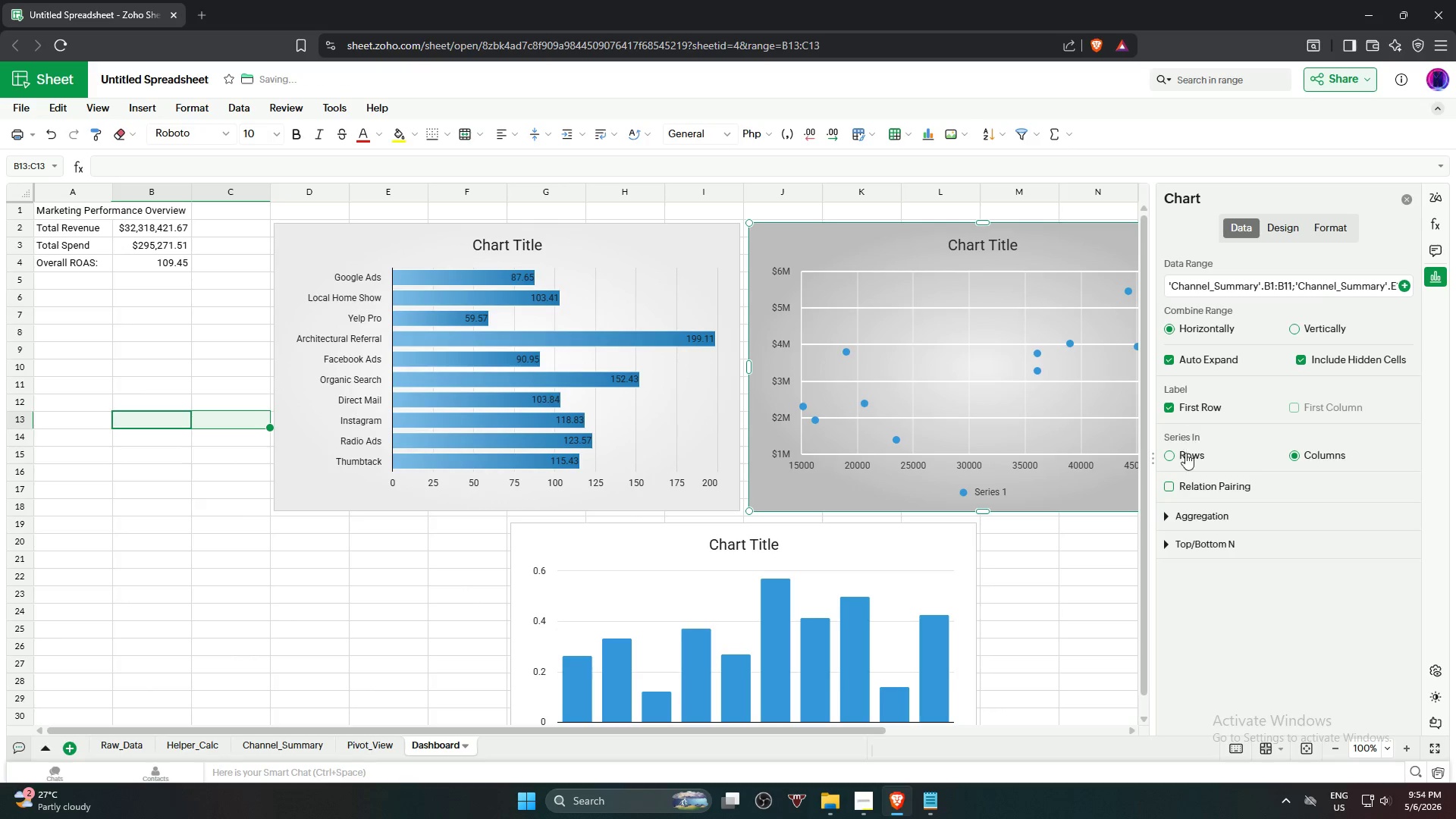 
left_click([1185, 461])
 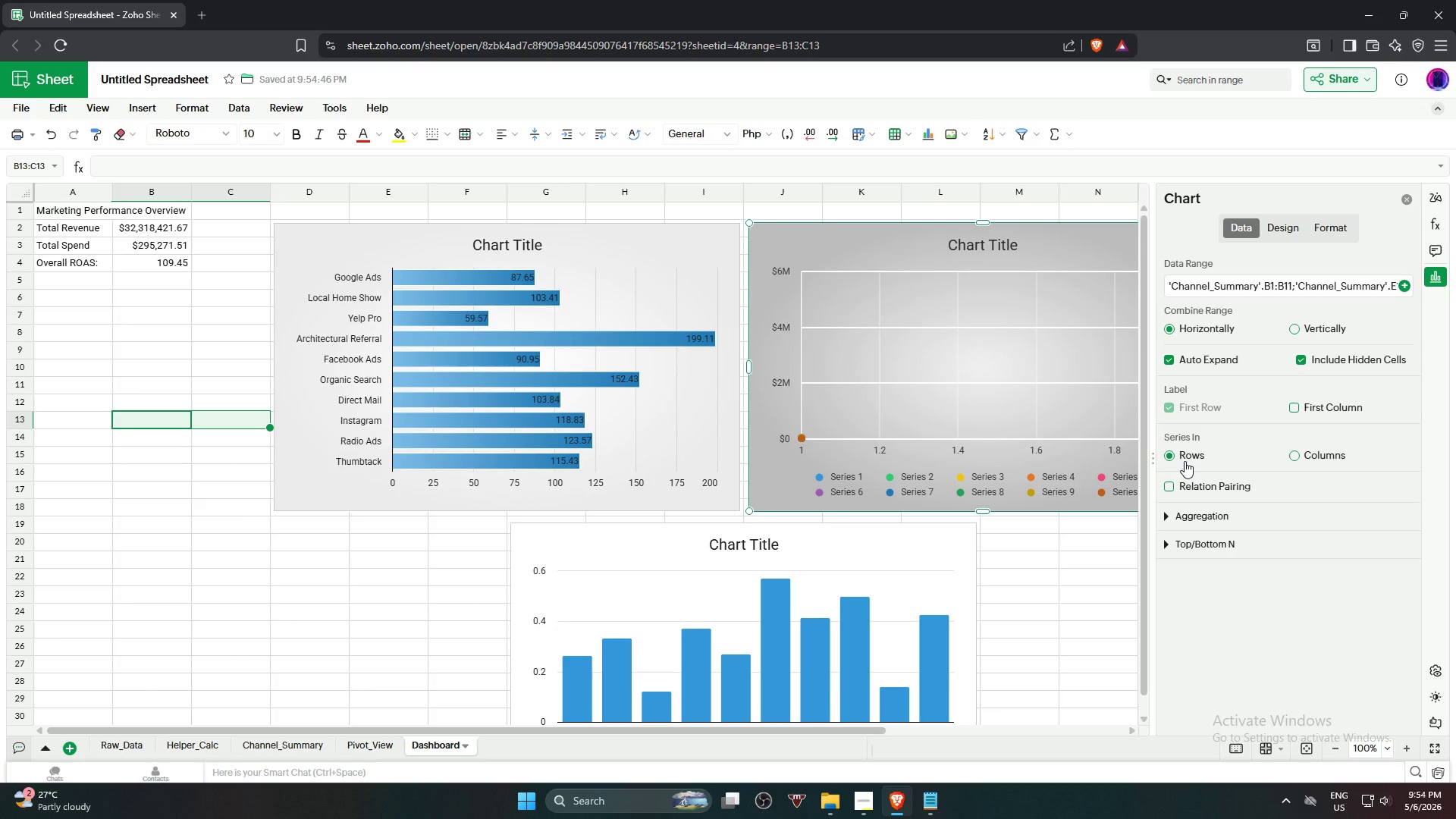 
left_click([1185, 461])
 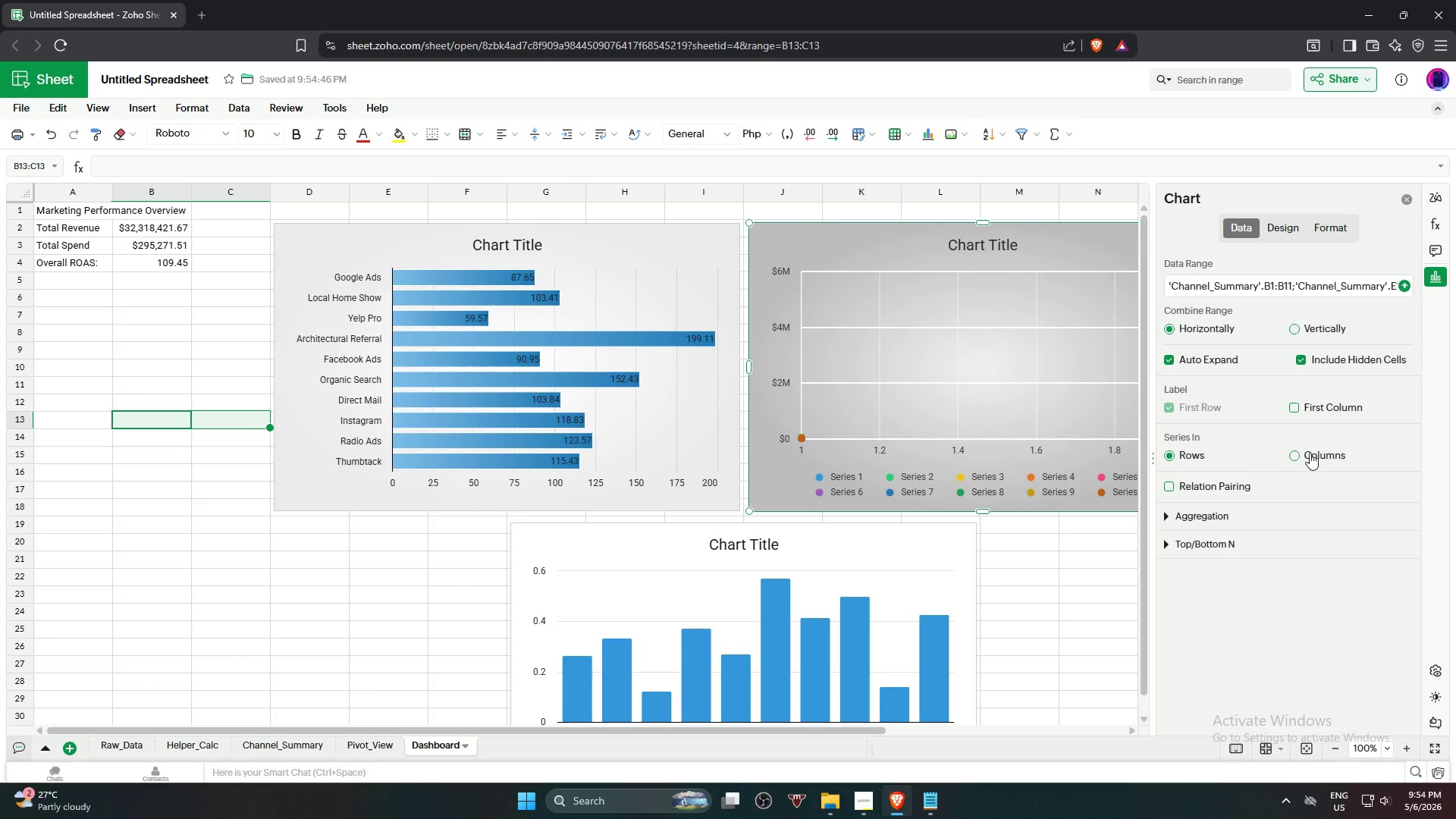 
left_click([1313, 453])
 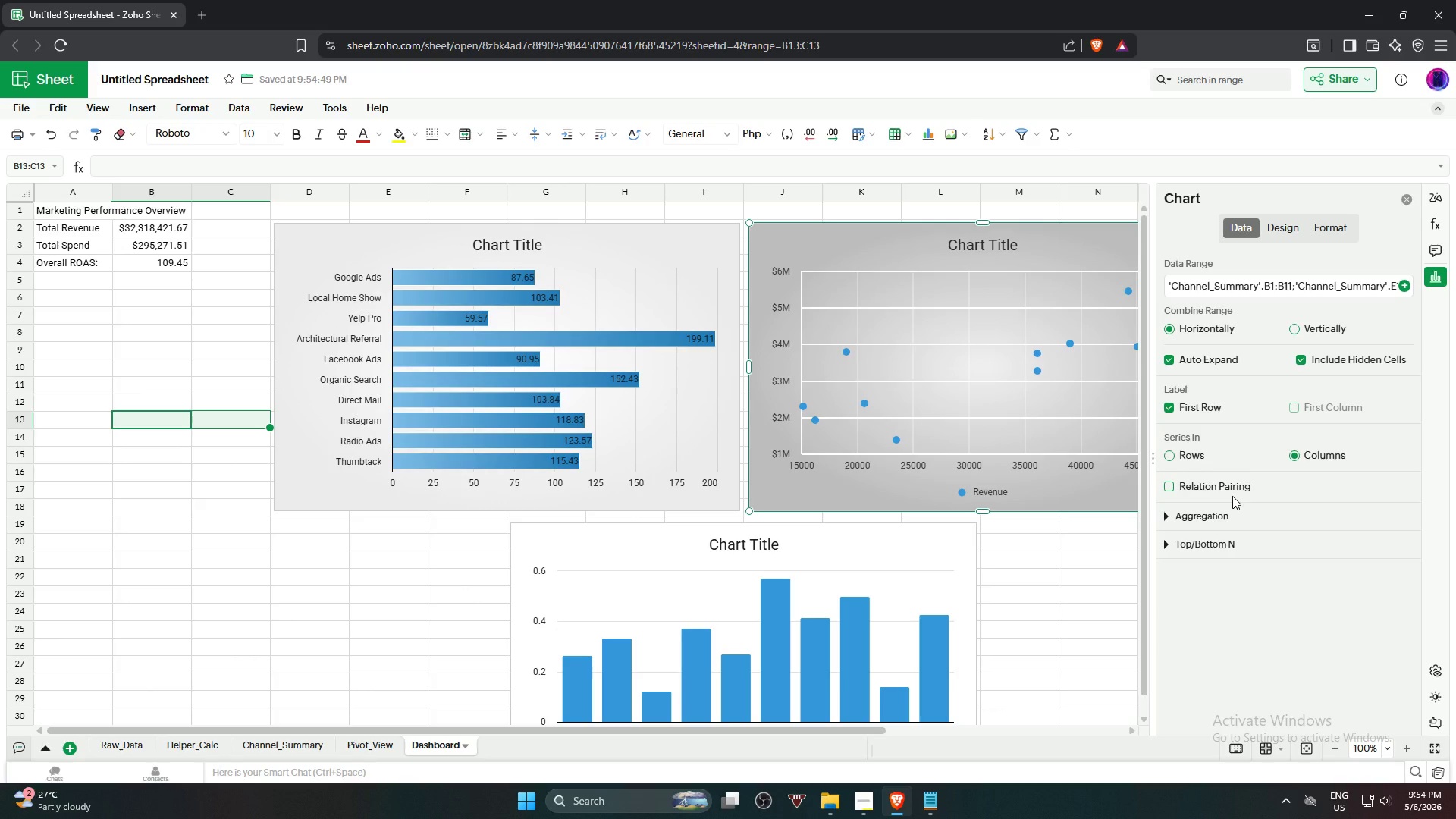 
left_click([1232, 485])
 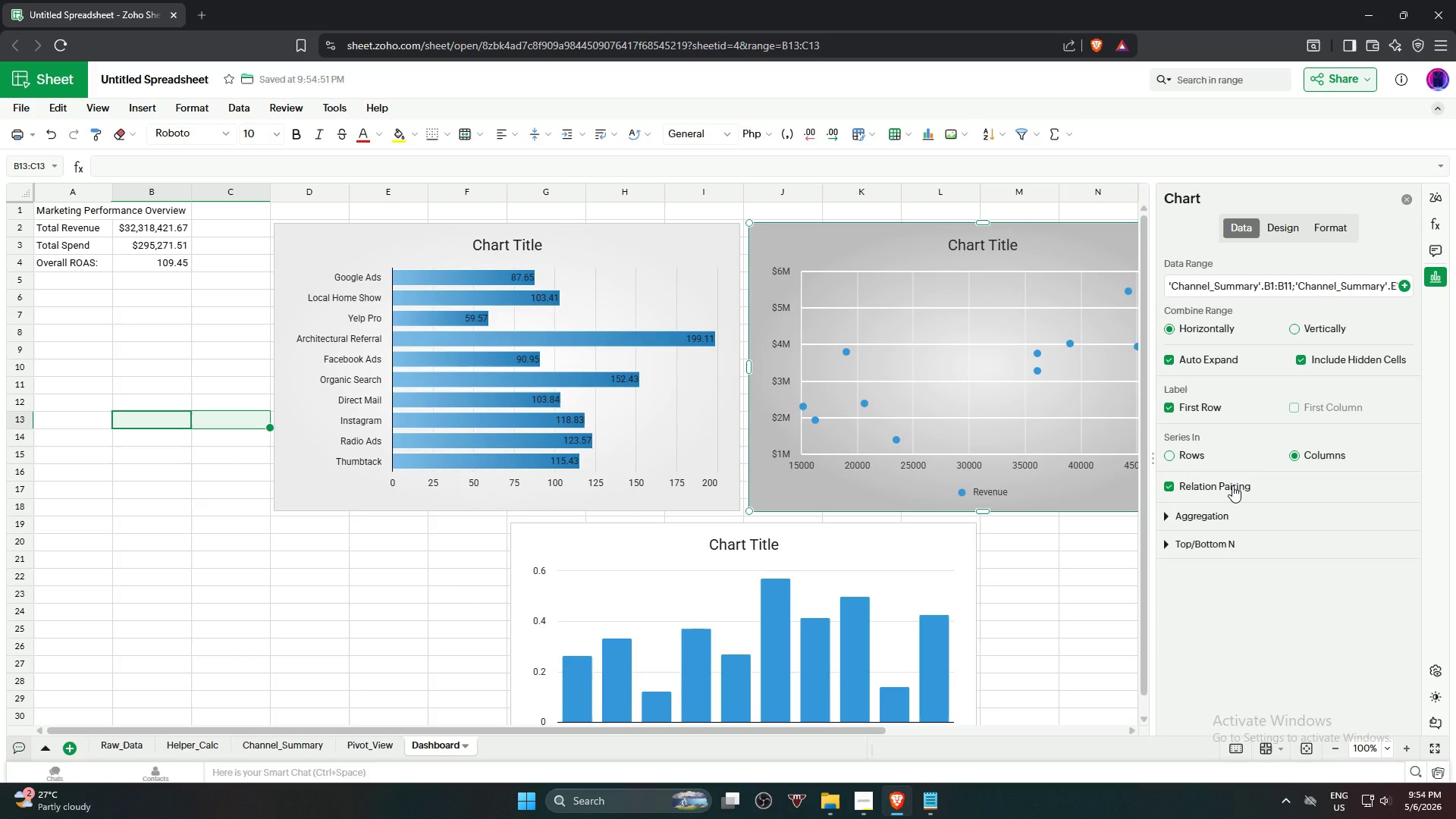 
left_click([1232, 485])
 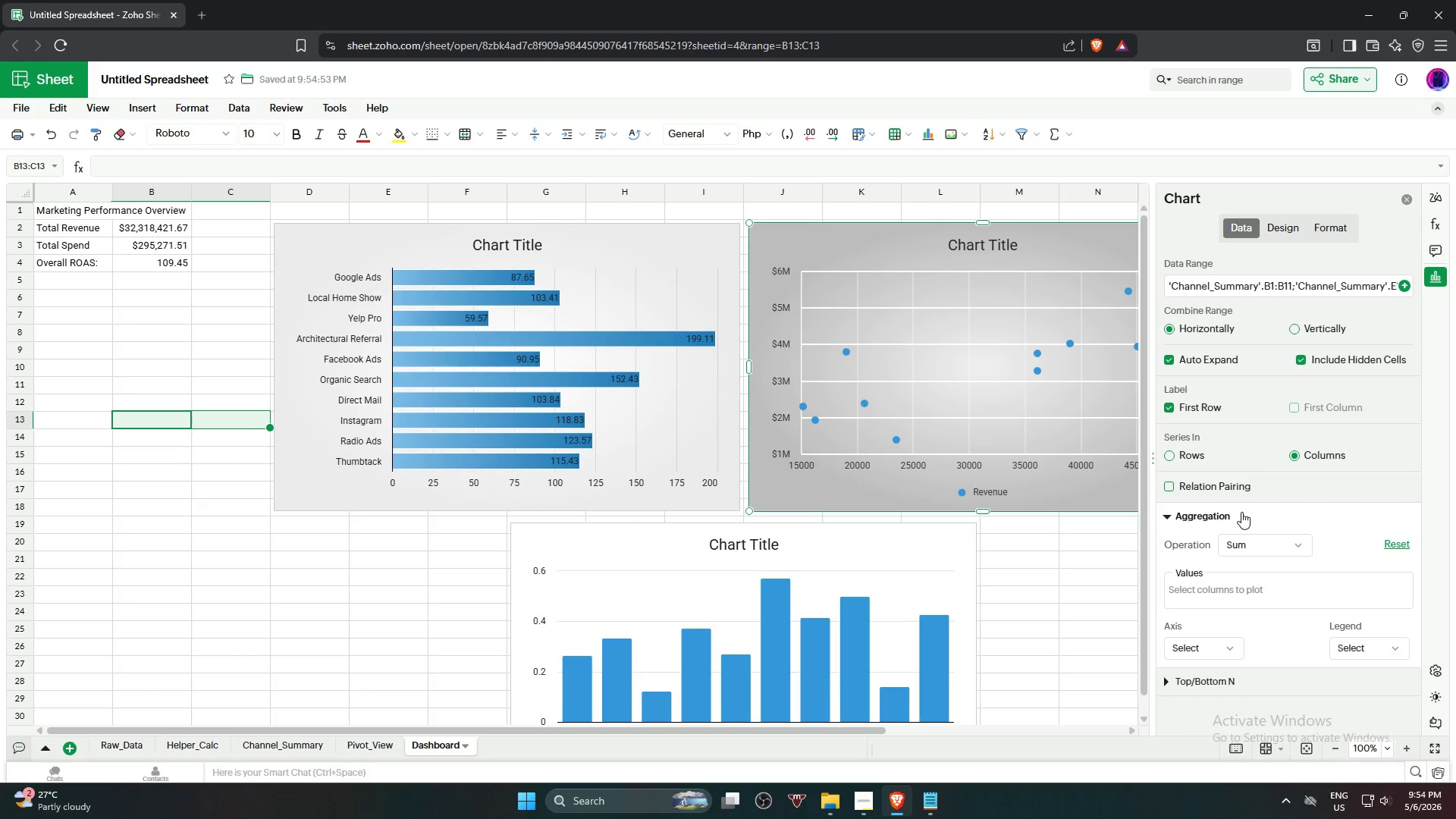 
left_click([1241, 512])
 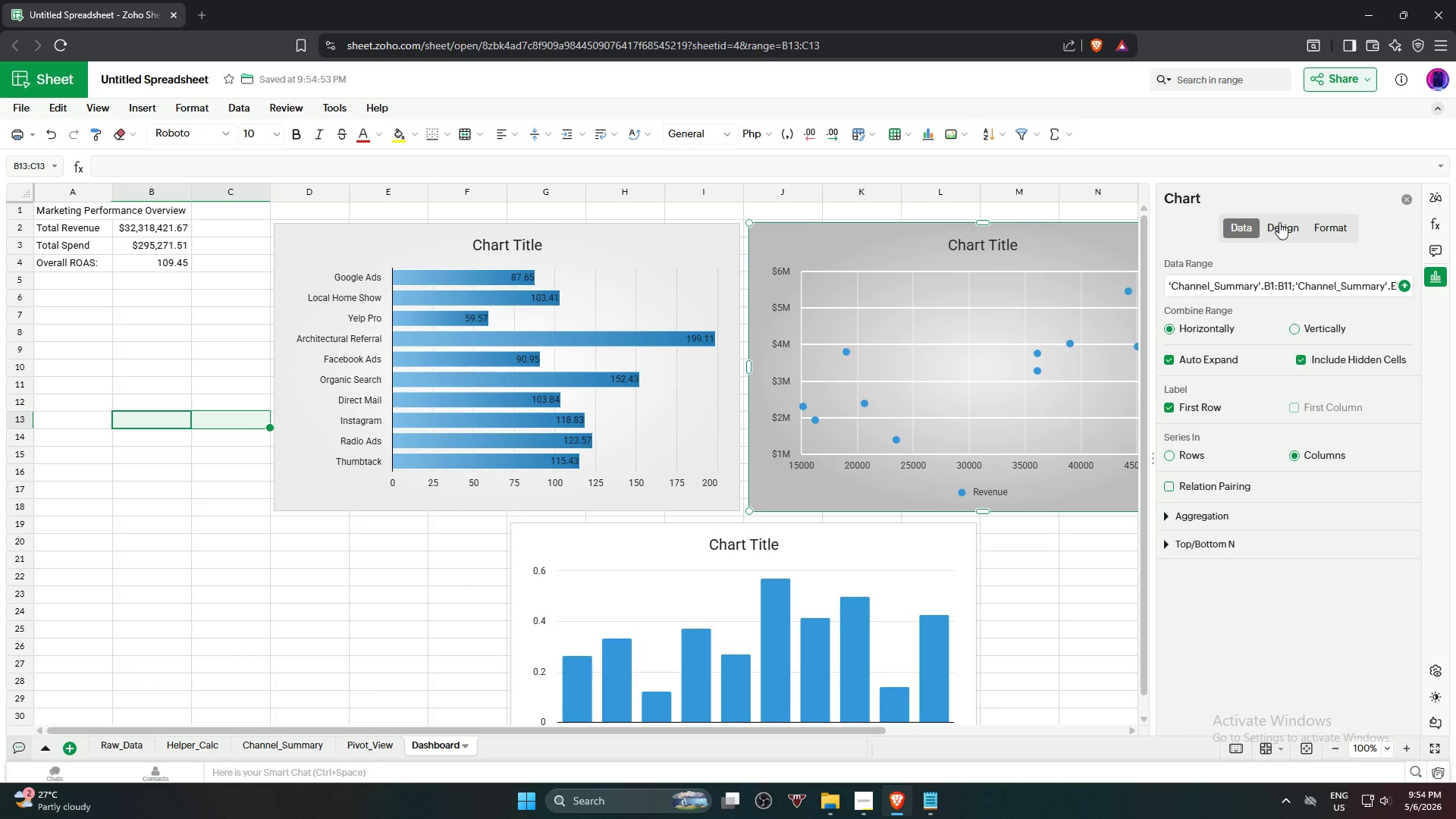 
left_click([1279, 222])
 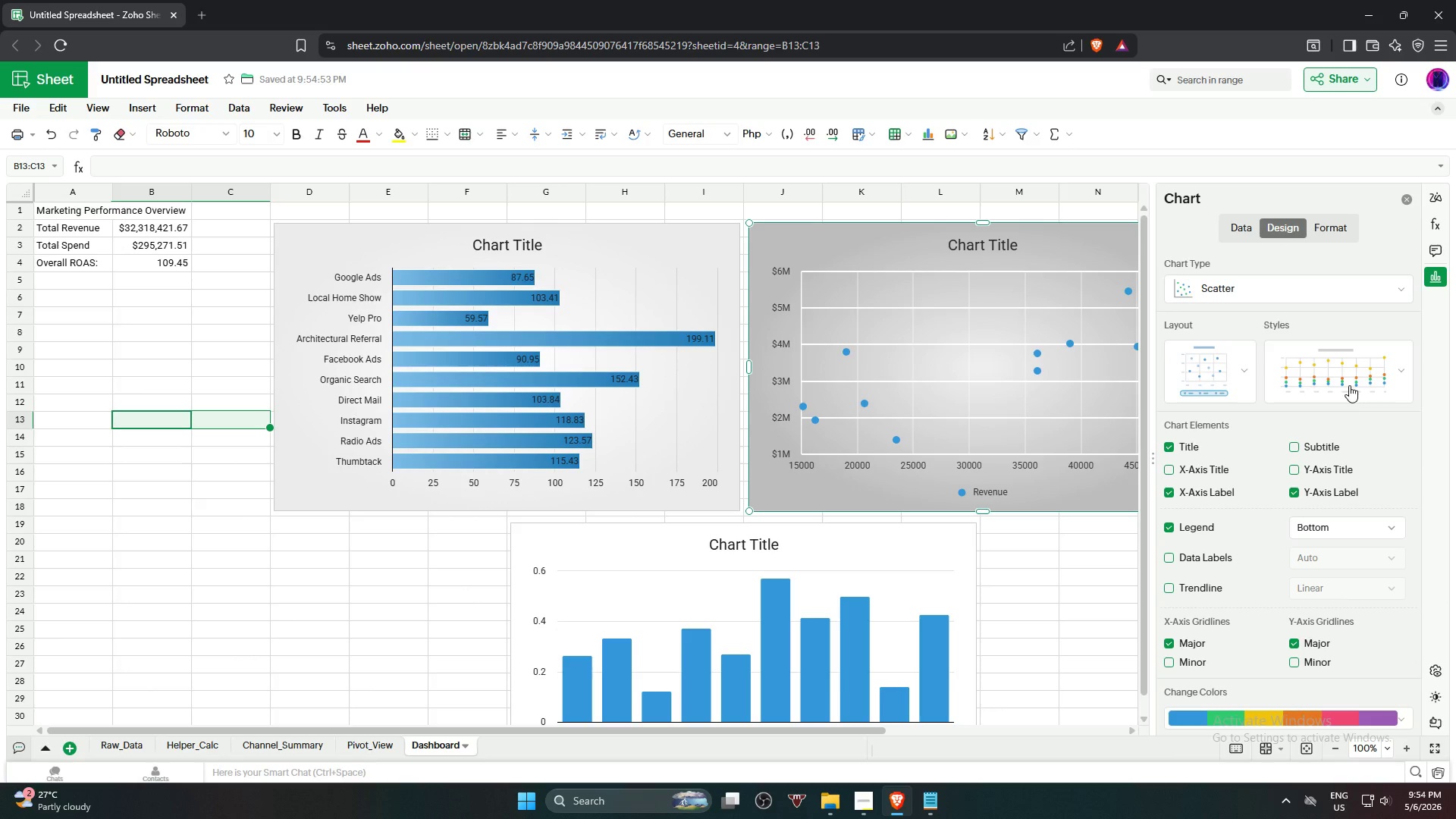 
left_click([1360, 376])
 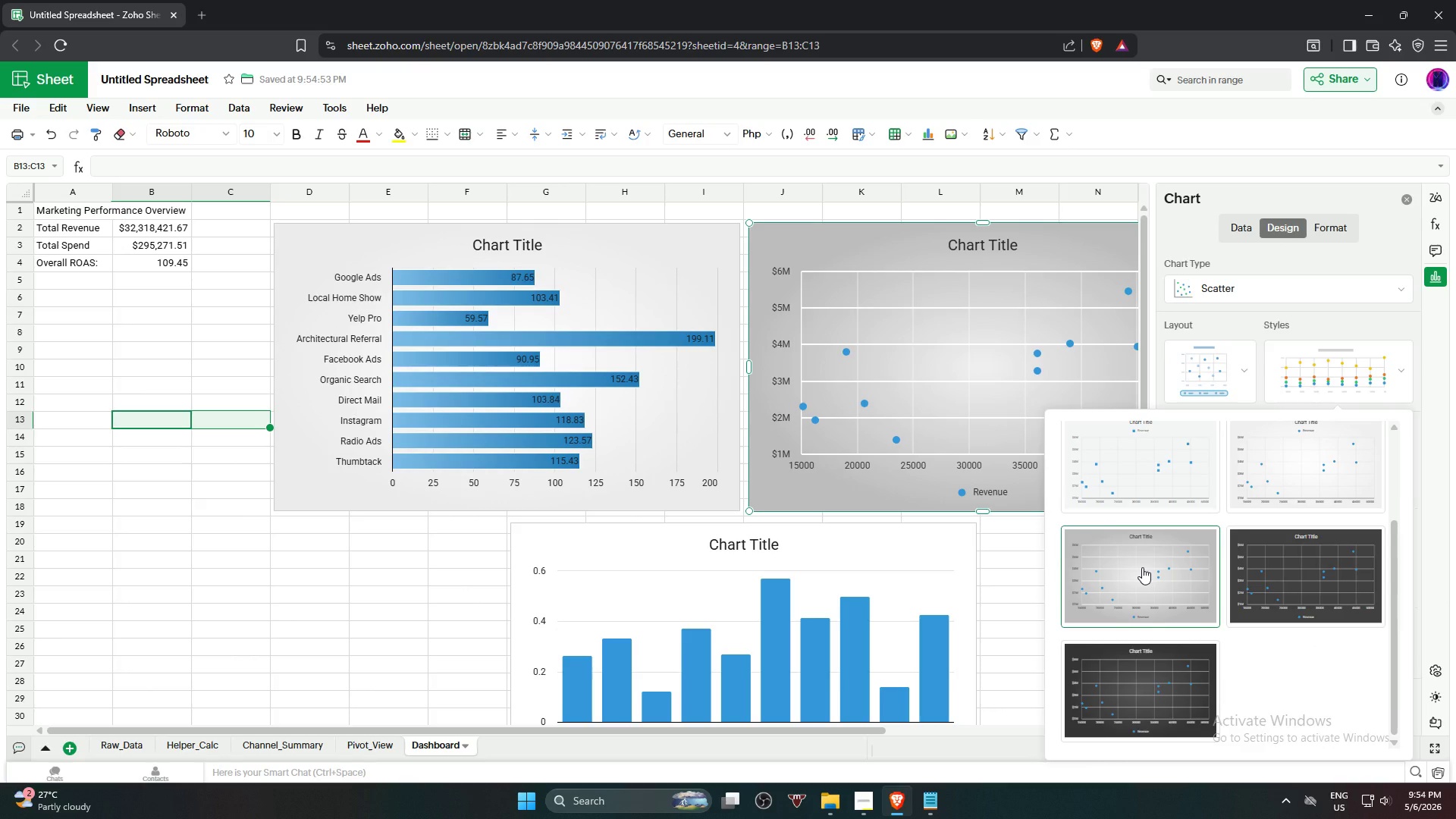 
left_click([1142, 567])
 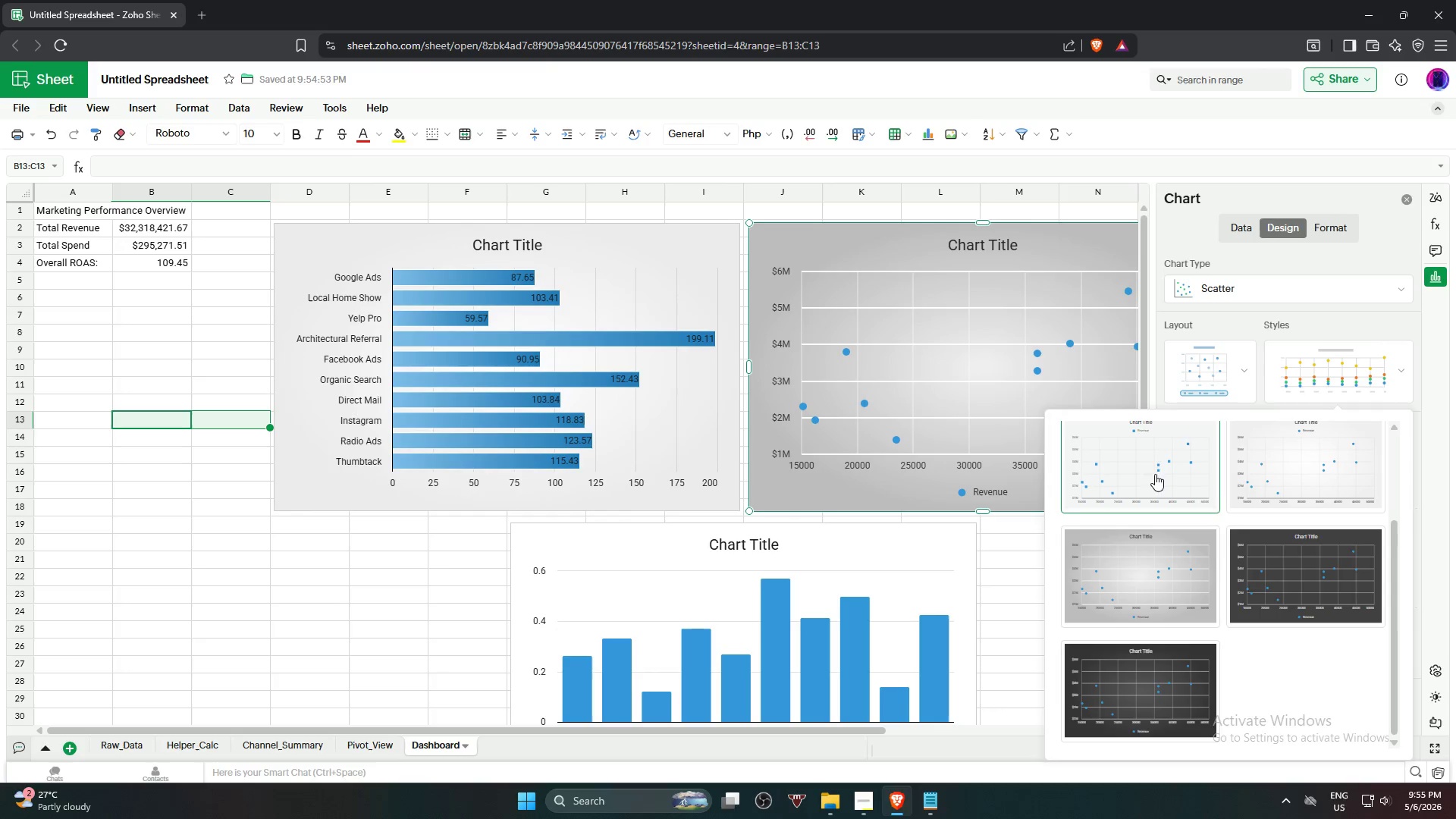 
left_click([1156, 463])
 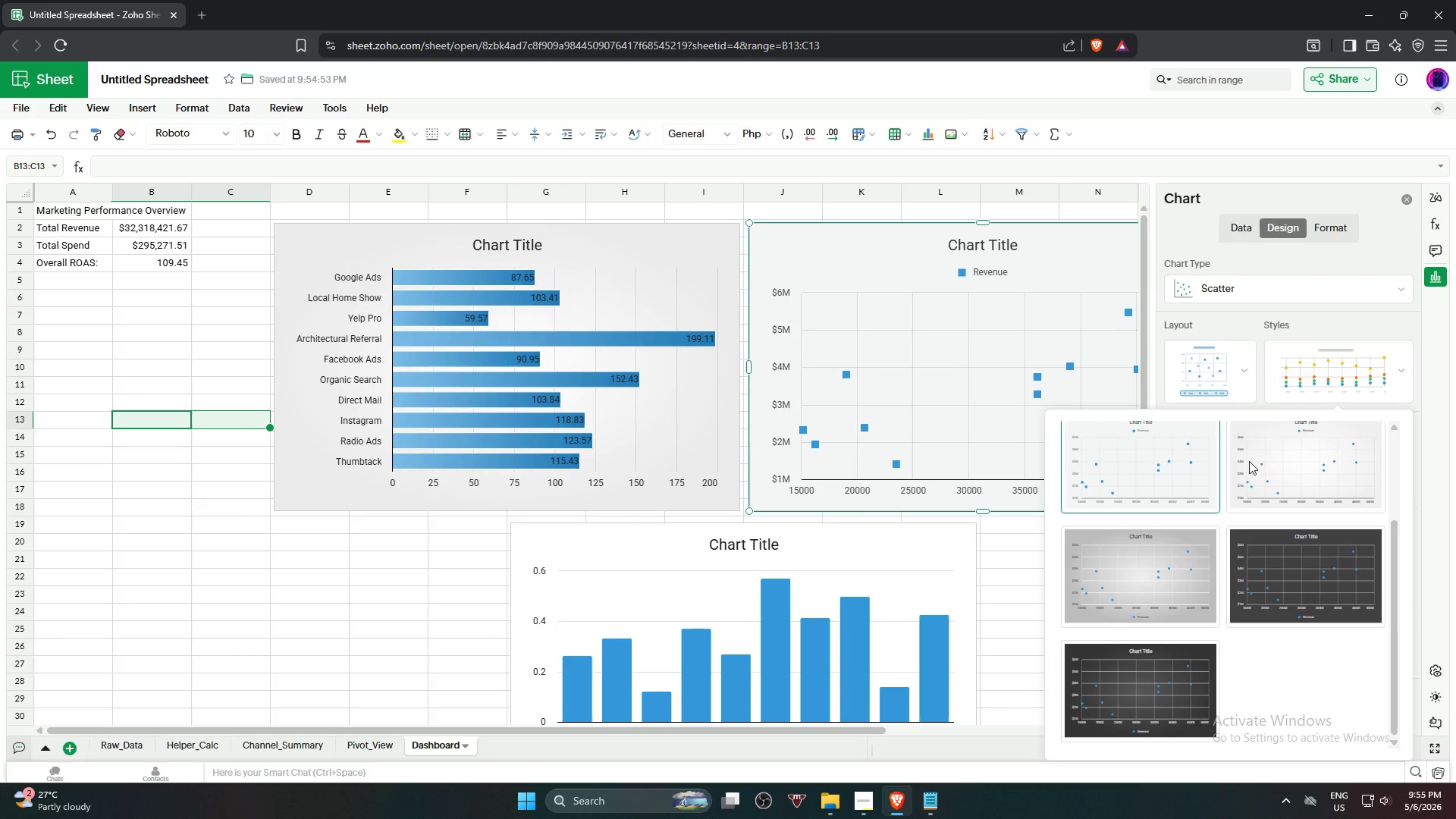 
left_click([1338, 461])
 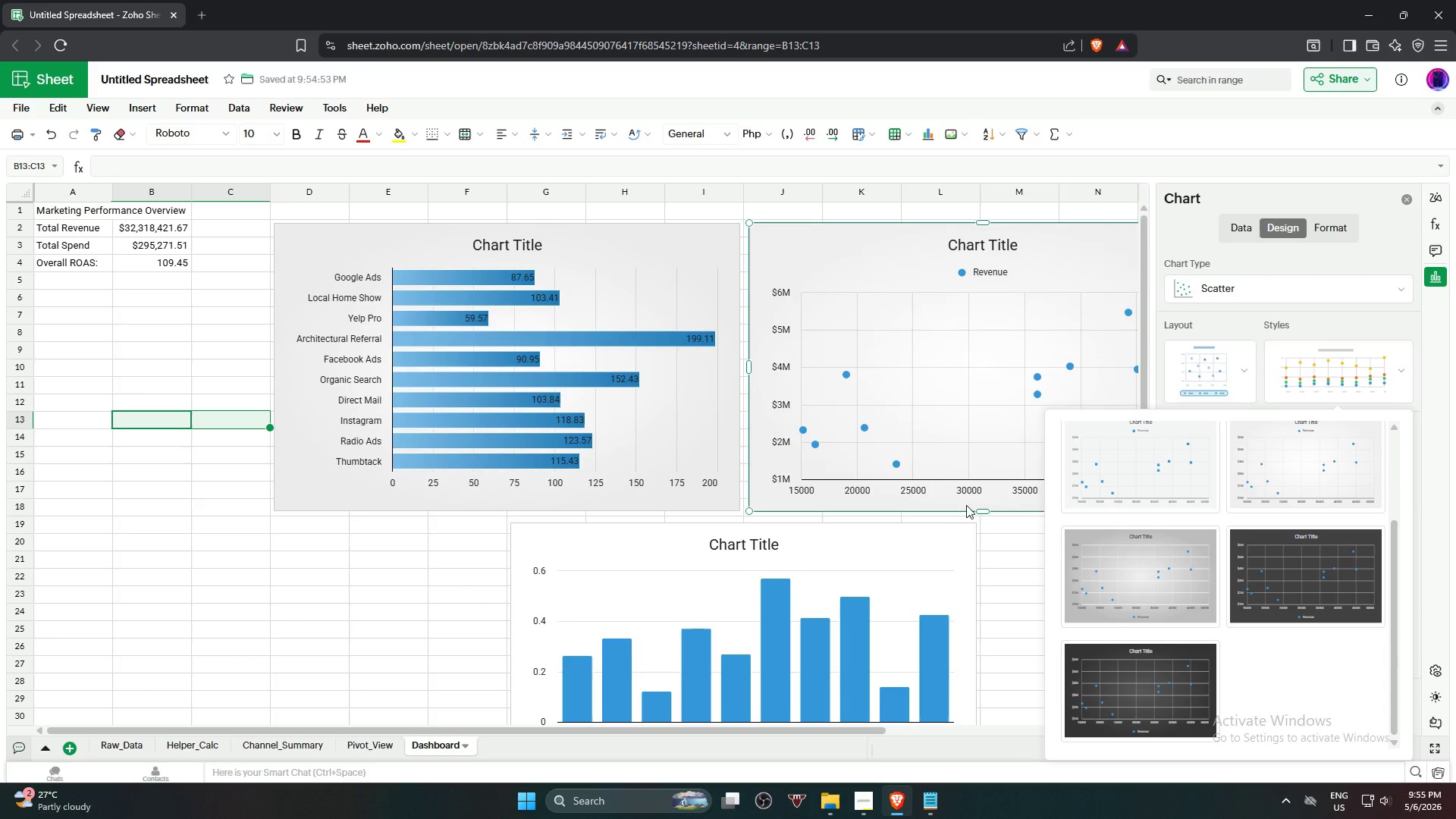 
wait(7.62)
 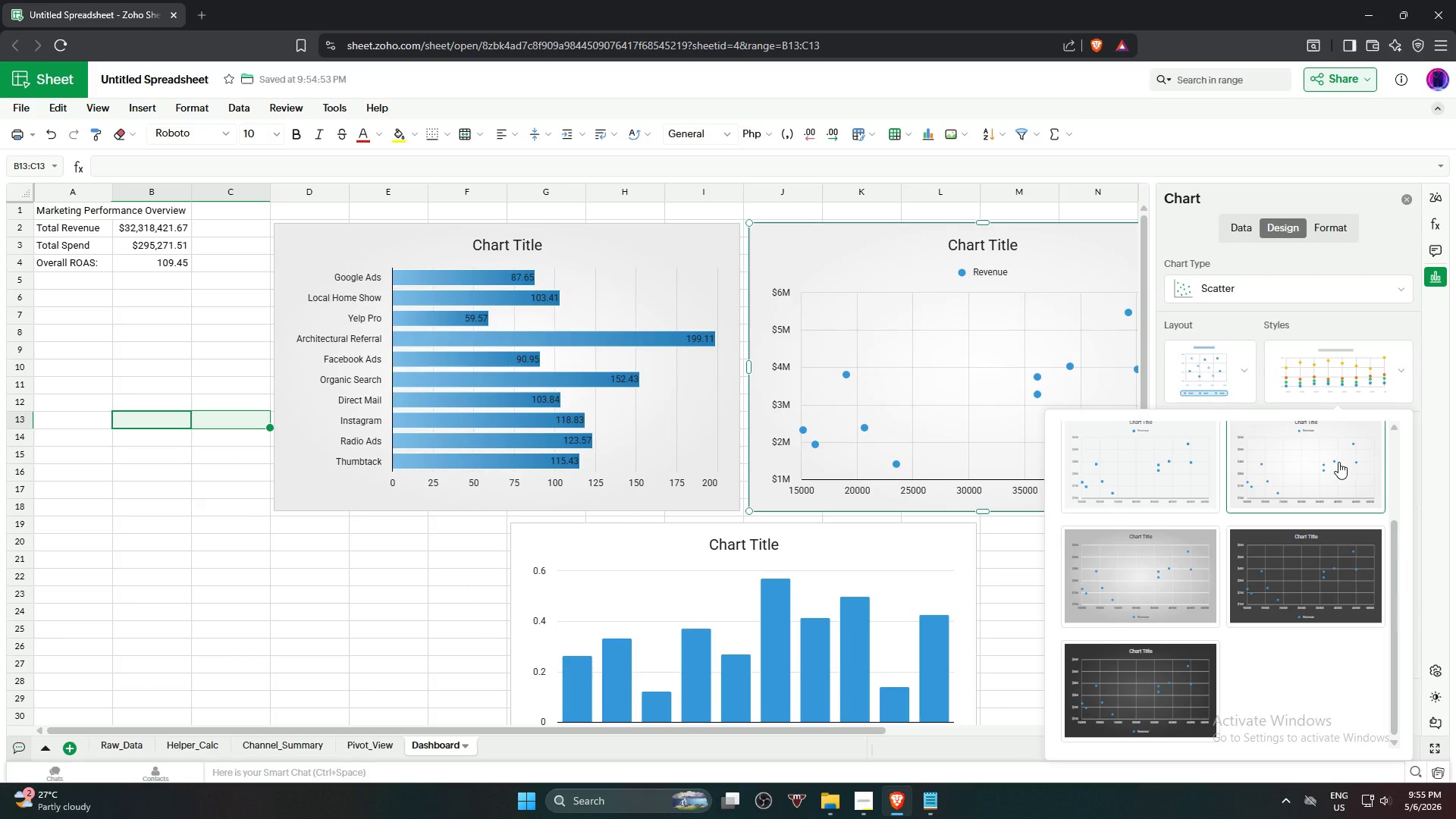 
left_click([1059, 269])
 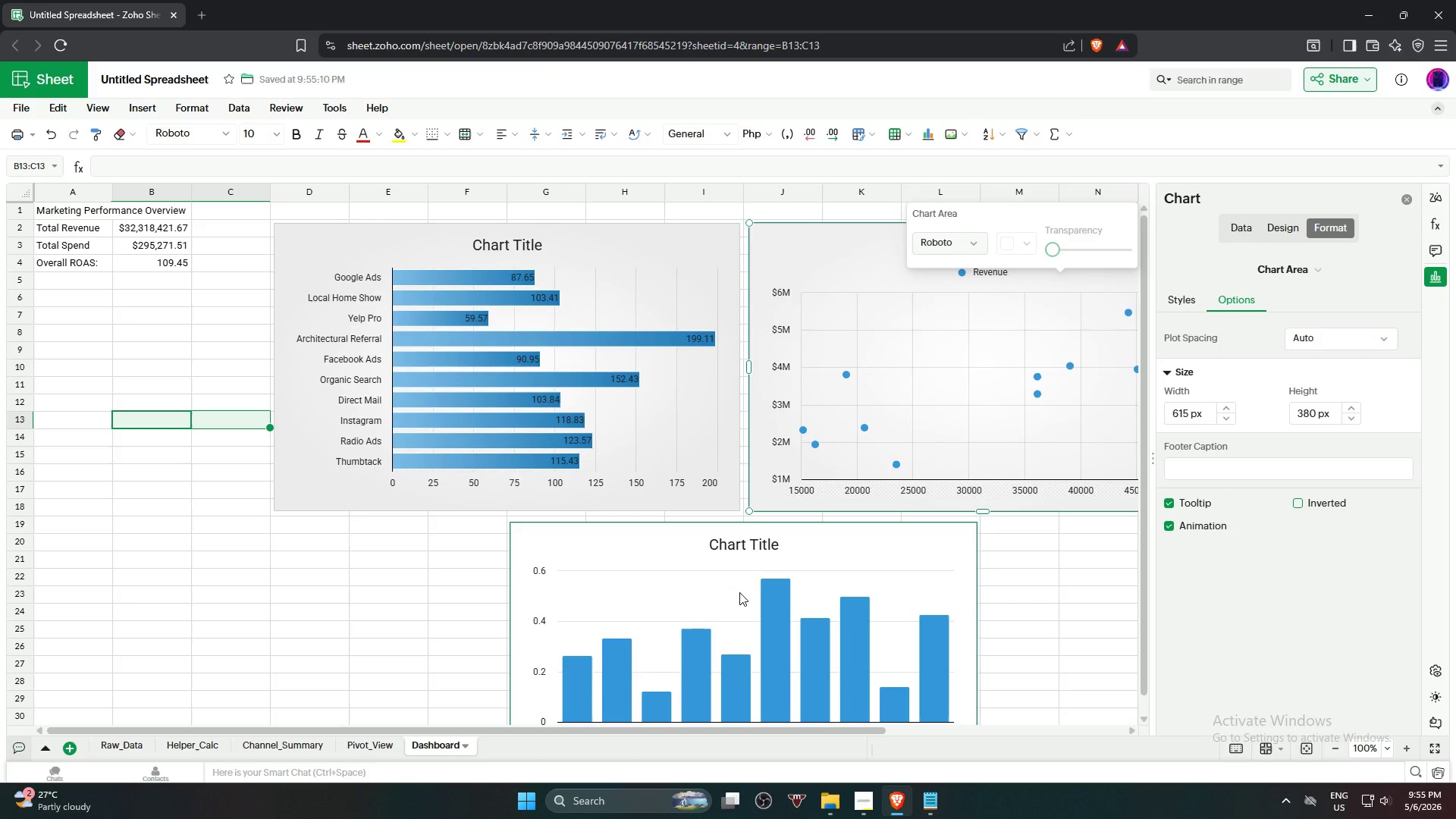 
left_click([174, 746])
 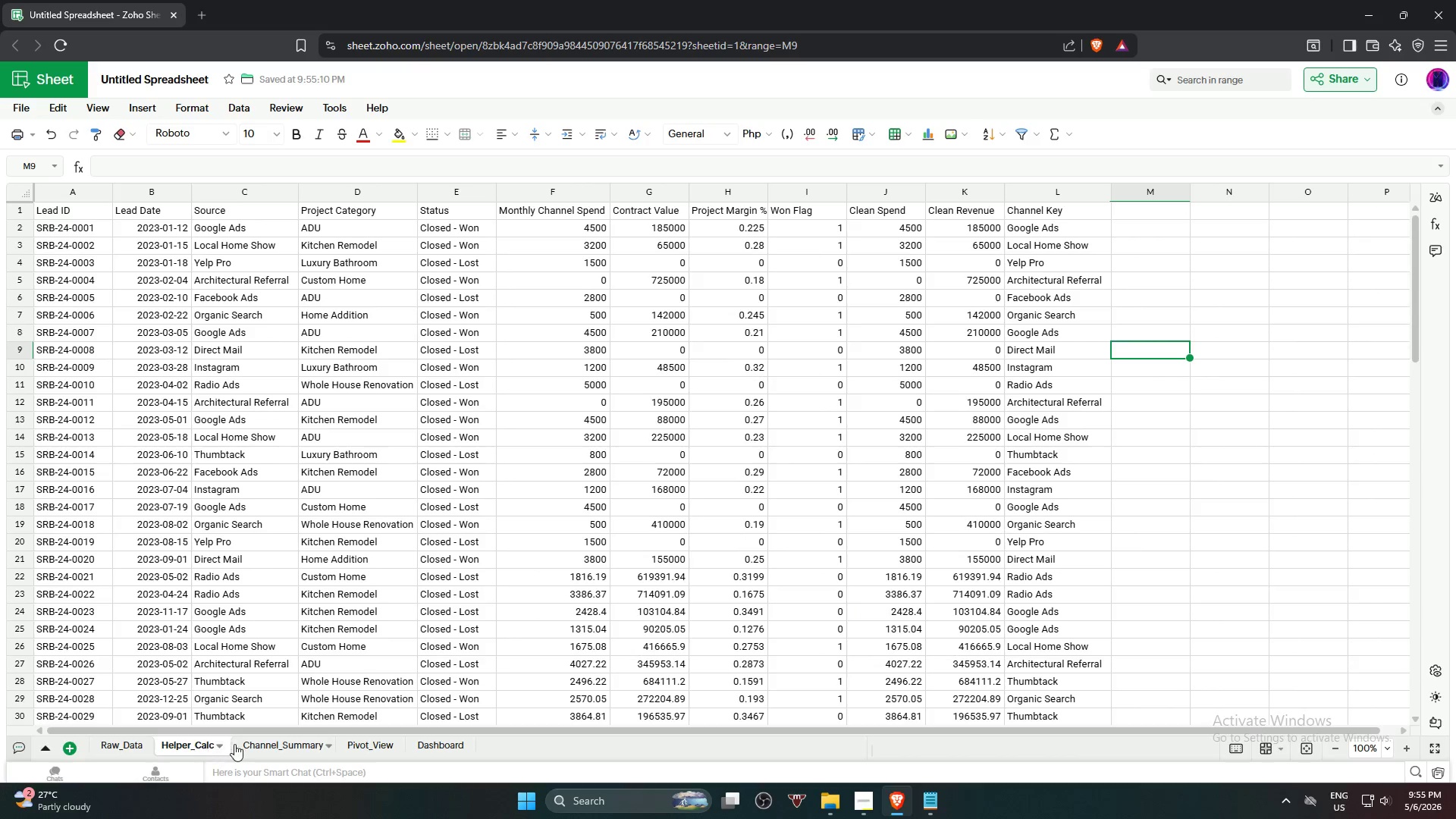 
mouse_move([259, 742])
 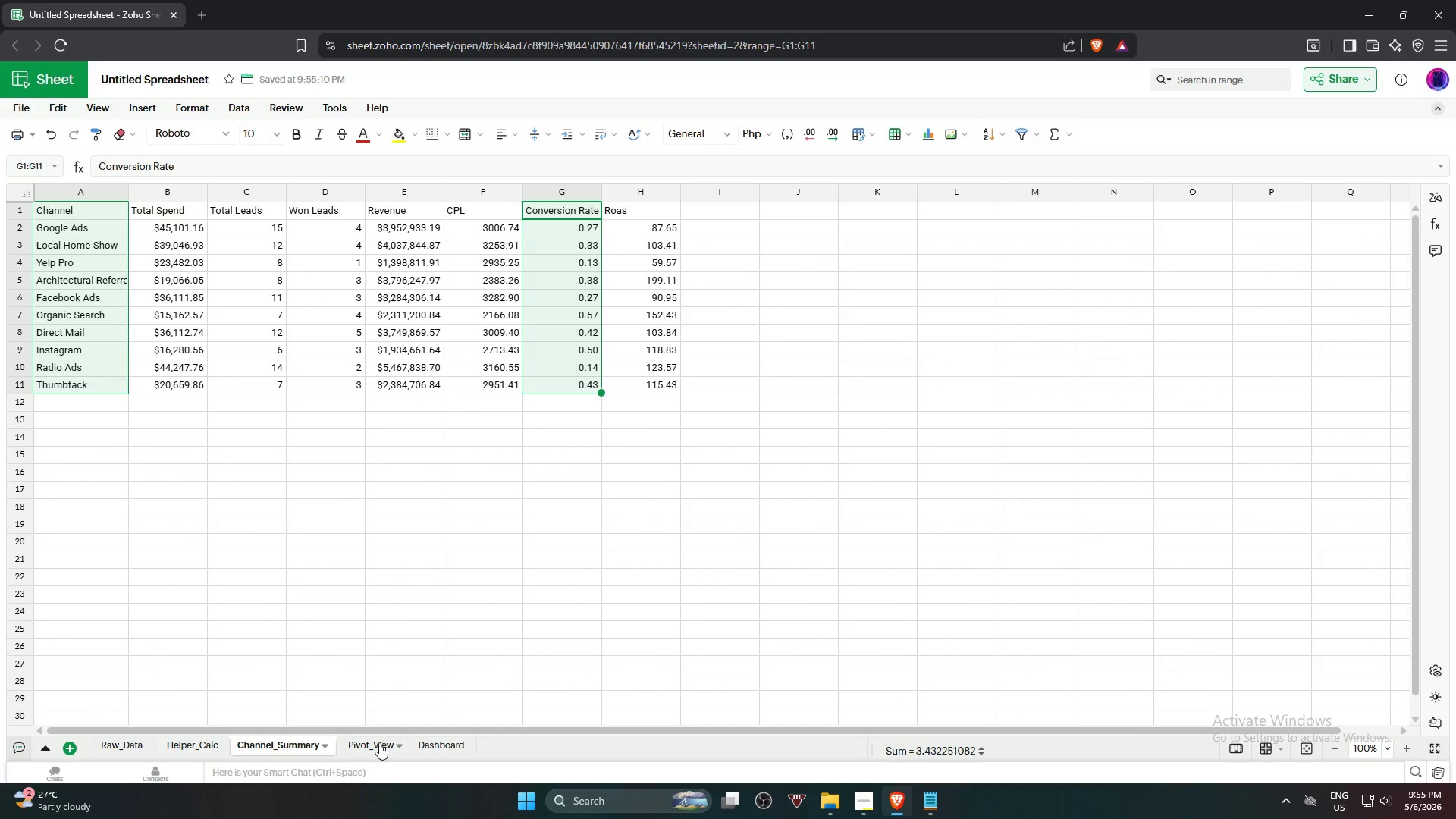 
left_click([364, 743])
 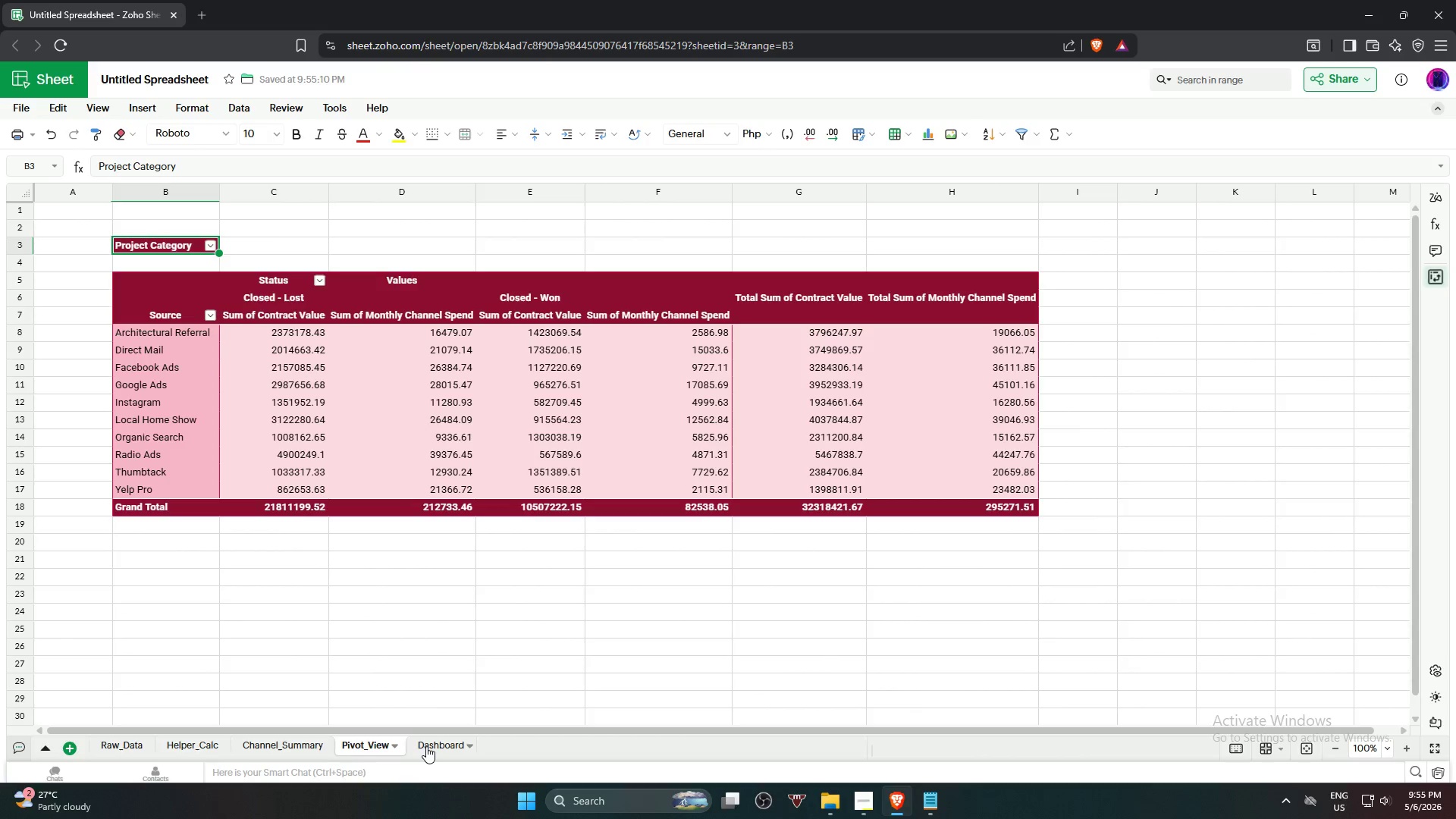 
left_click([426, 746])
 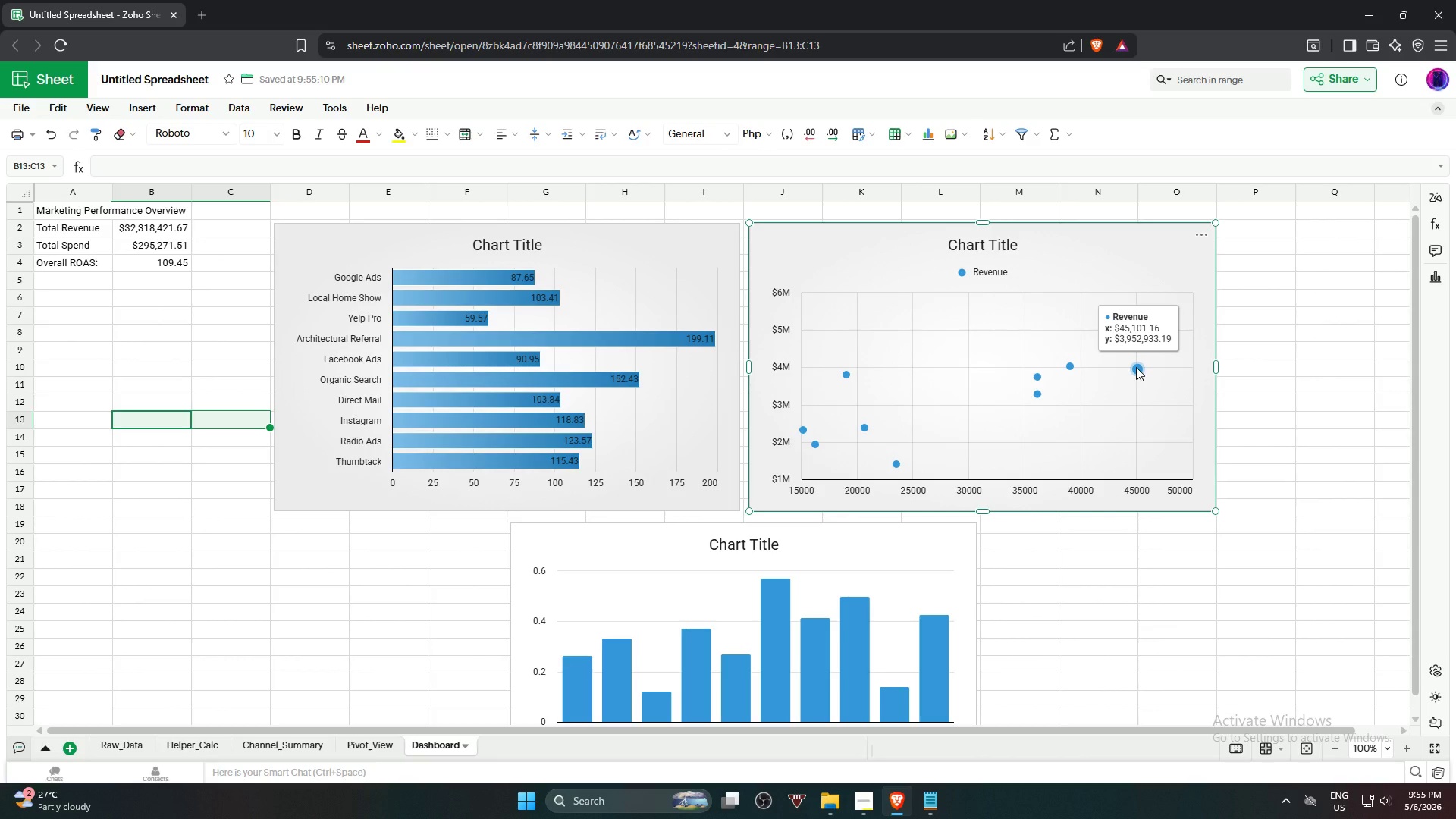 
wait(9.94)
 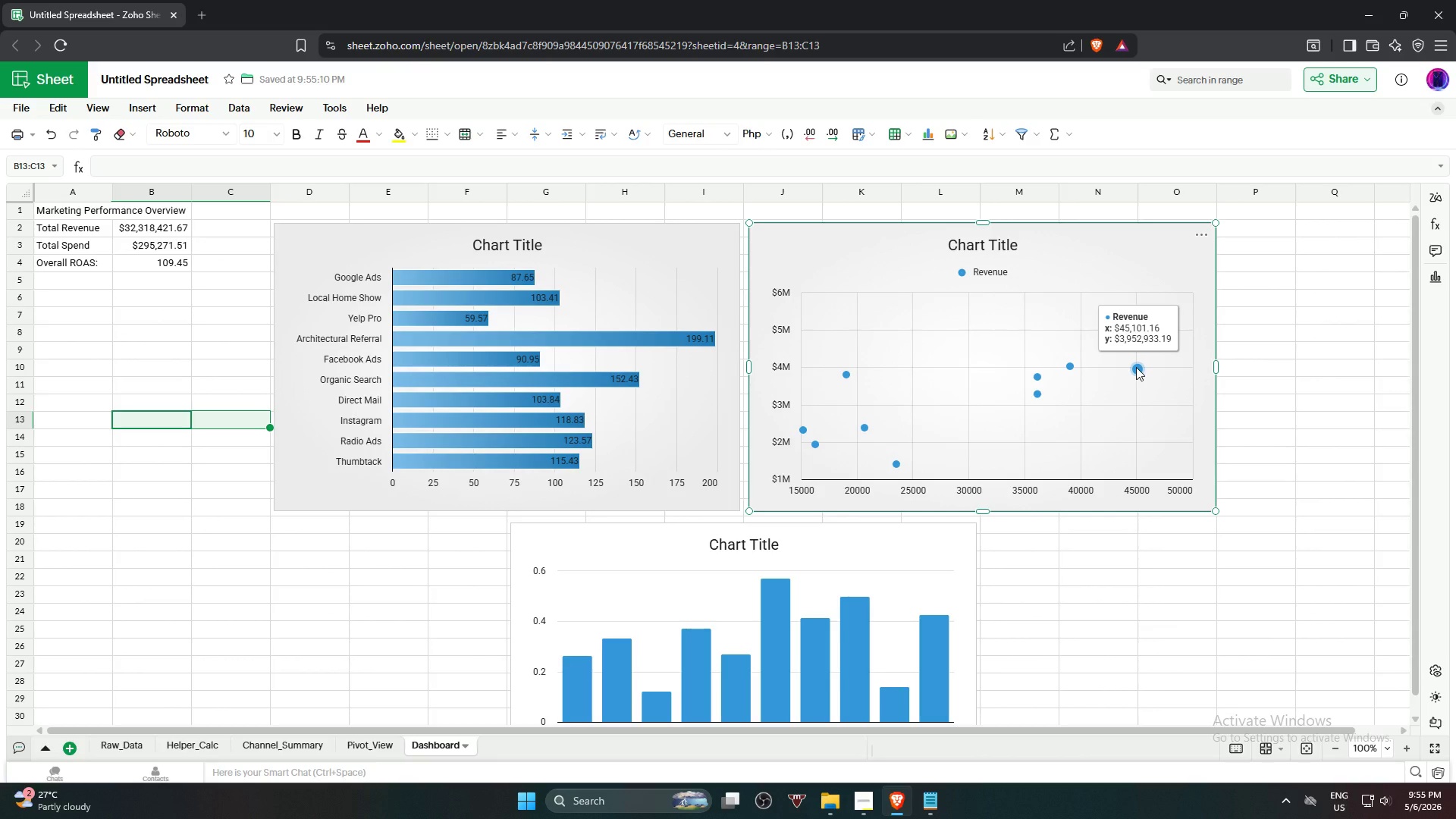 
left_click([1203, 233])
 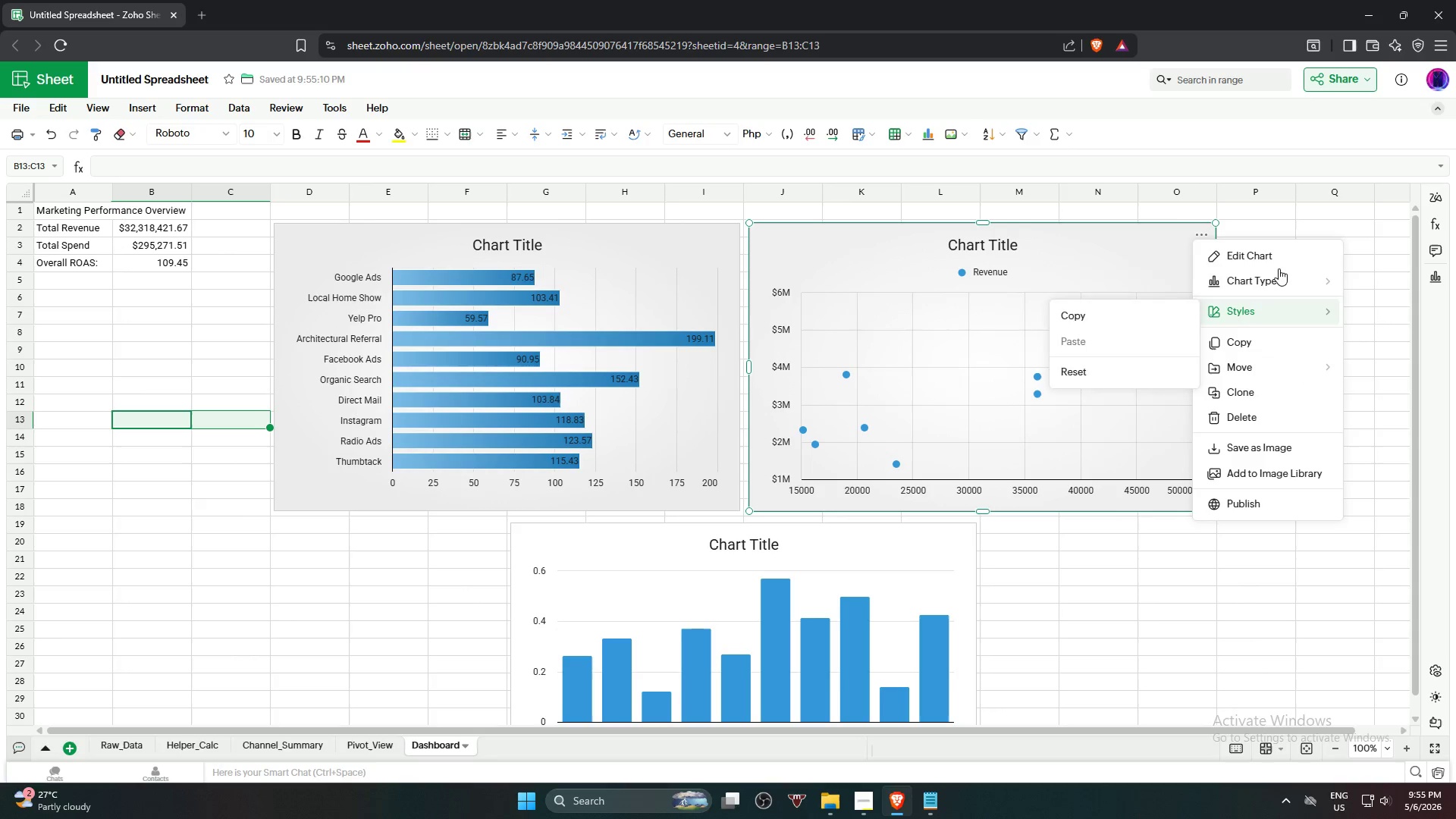 
left_click([1282, 256])
 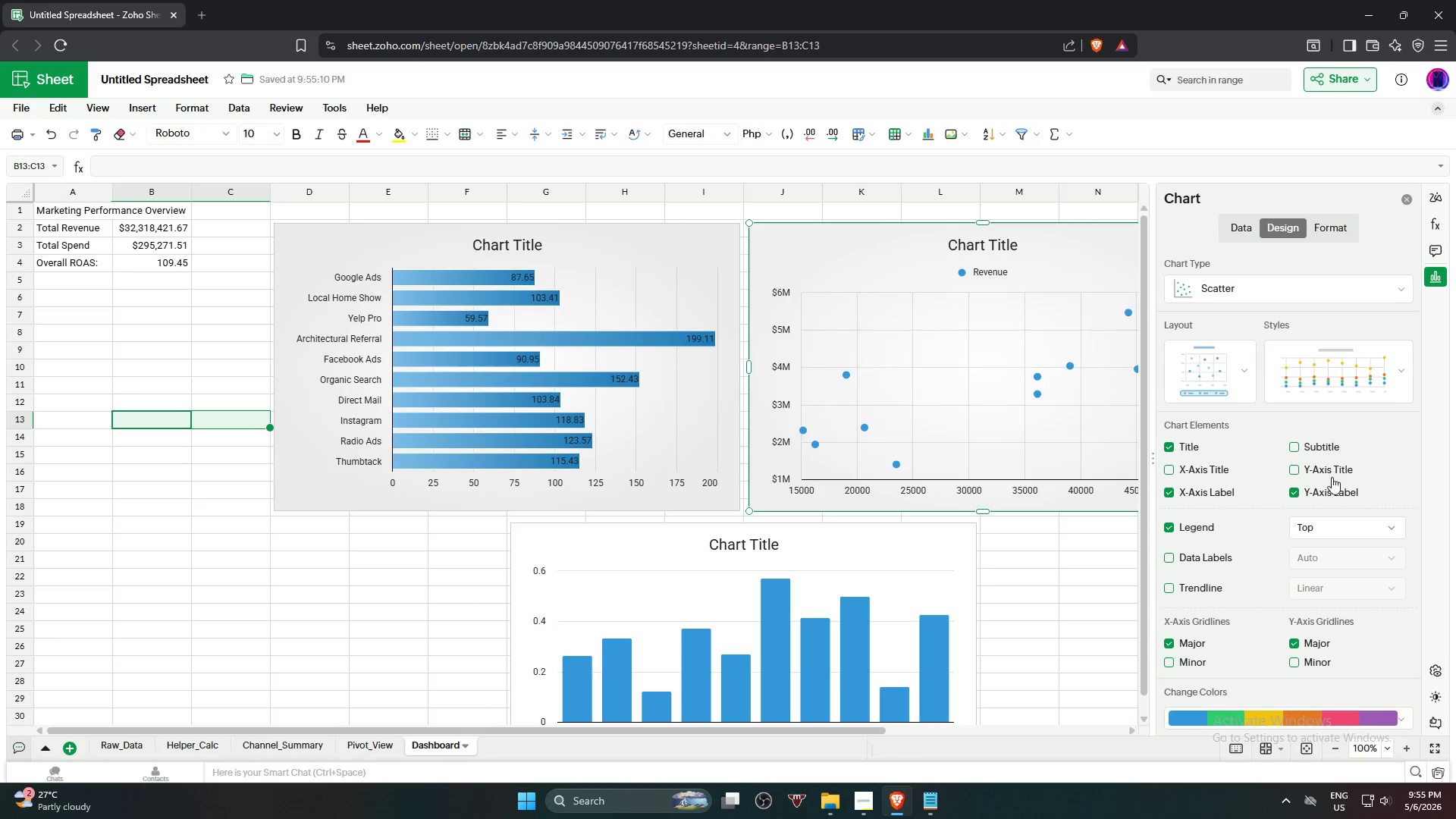 
left_click([1332, 472])
 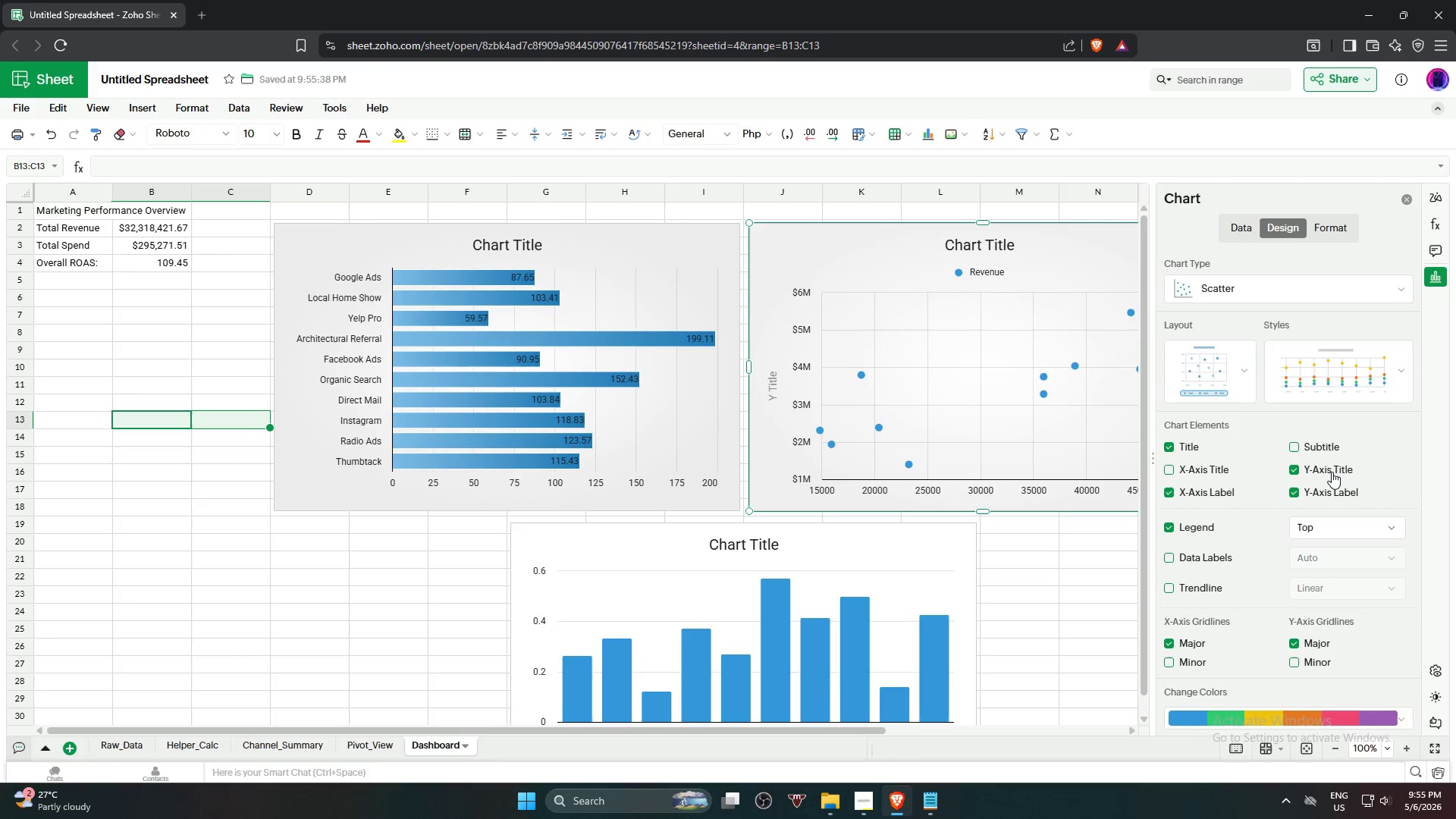 
left_click([1332, 472])
 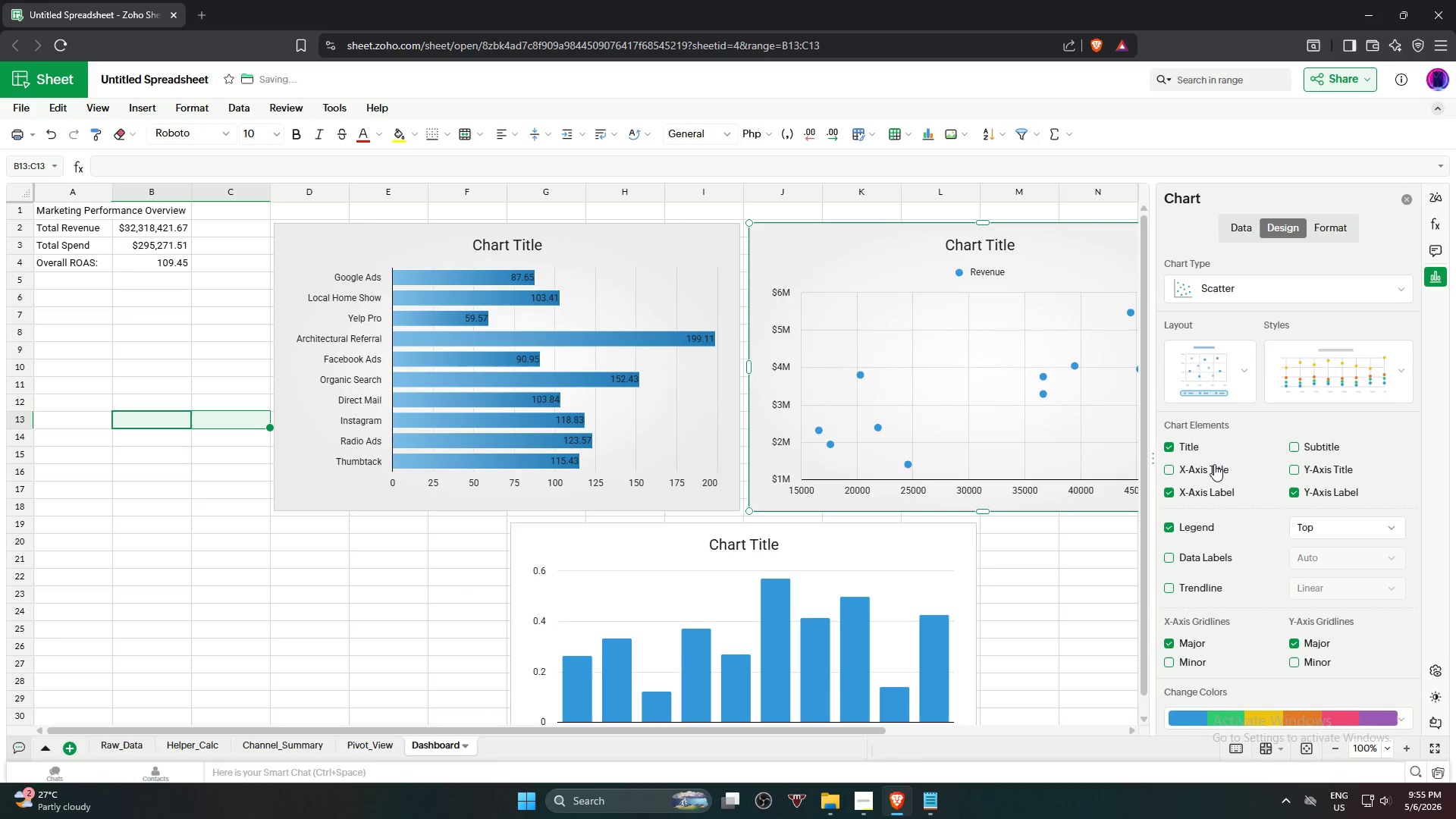 
left_click([1212, 465])
 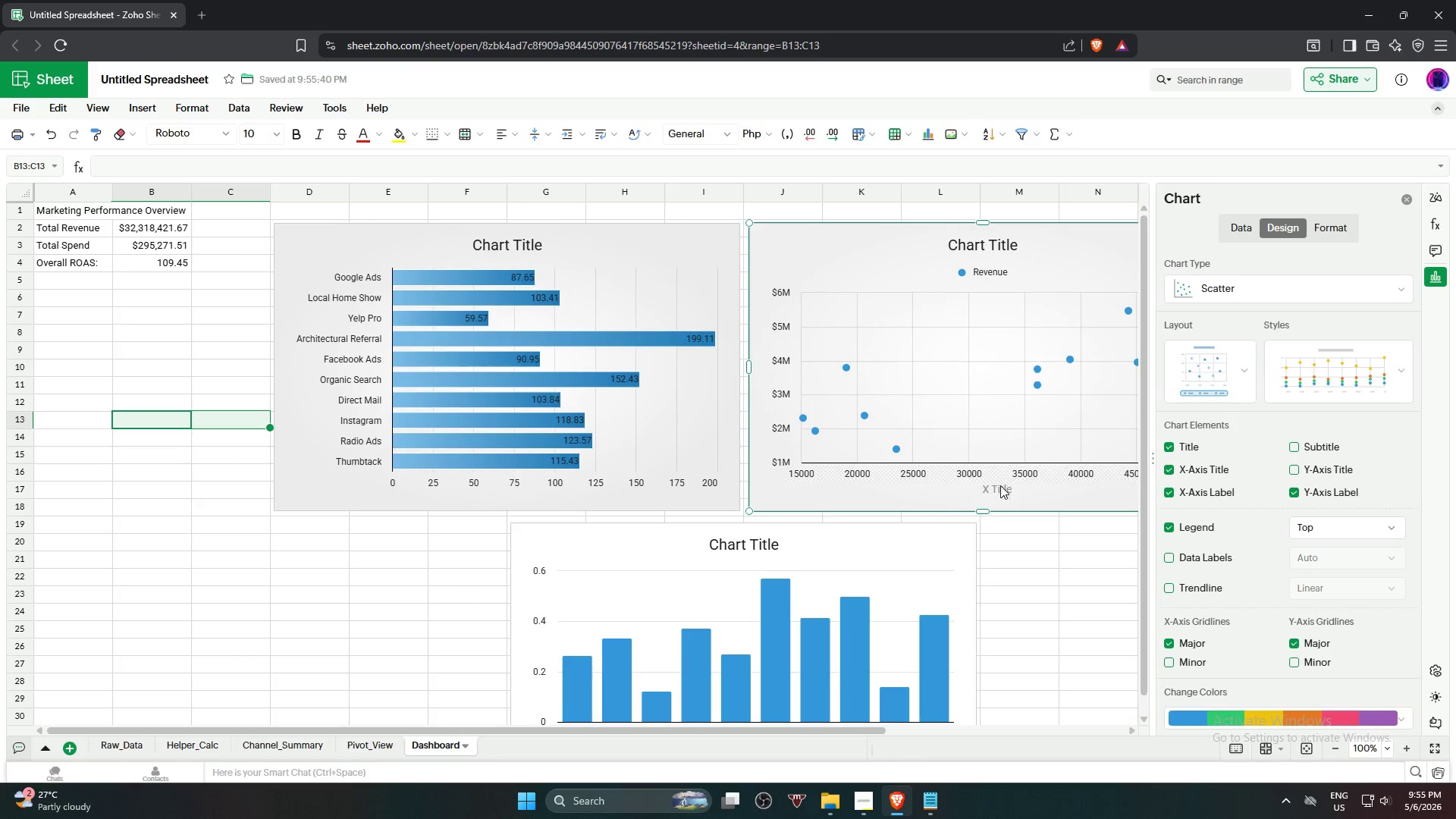 
left_click([1000, 490])
 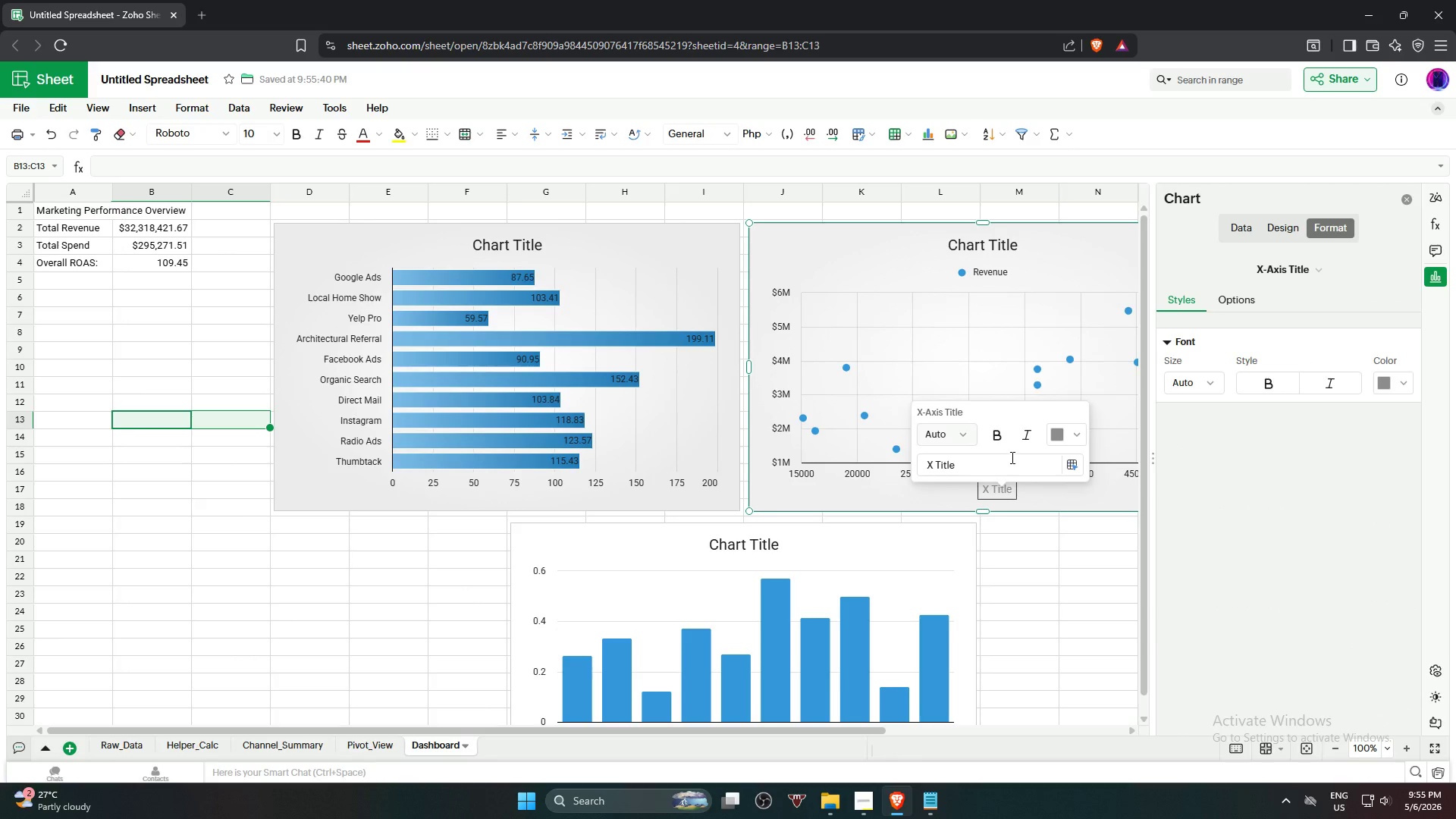 
left_click([1006, 463])
 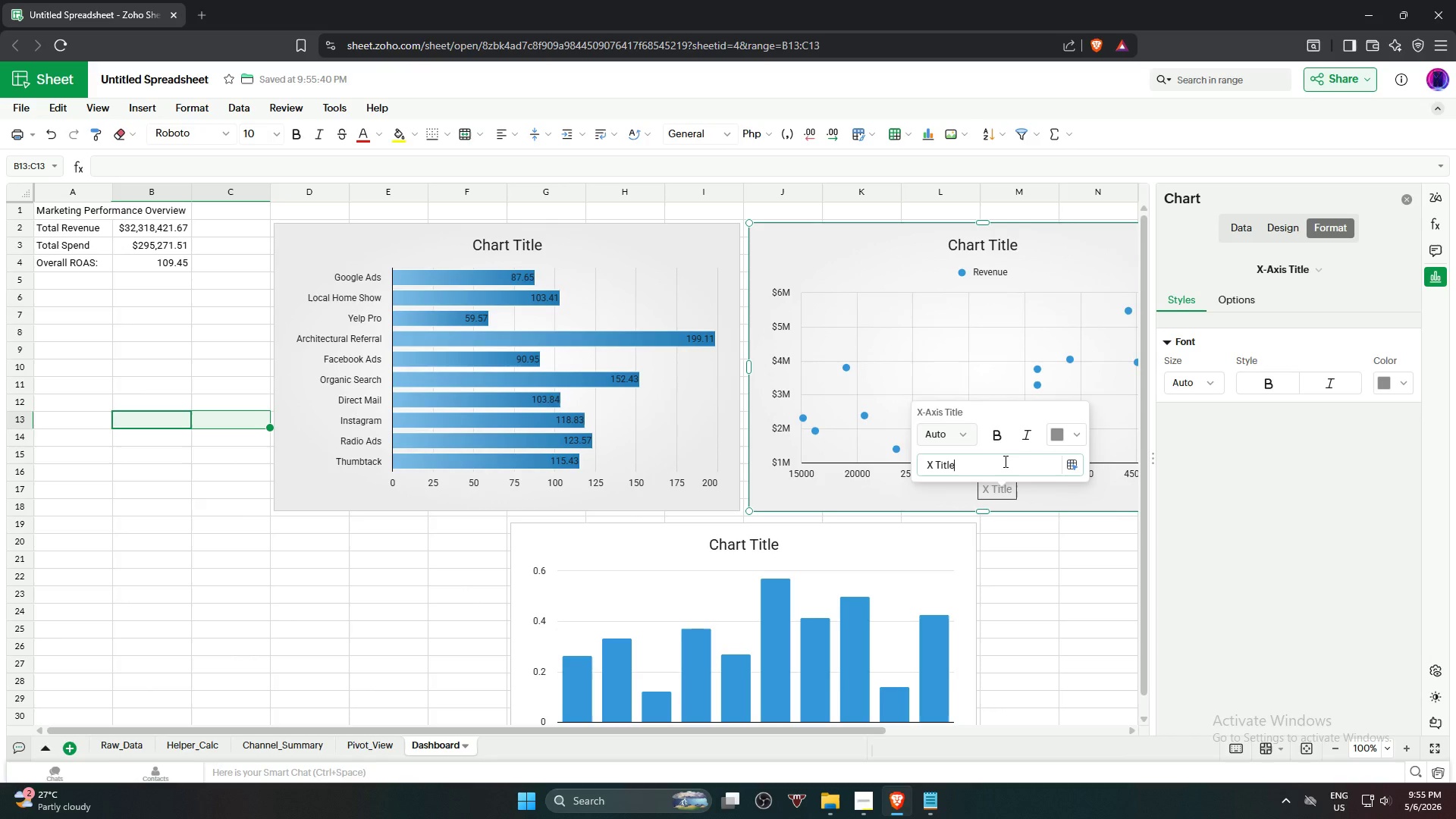 
key(Backspace)
key(Backspace)
key(Backspace)
key(Backspace)
key(Backspace)
key(Backspace)
key(Backspace)
type(Total Spend)
 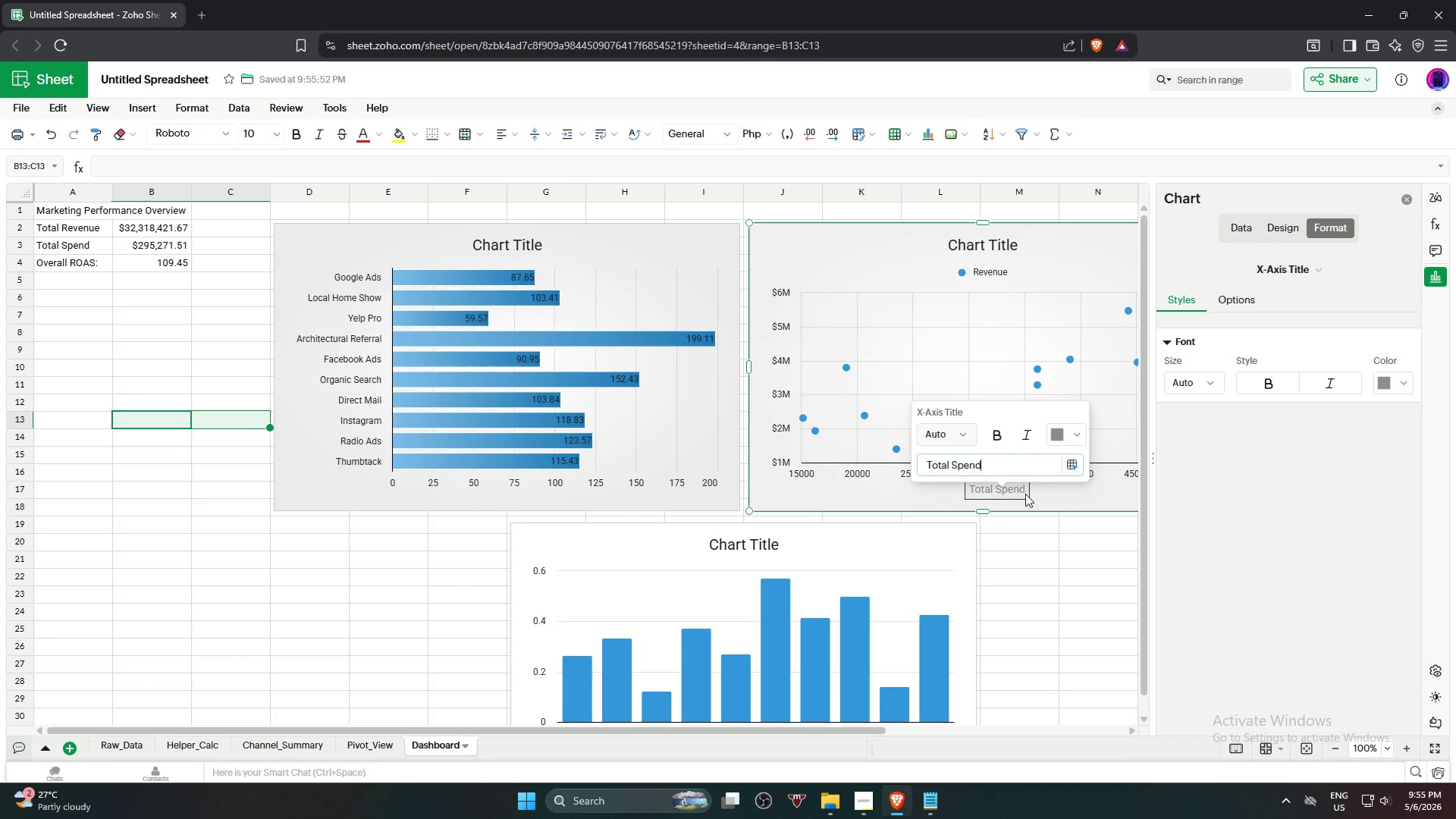 
left_click([1050, 507])
 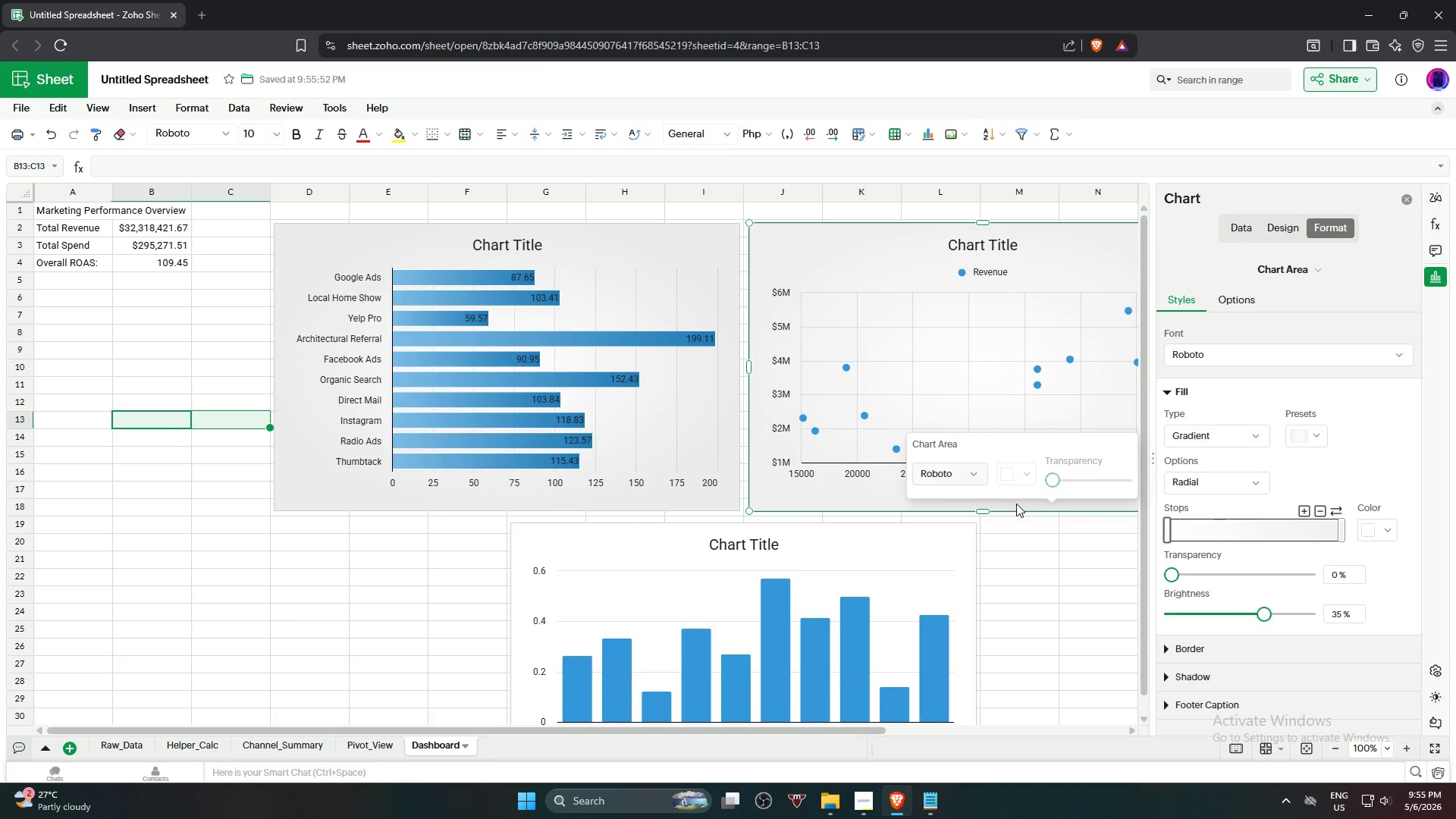 
left_click([1046, 570])
 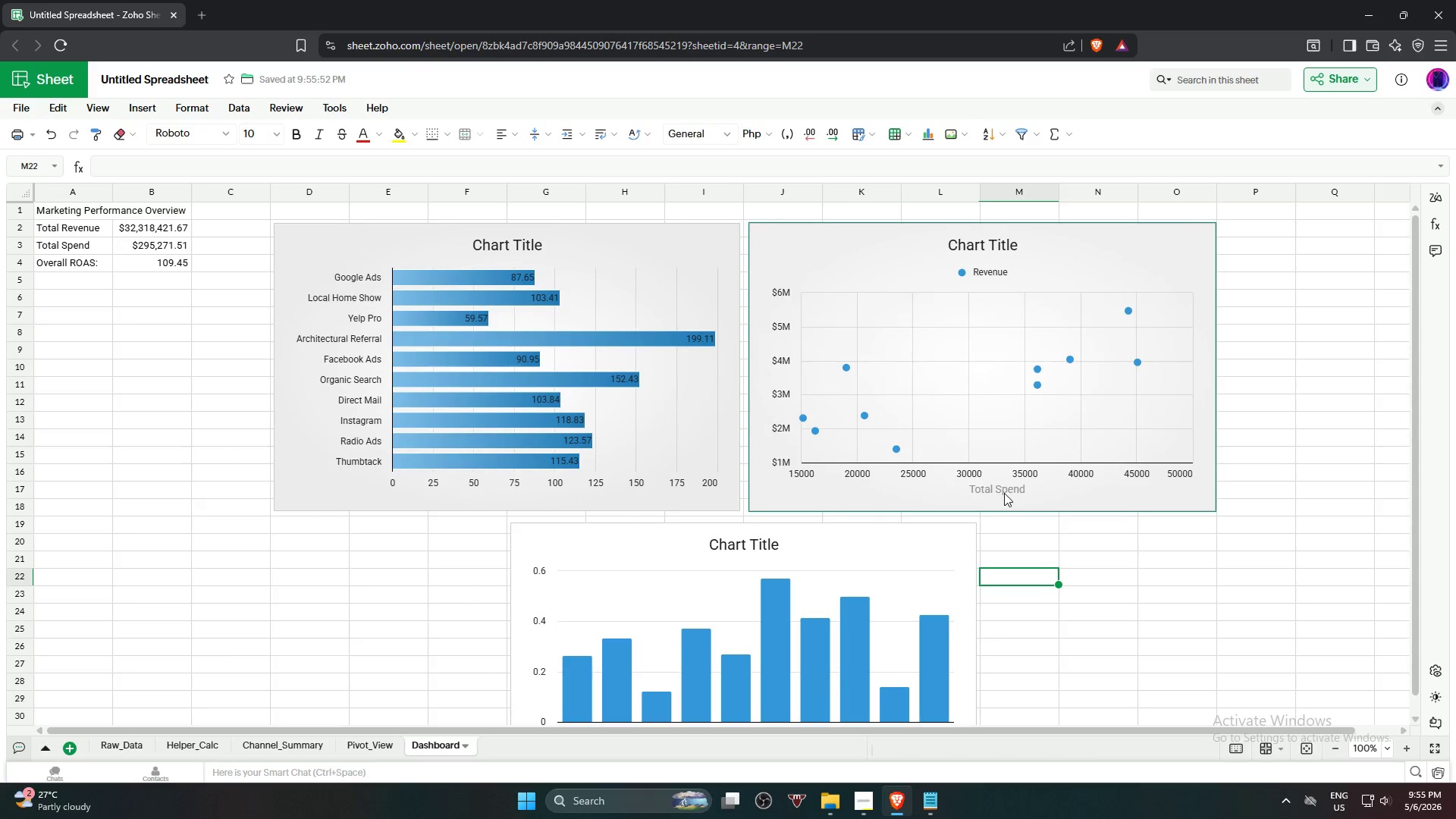 
left_click([1003, 490])
 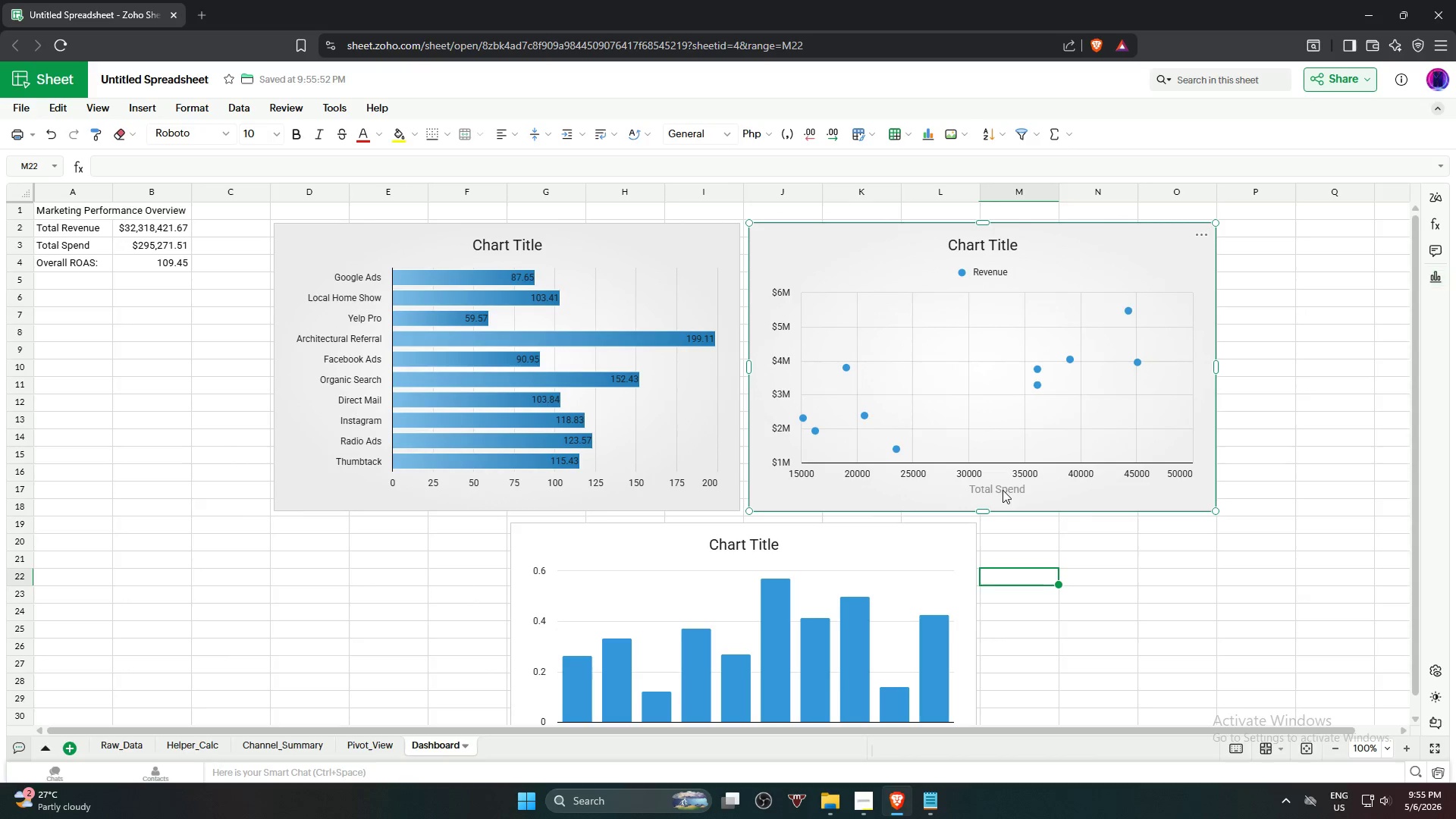 
left_click([1003, 490])
 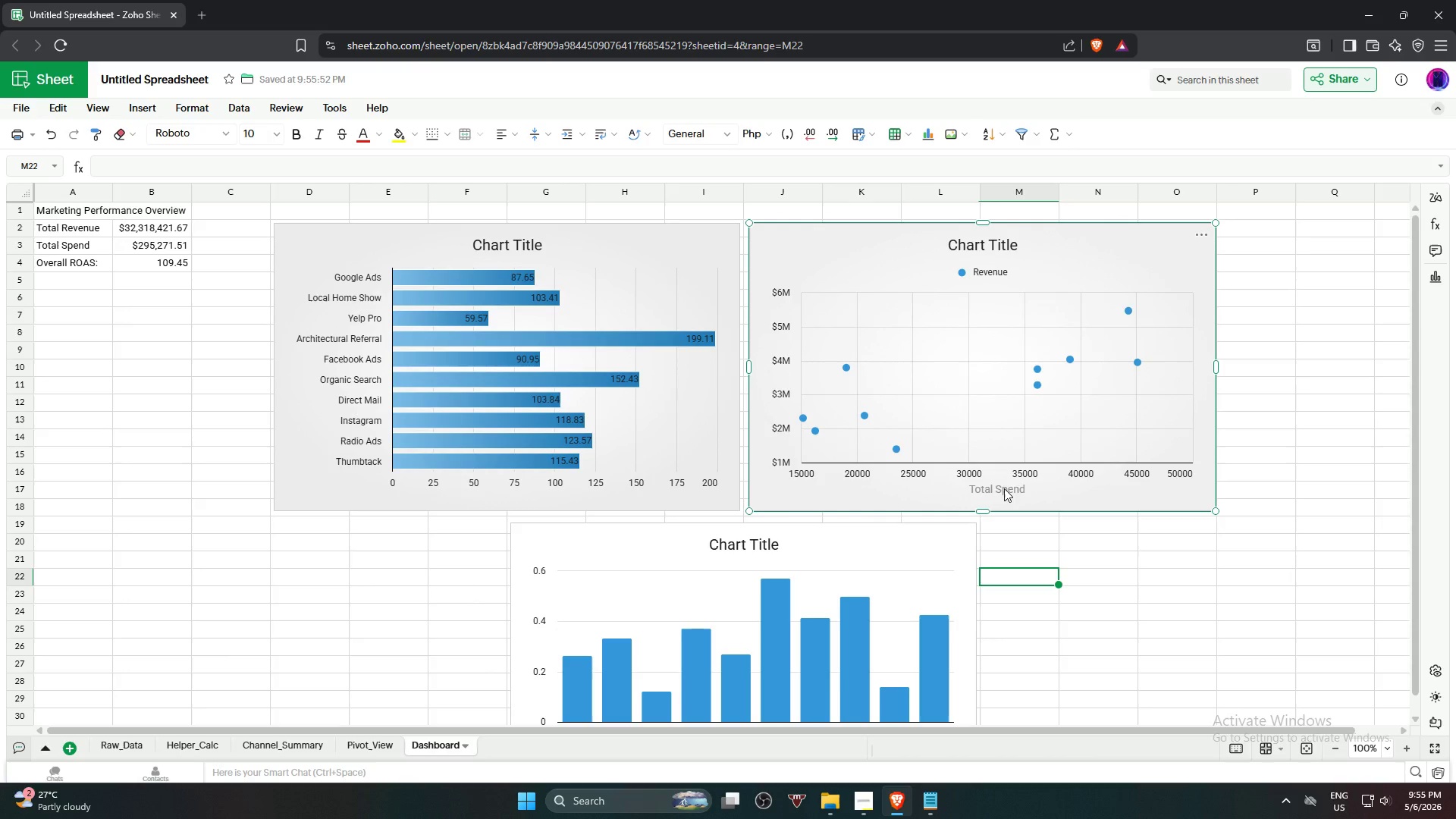 
double_click([1004, 488])
 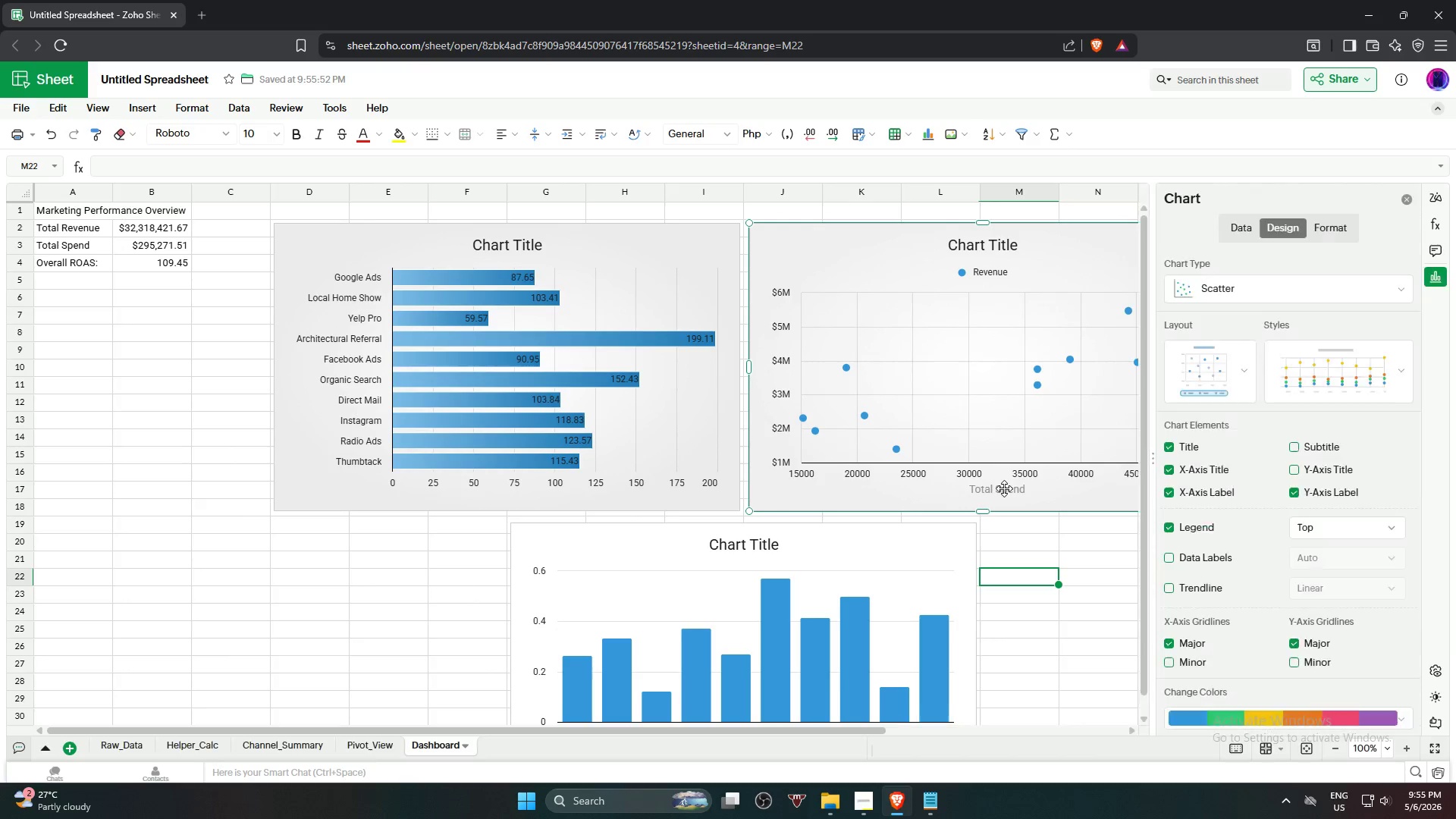 
triple_click([1004, 488])
 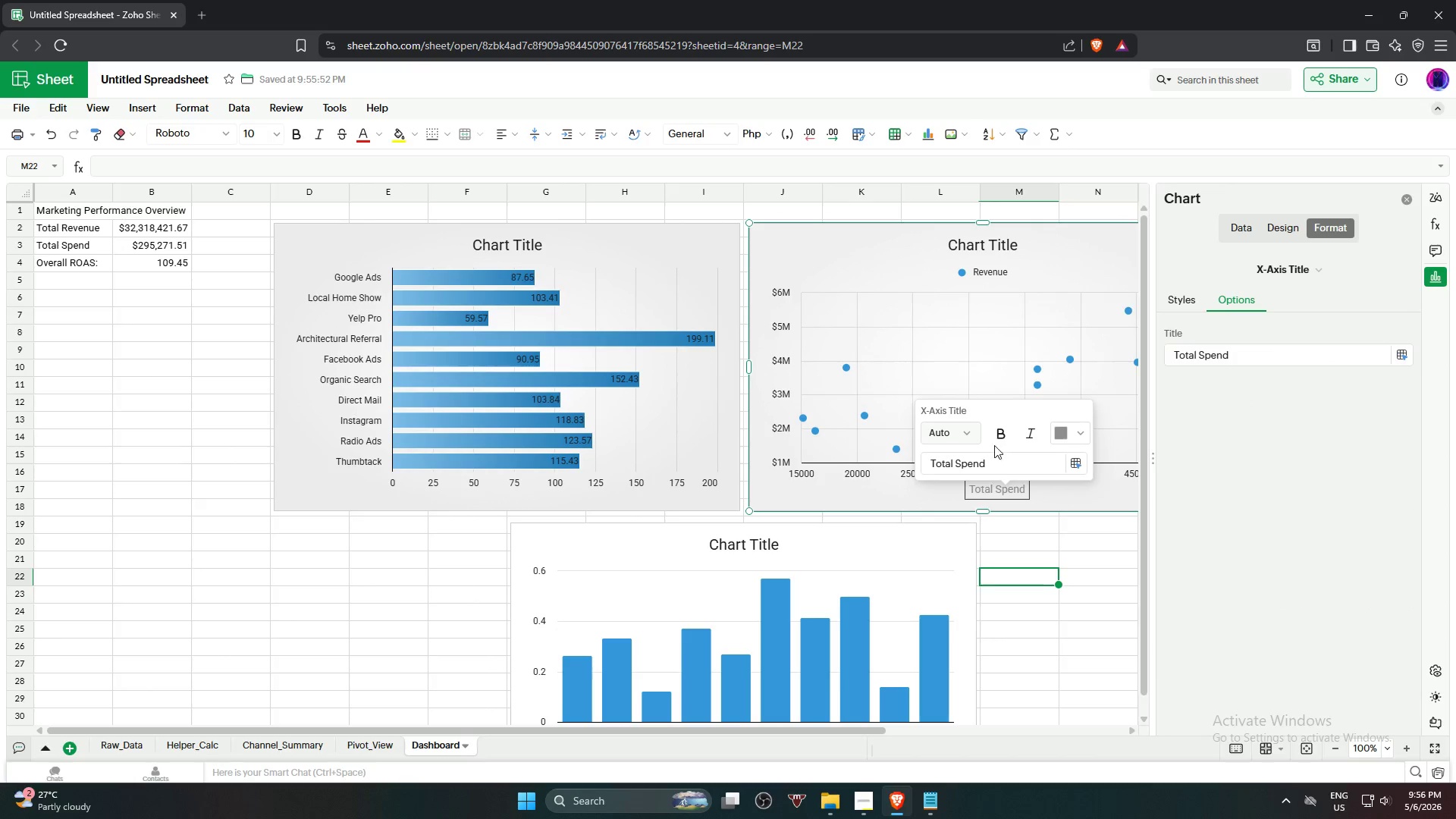 
left_click([1075, 435])
 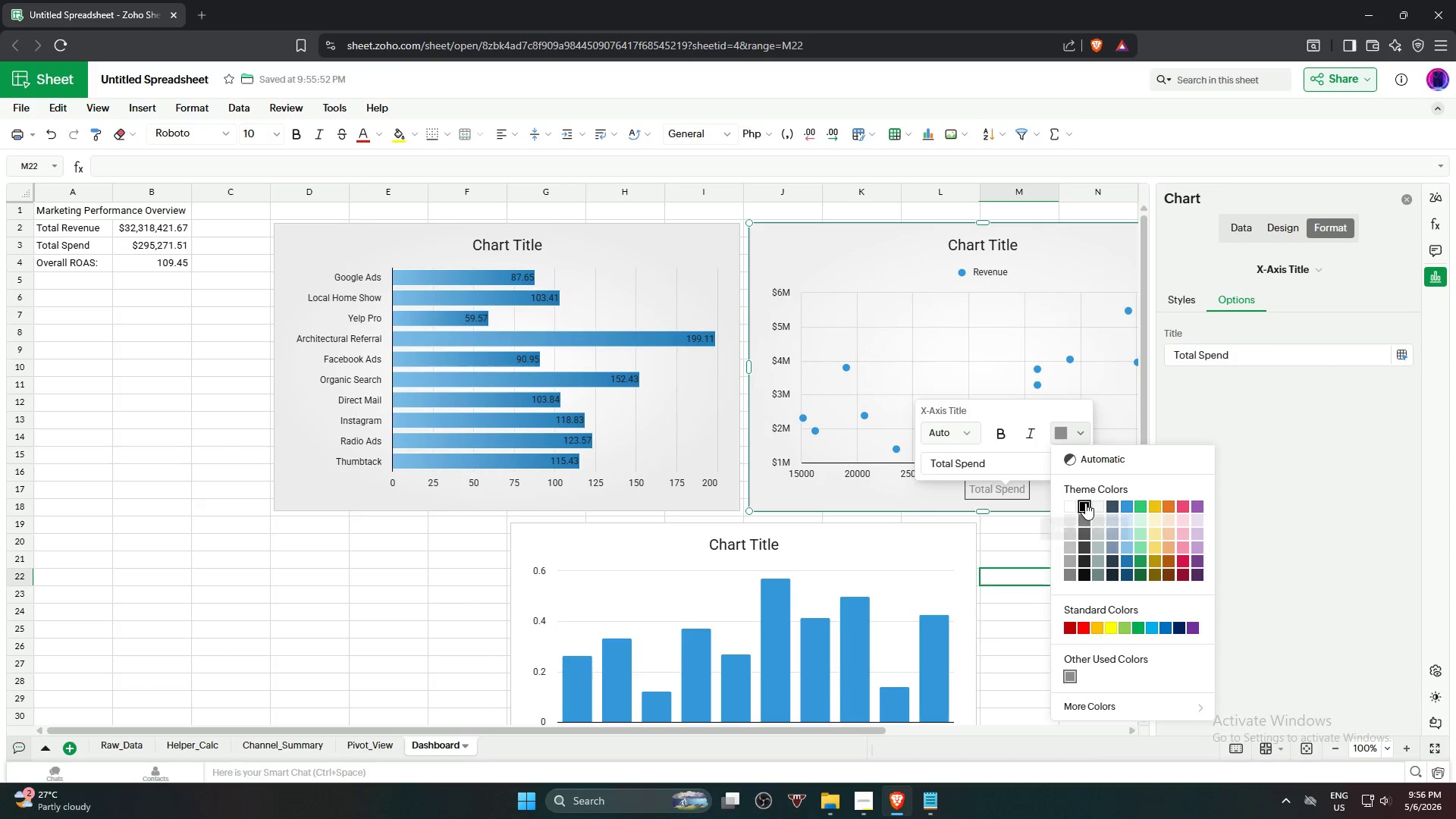 
left_click([1085, 503])
 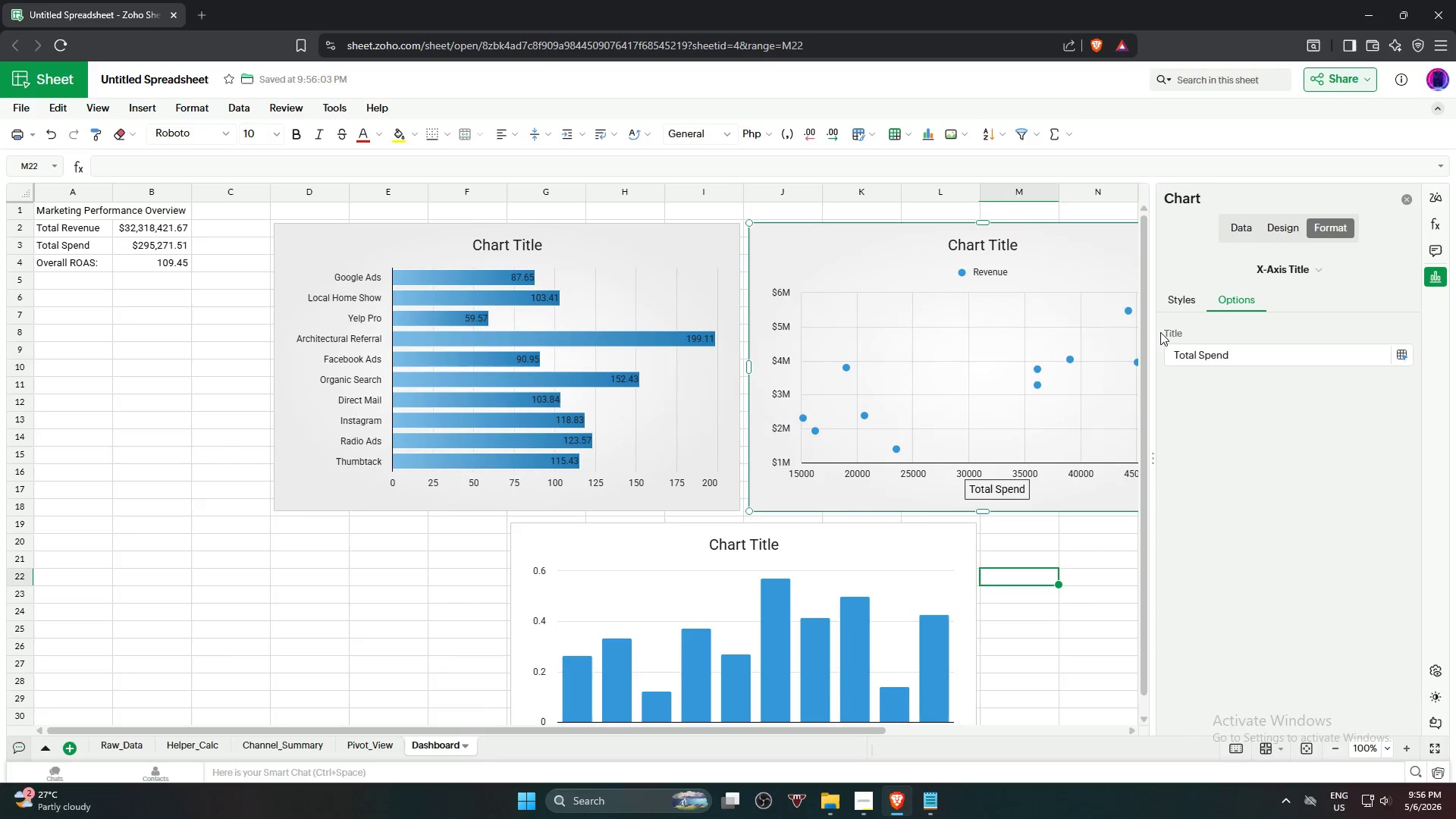 
left_click([1006, 485])
 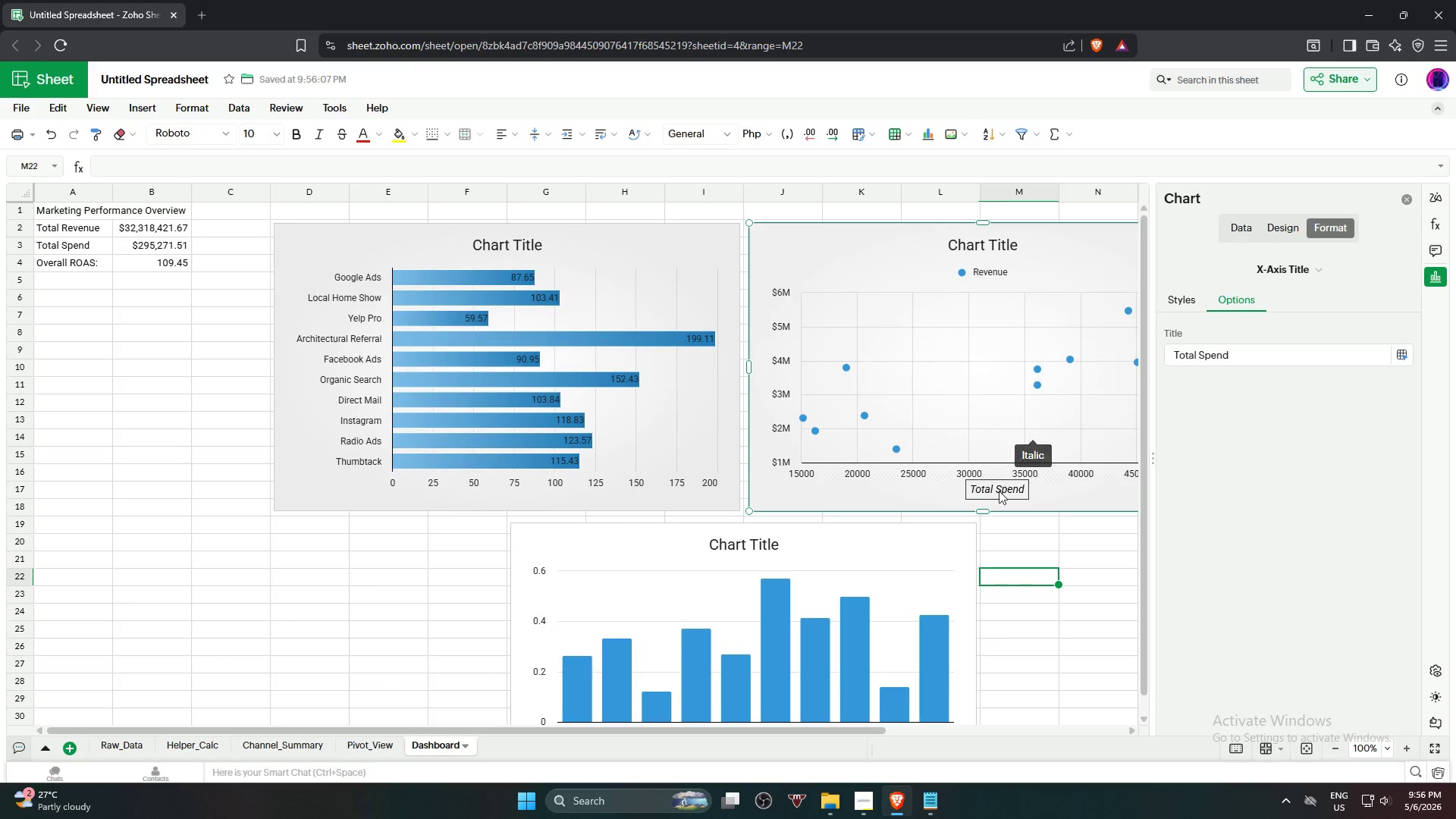 
left_click([890, 500])
 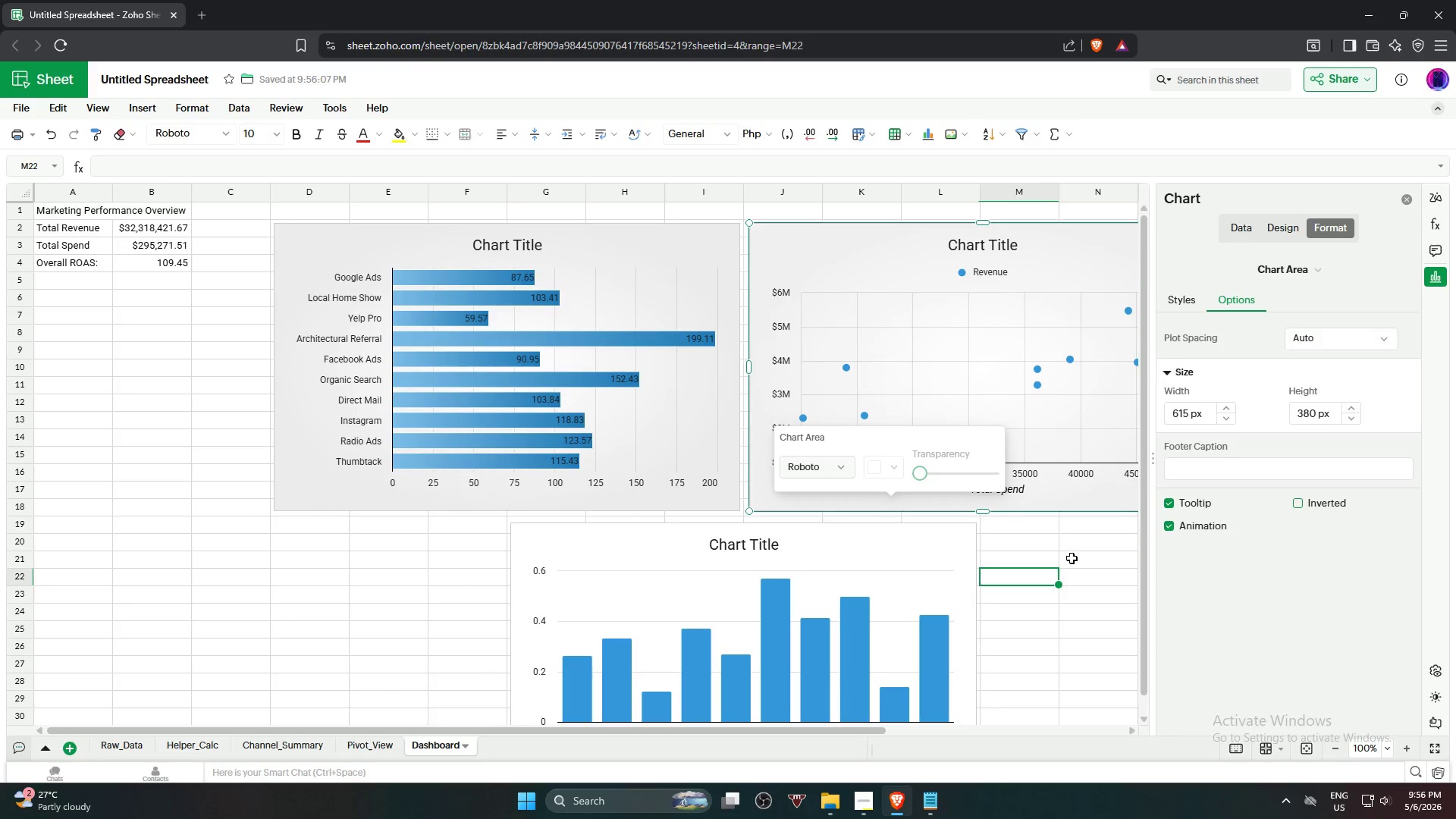 
scroll: coordinate [1084, 622], scroll_direction: down, amount: 1.0
 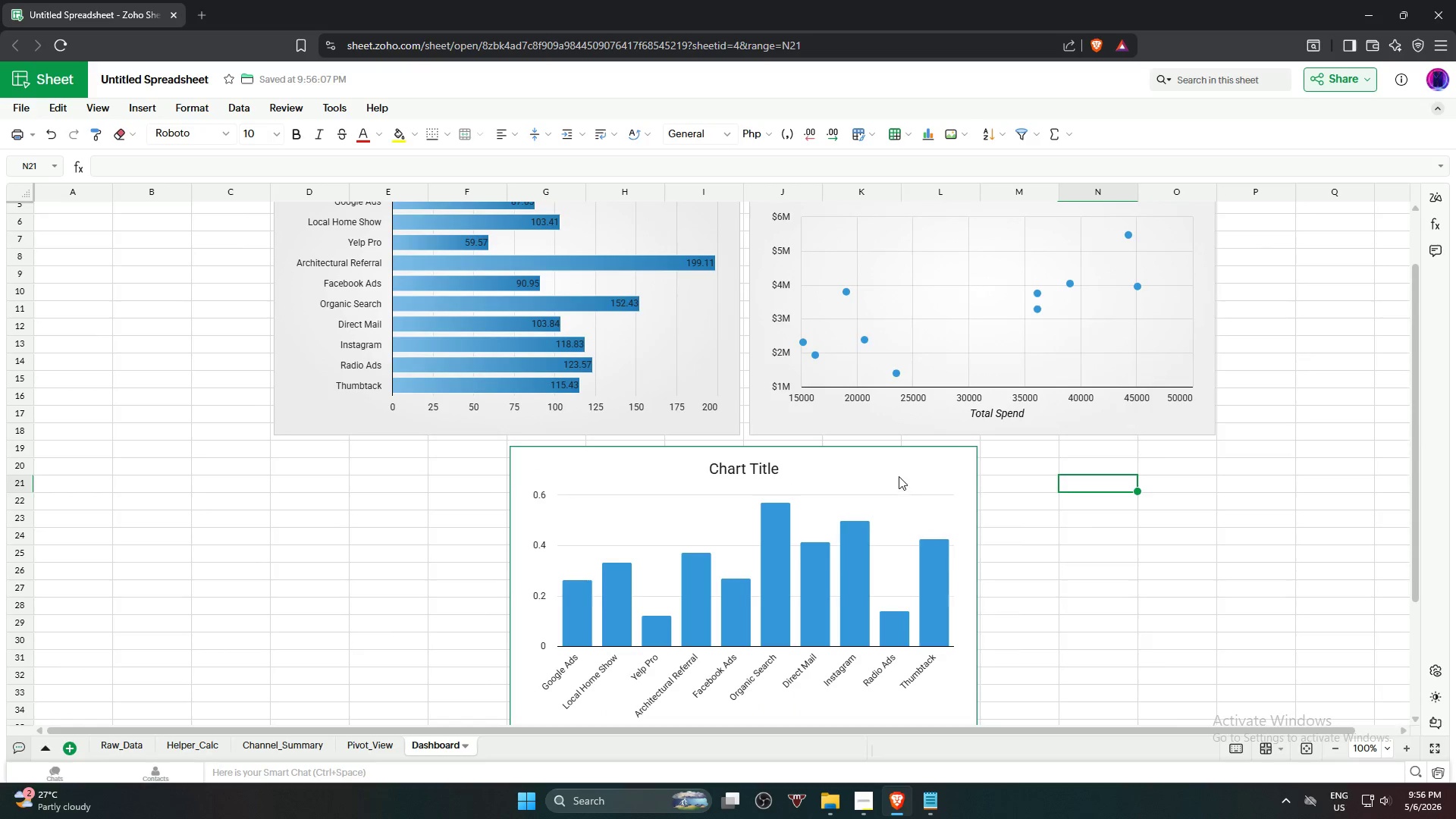 
left_click([897, 473])
 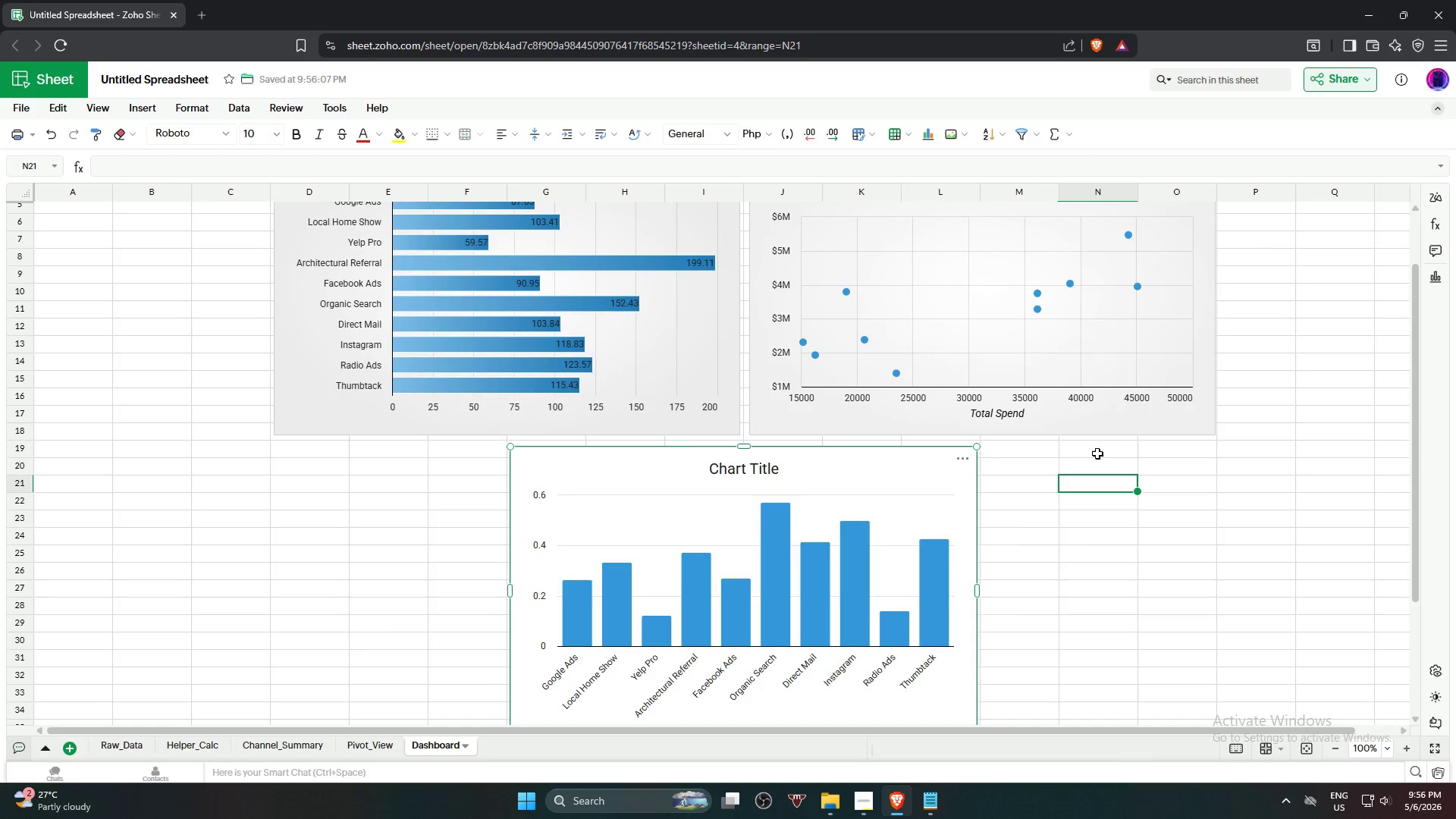 
wait(16.61)
 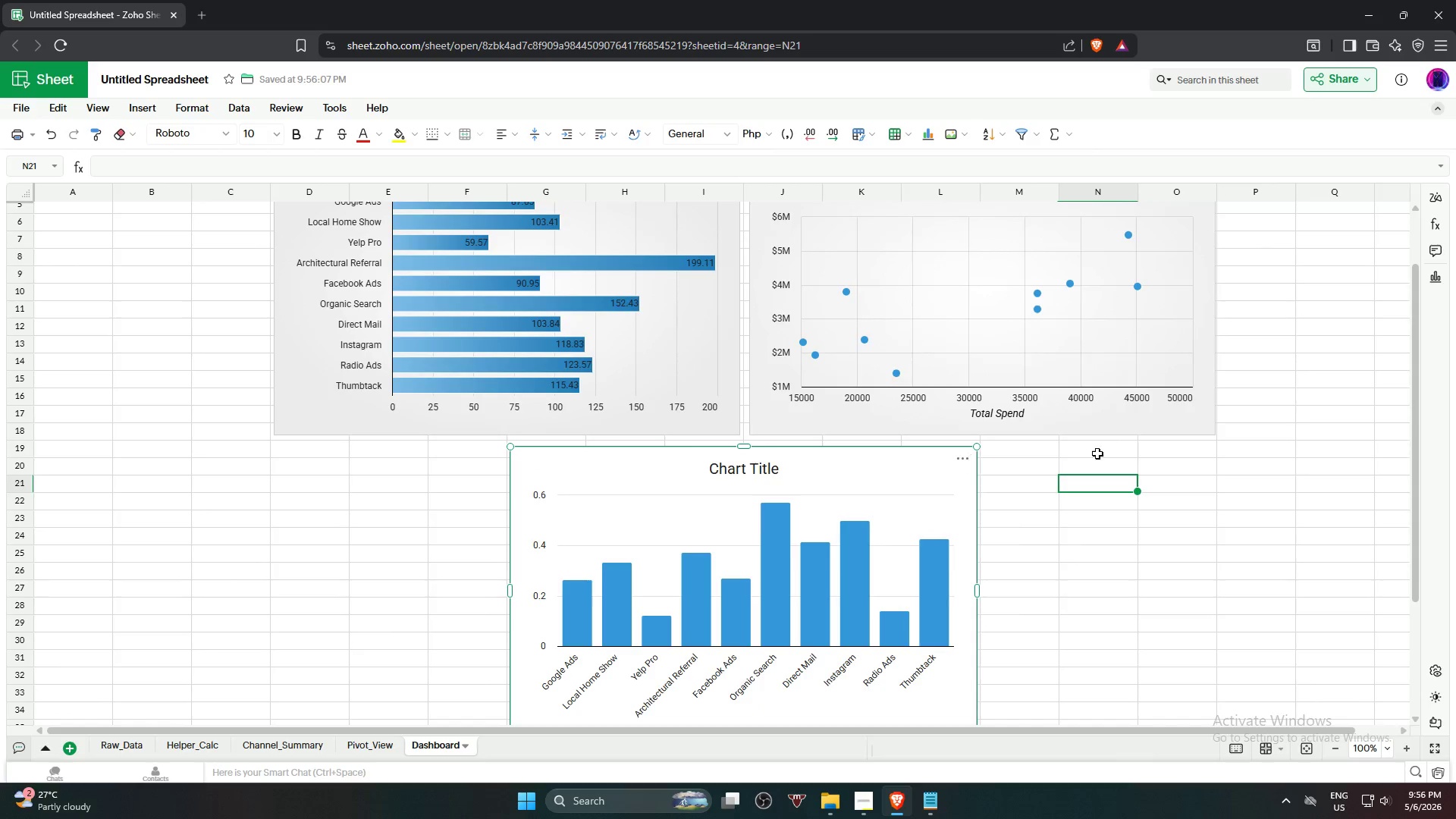 
left_click([956, 459])
 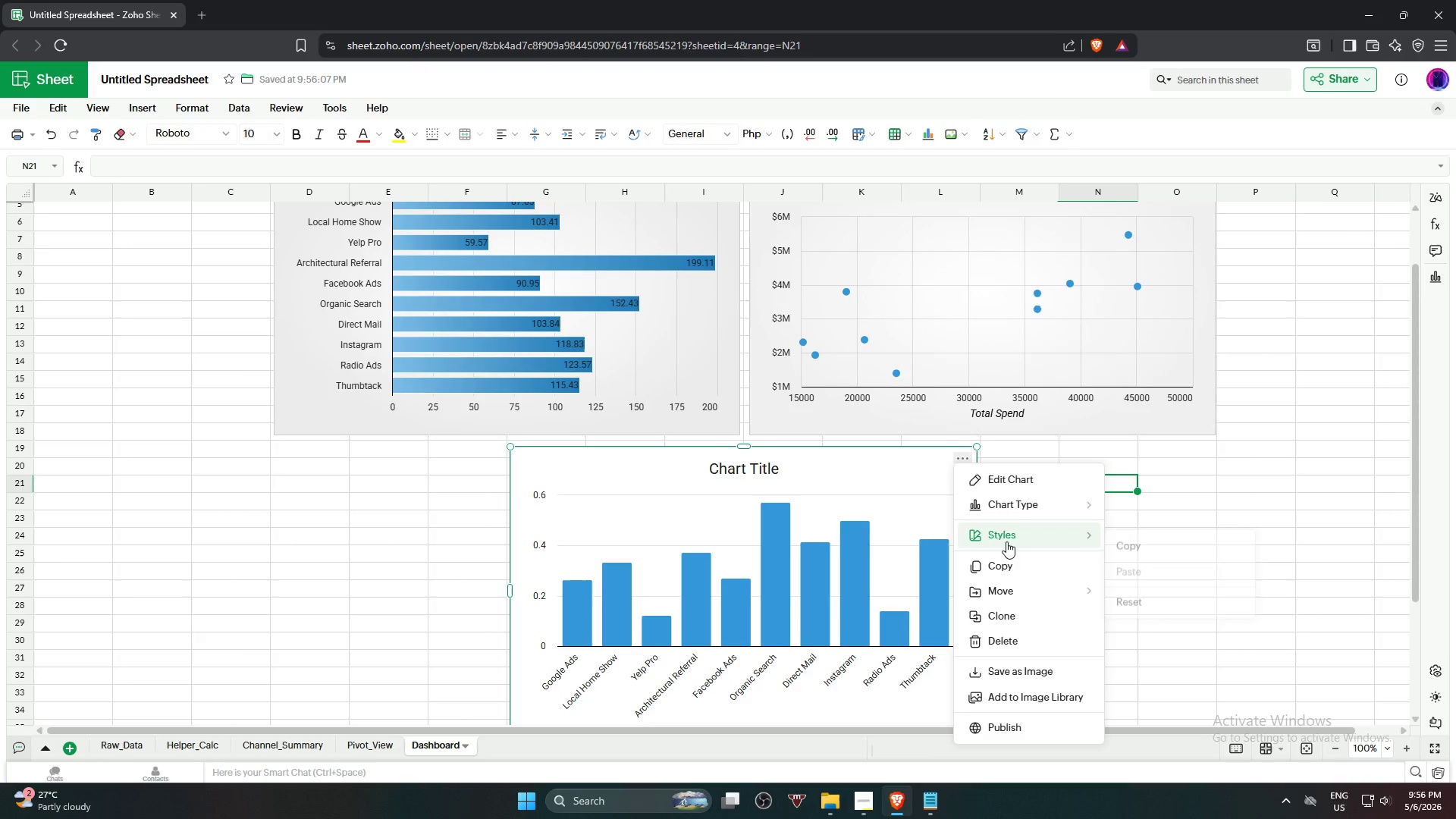 
mouse_move([1034, 507])
 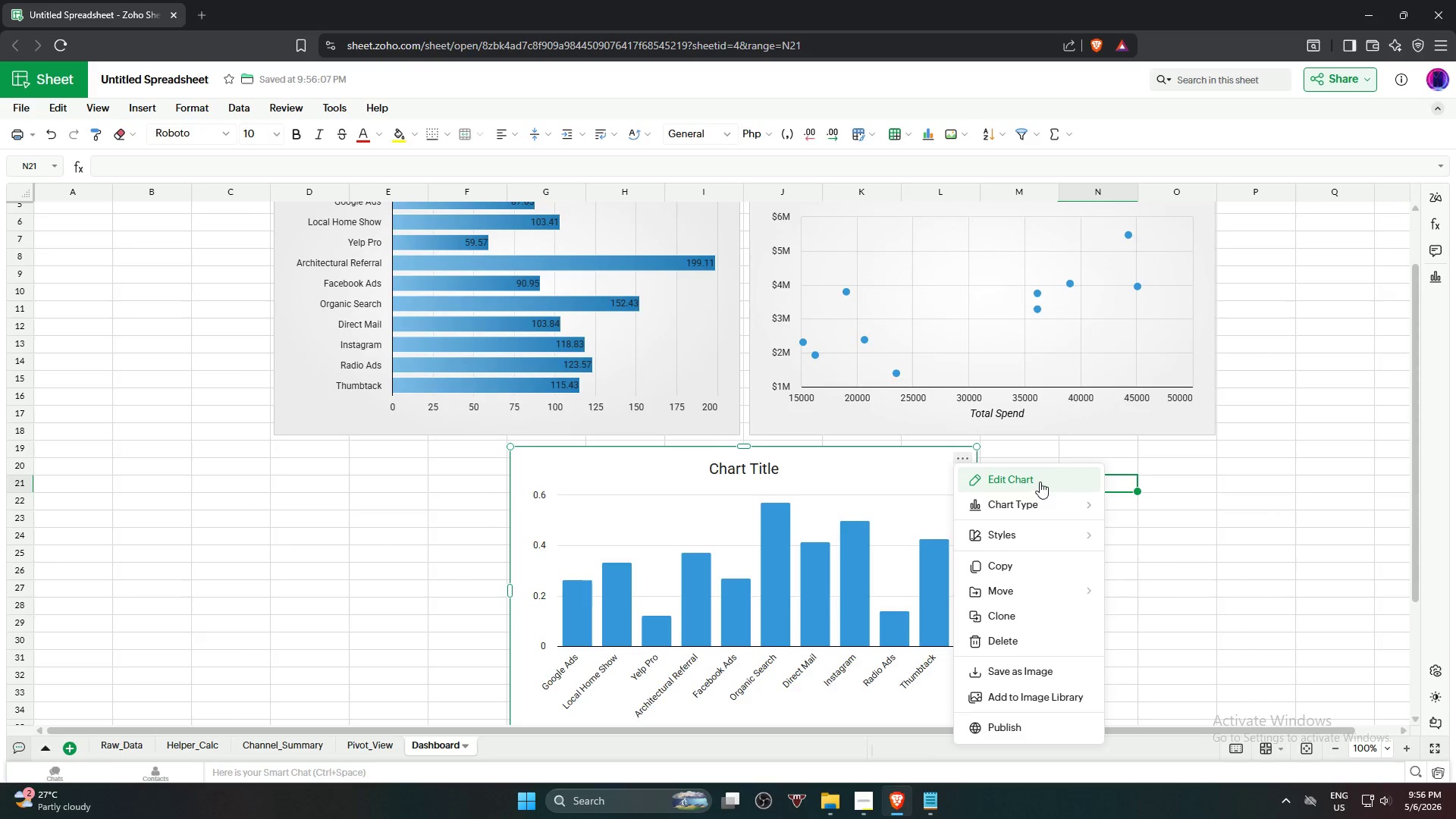 
left_click([1040, 482])
 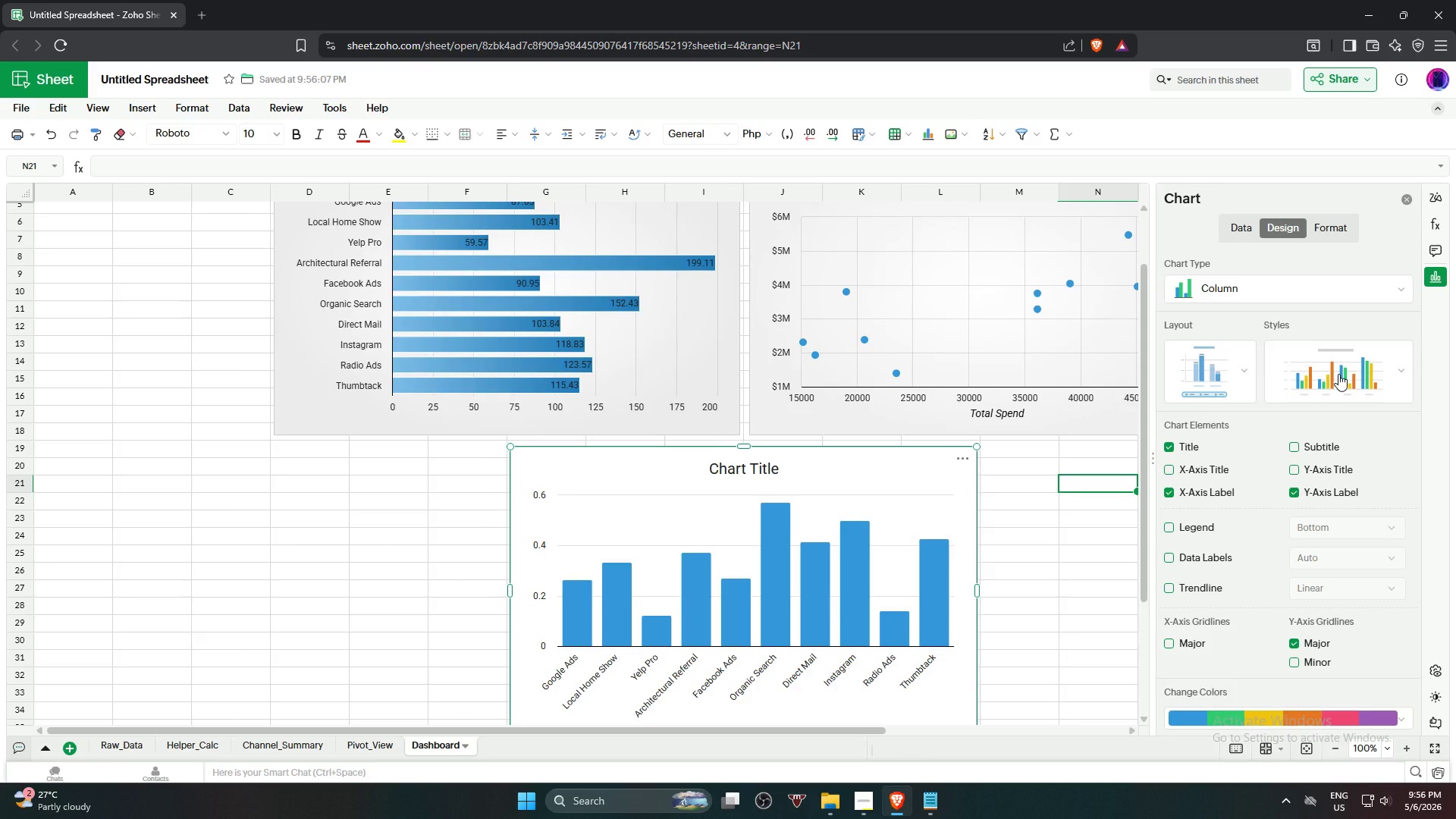 
left_click([1338, 374])
 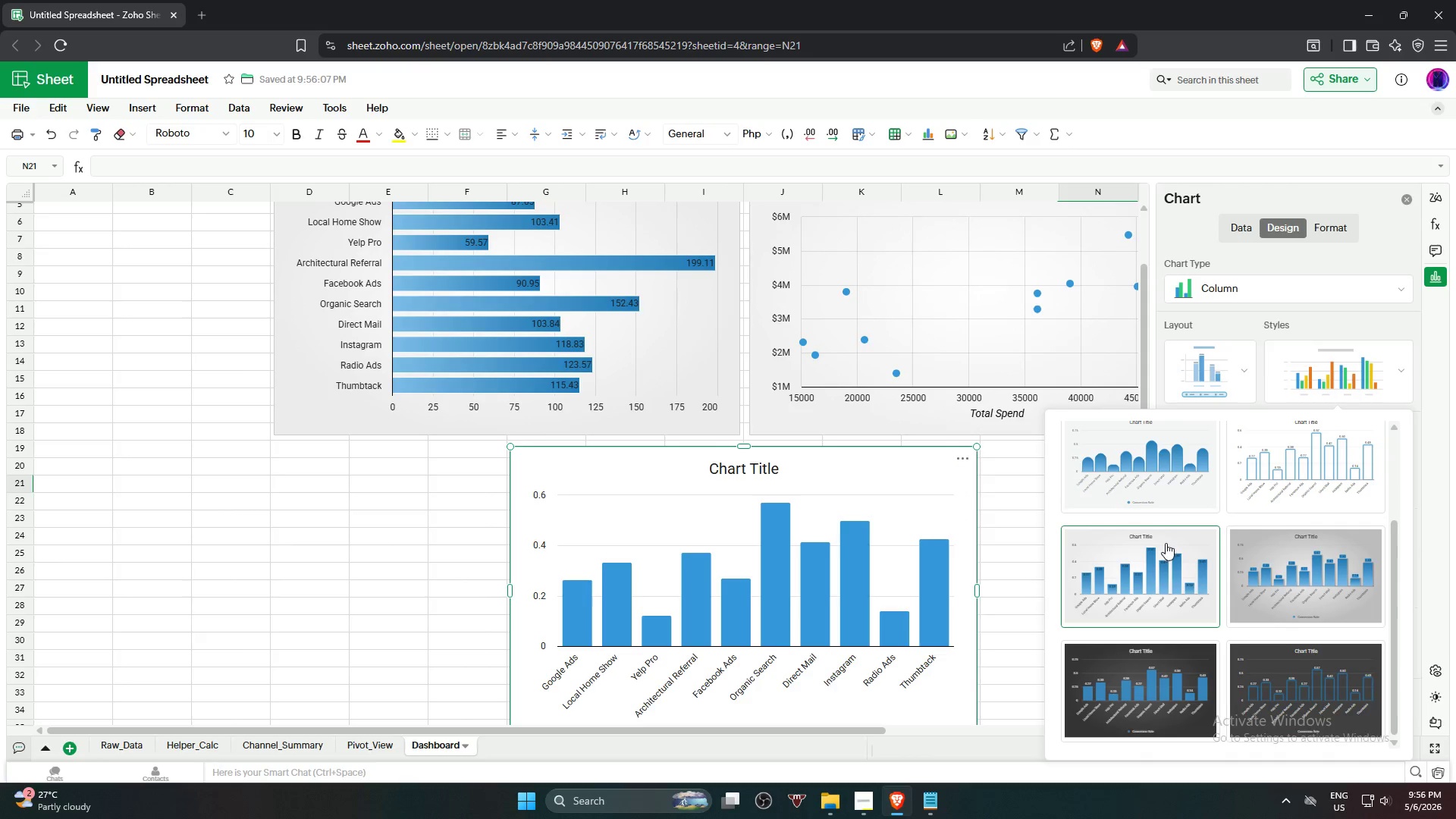 
left_click([1166, 562])
 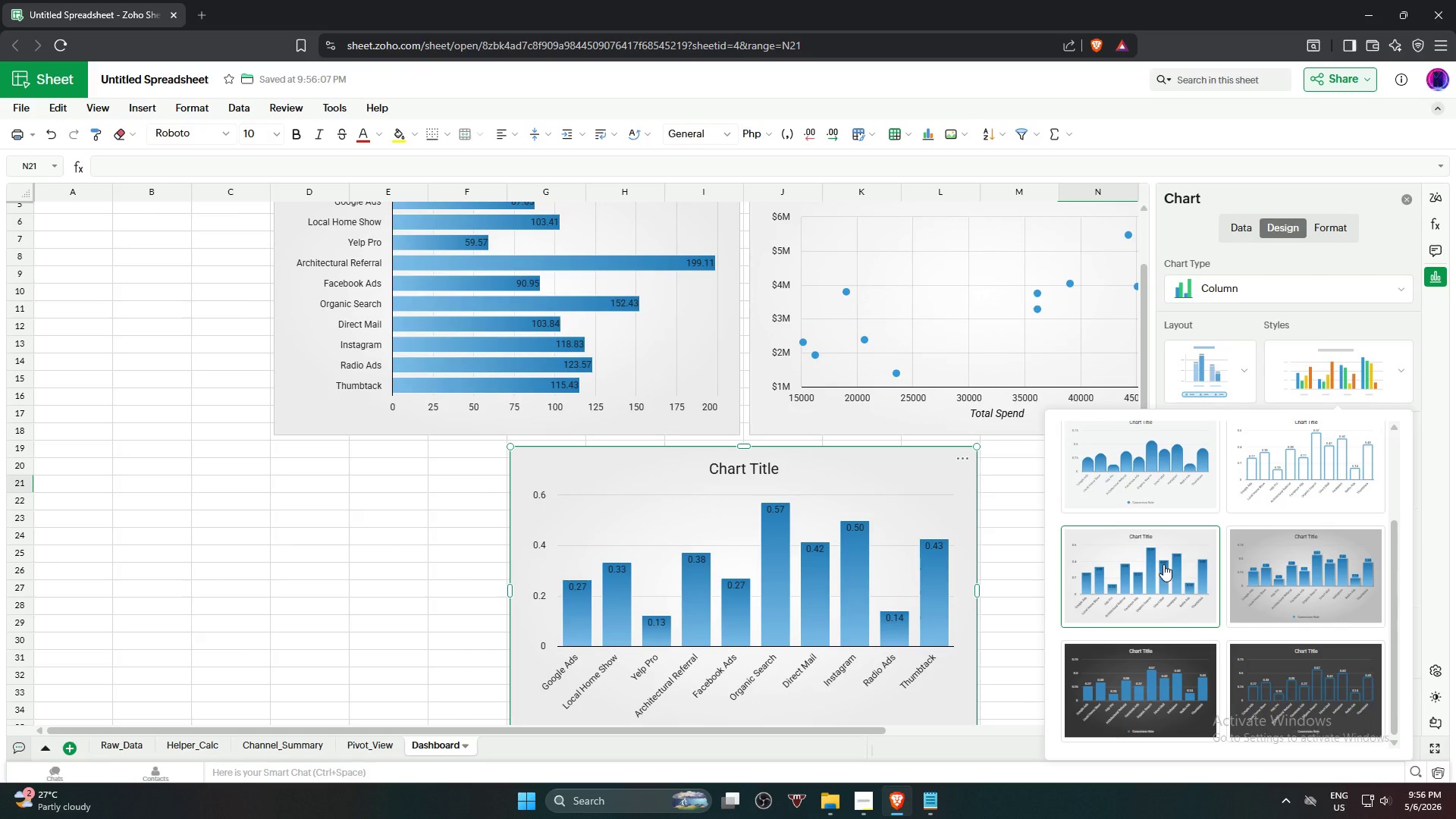 
wait(23.44)
 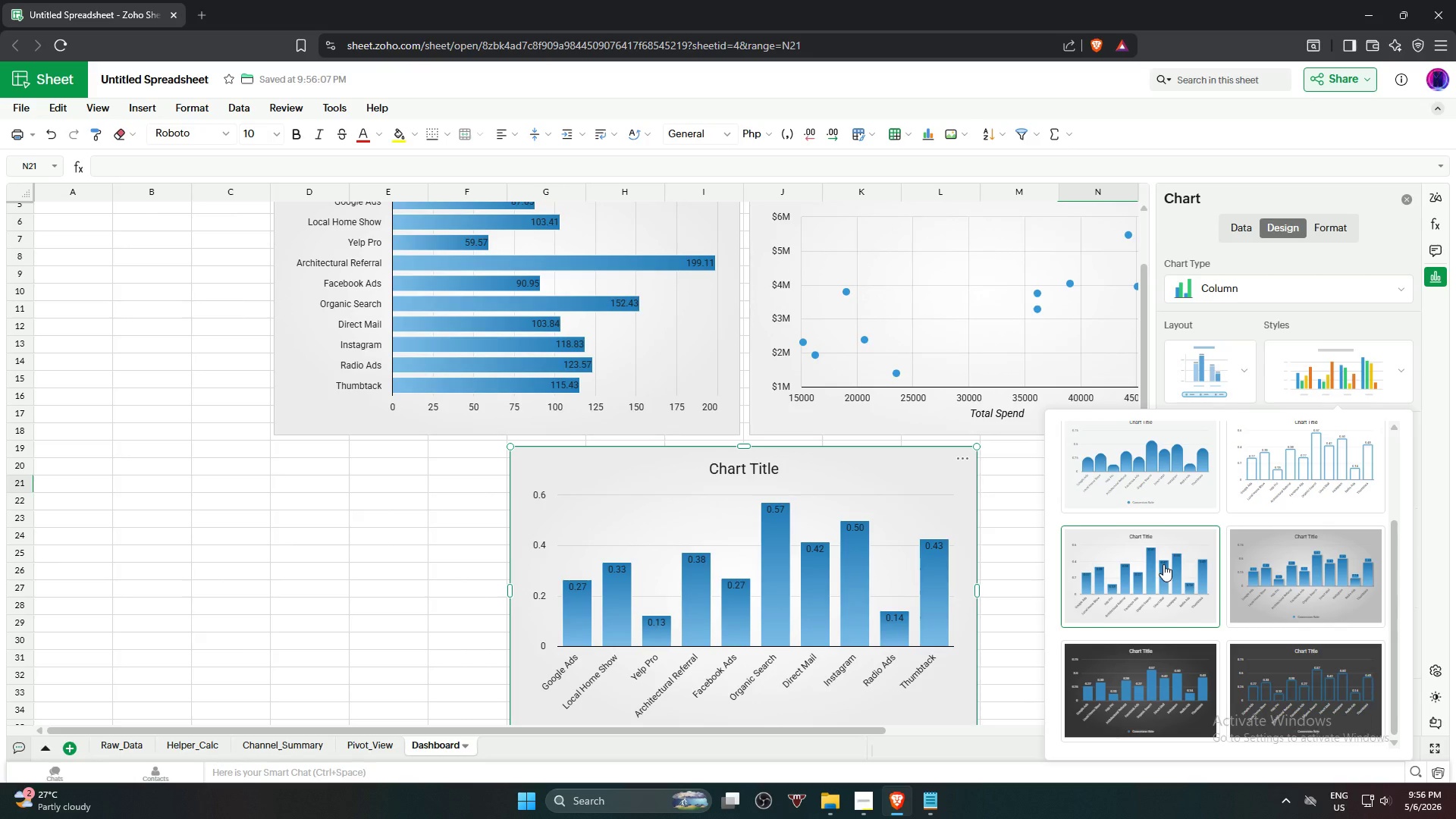 
left_click([403, 535])
 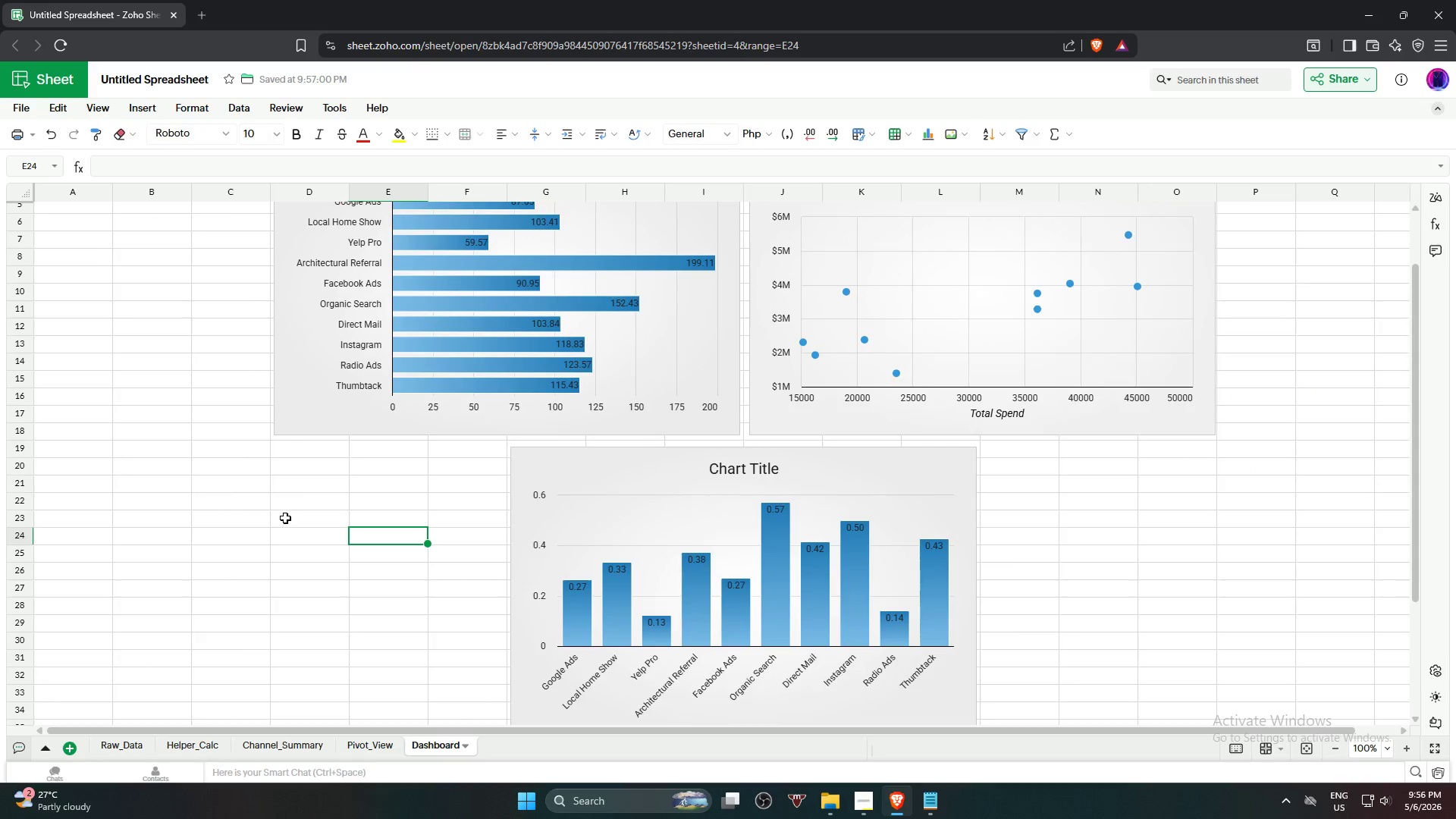 
scroll: coordinate [285, 517], scroll_direction: up, amount: 4.0
 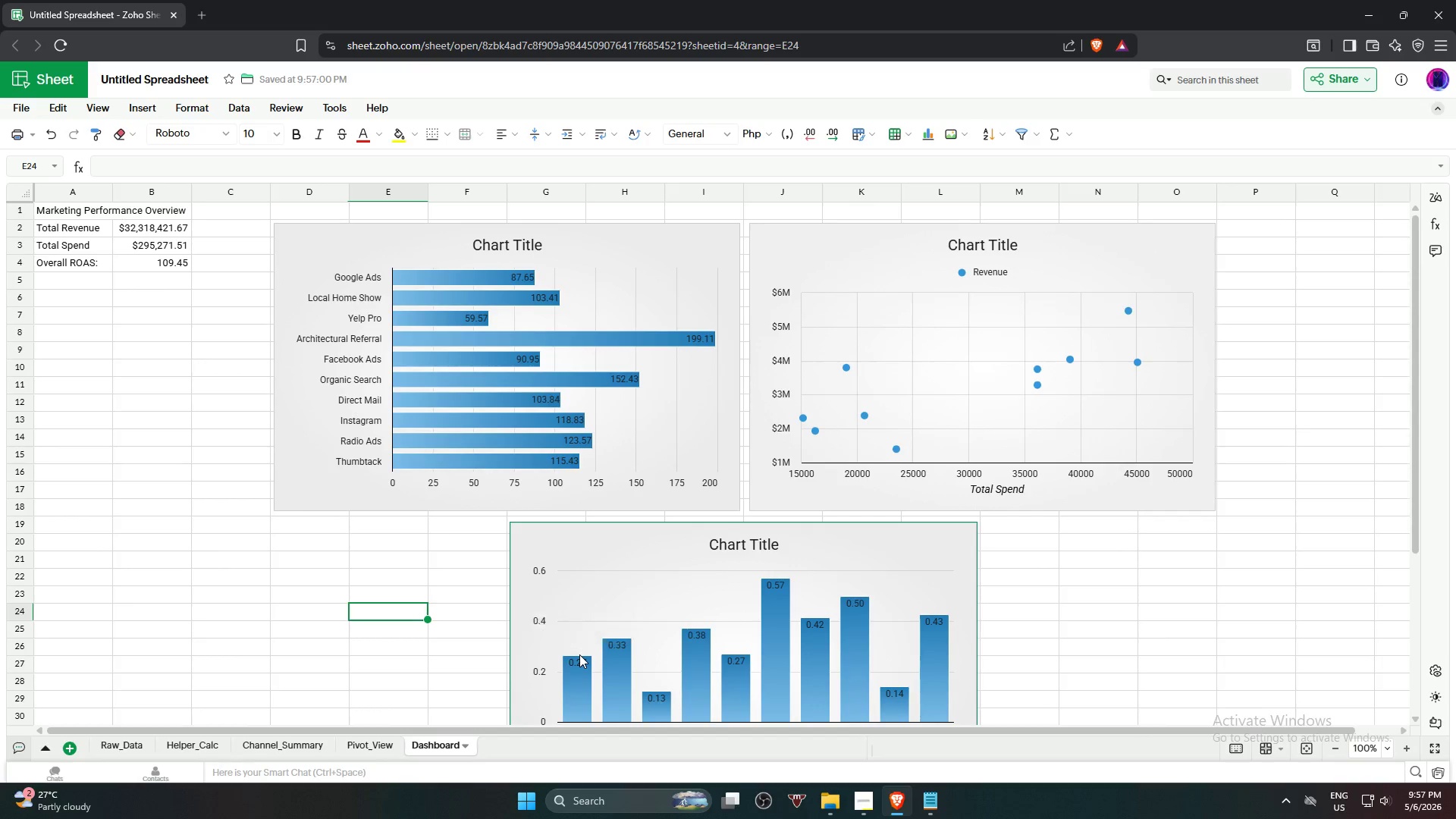 
mouse_move([582, 799])
 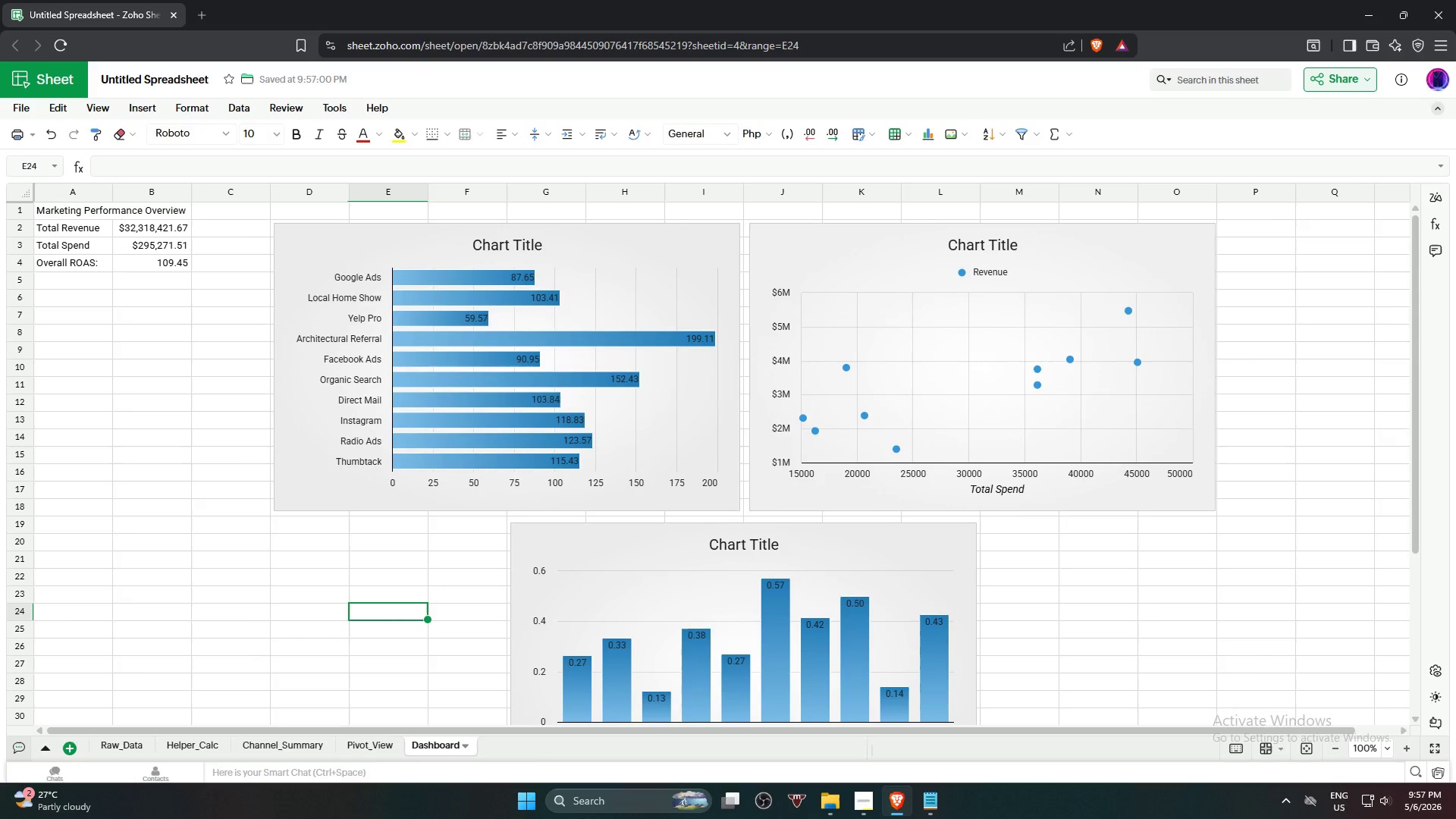 
wait(36.61)
 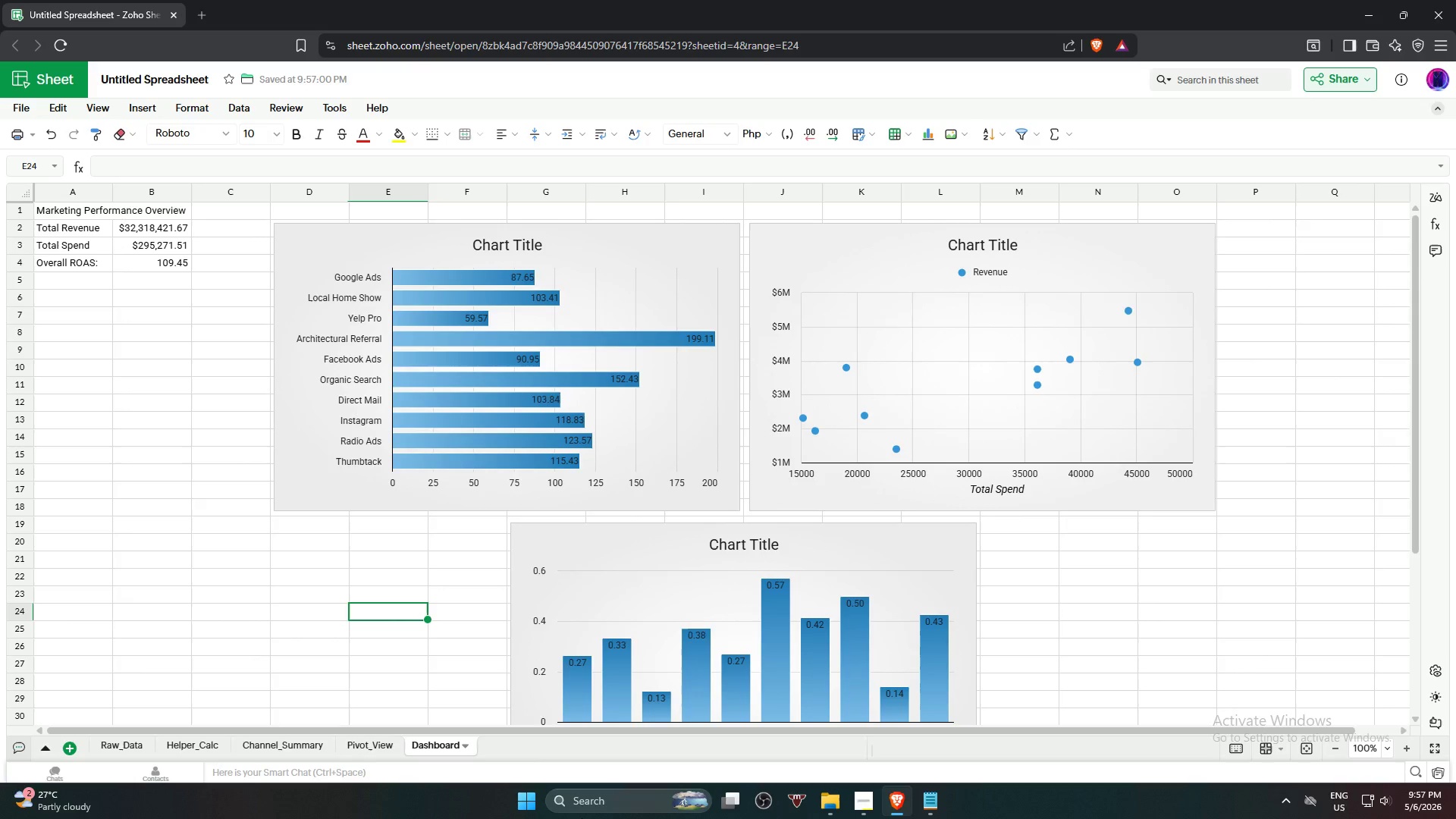 
left_click([278, 748])
 